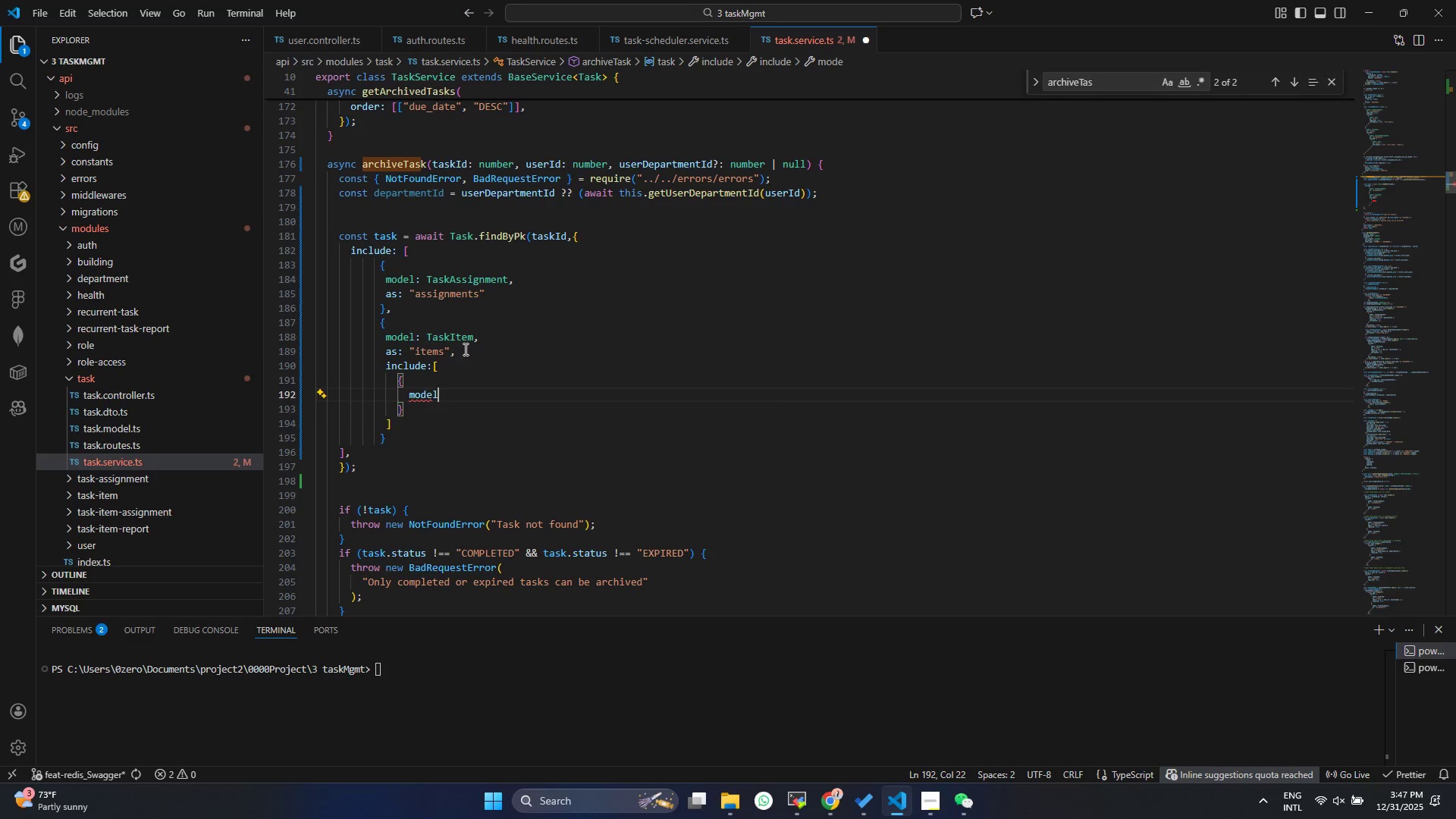 
key(Shift+Semicolon)
 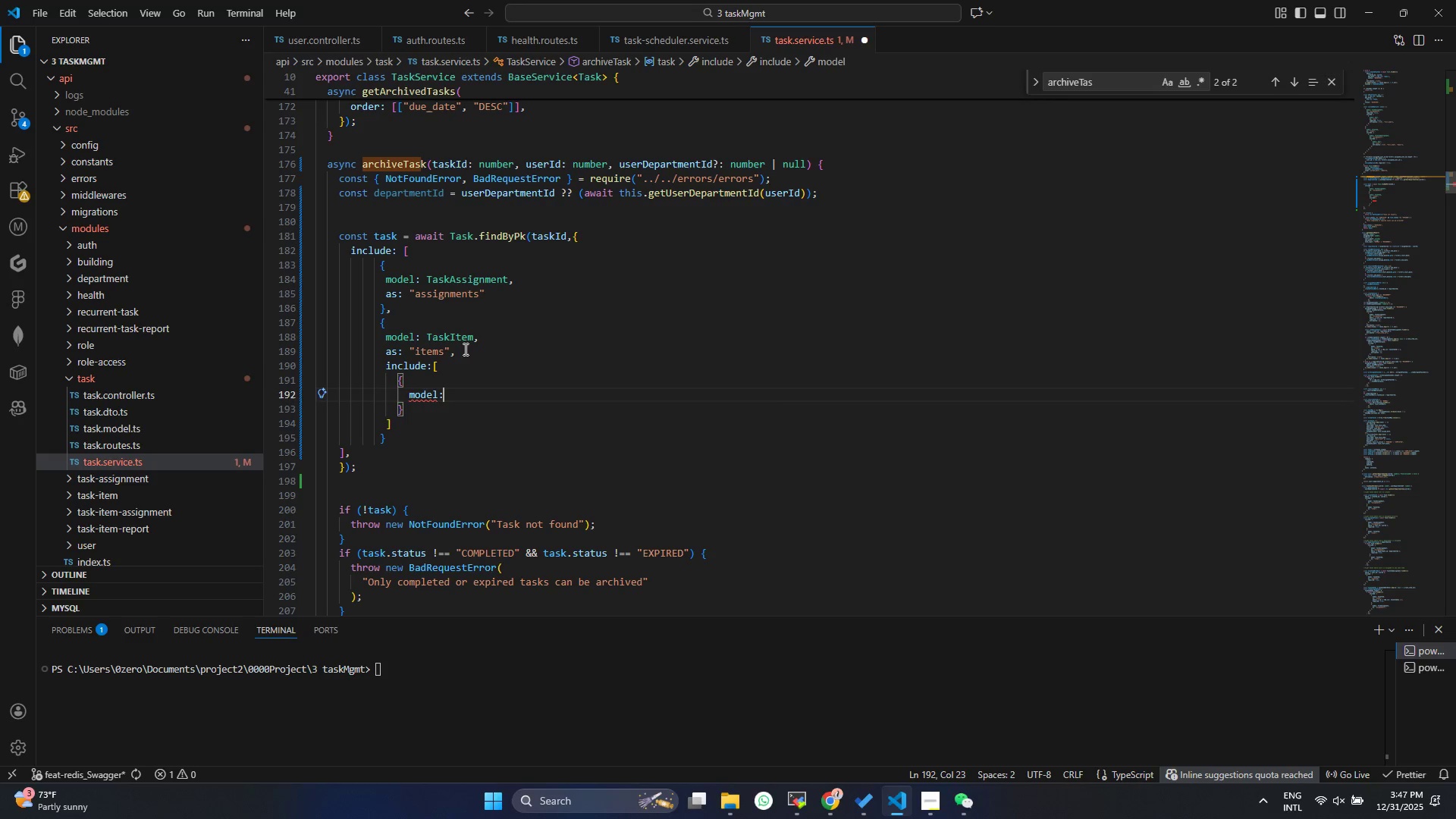 
key(Space)
 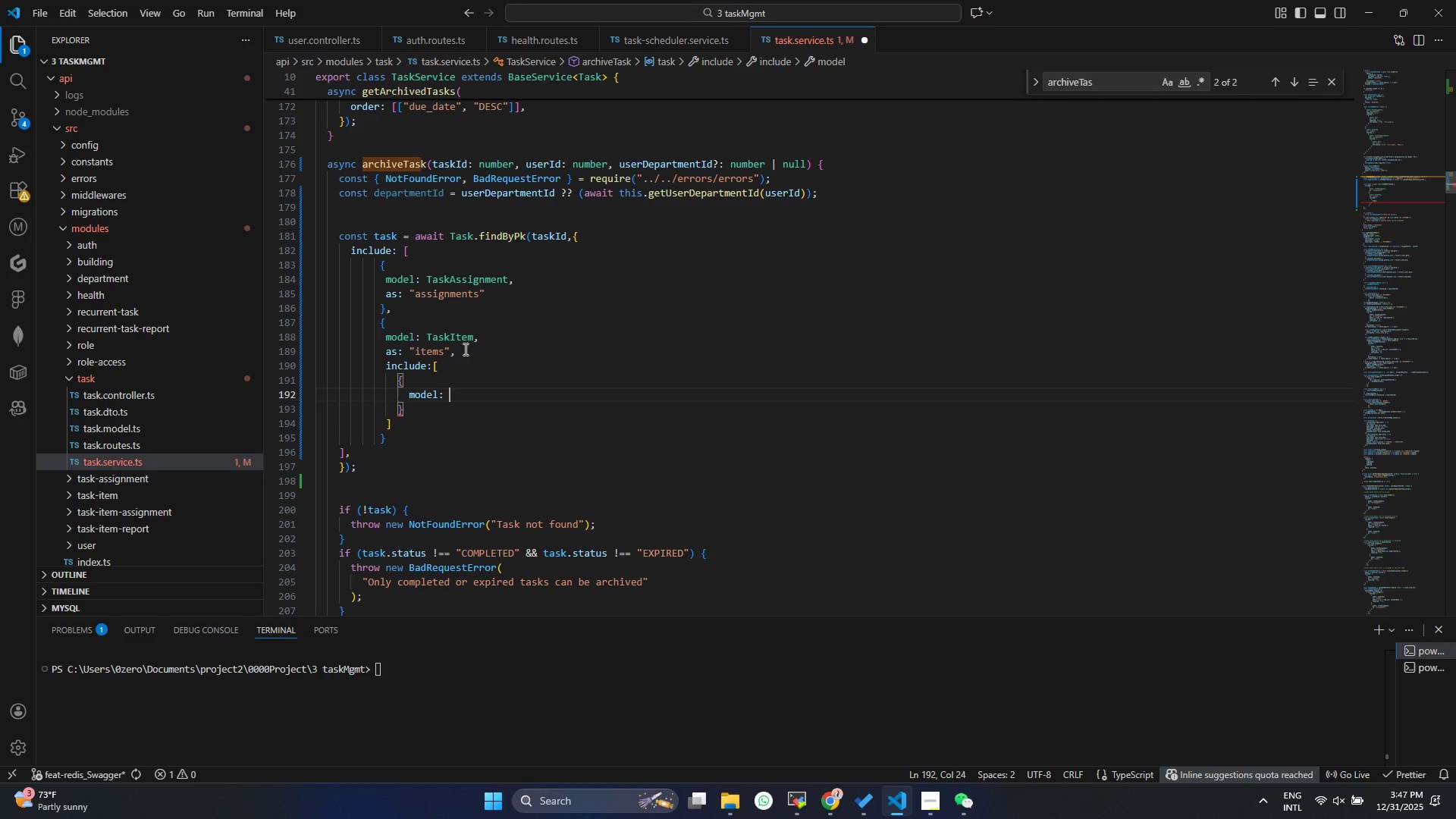 
key(Shift+ShiftRight)
 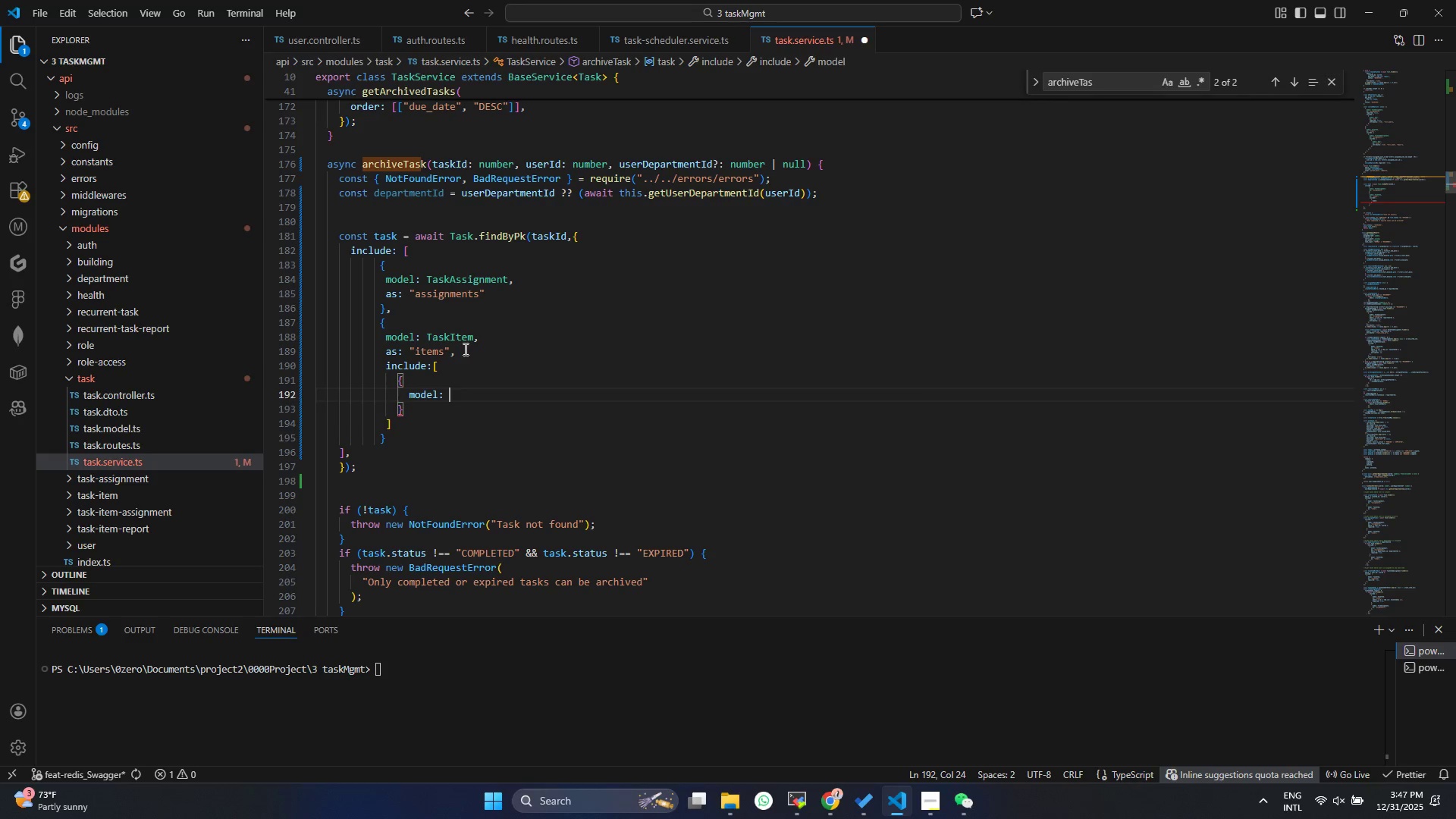 
key(Shift+T)
 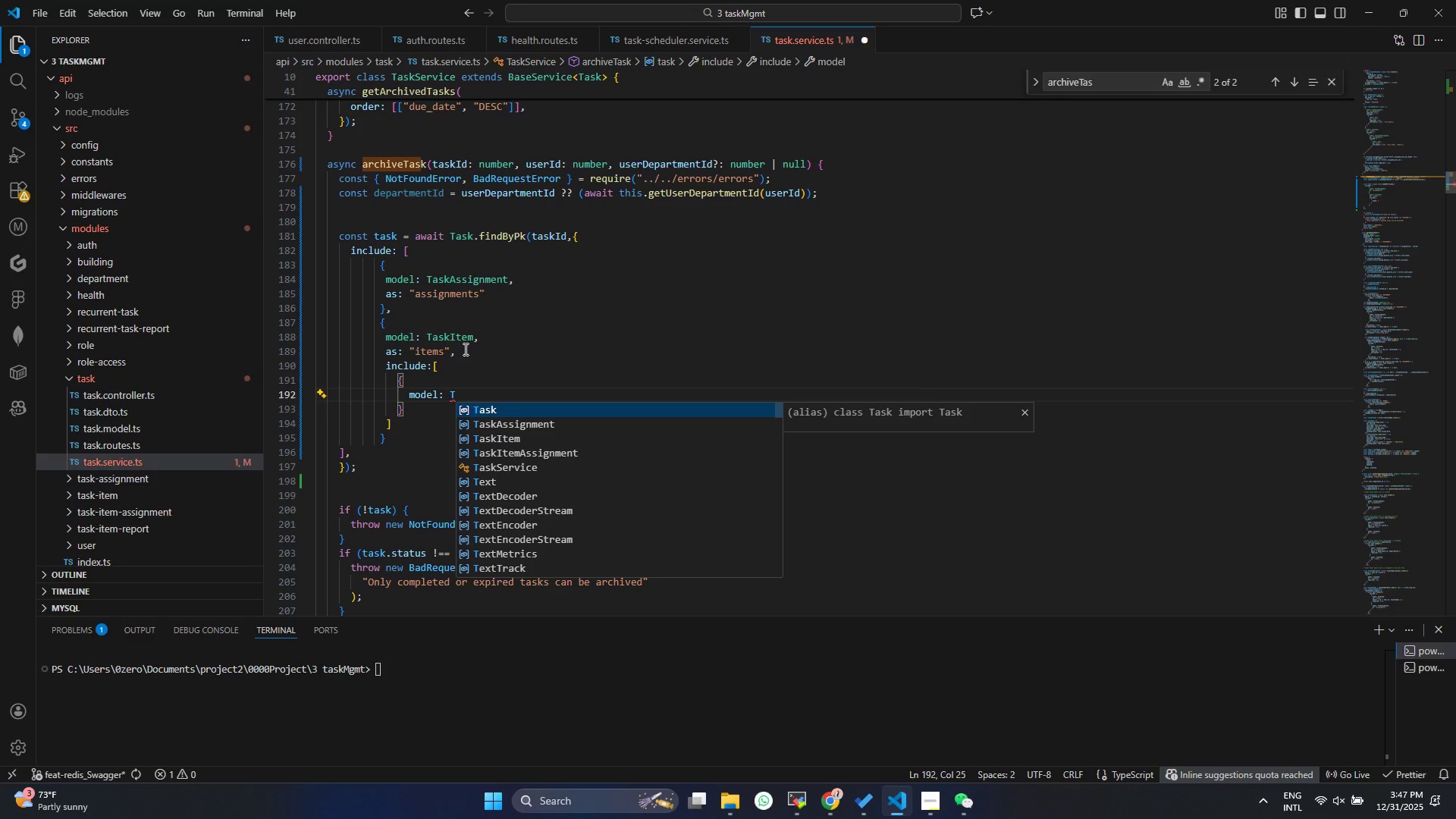 
key(ArrowDown)
 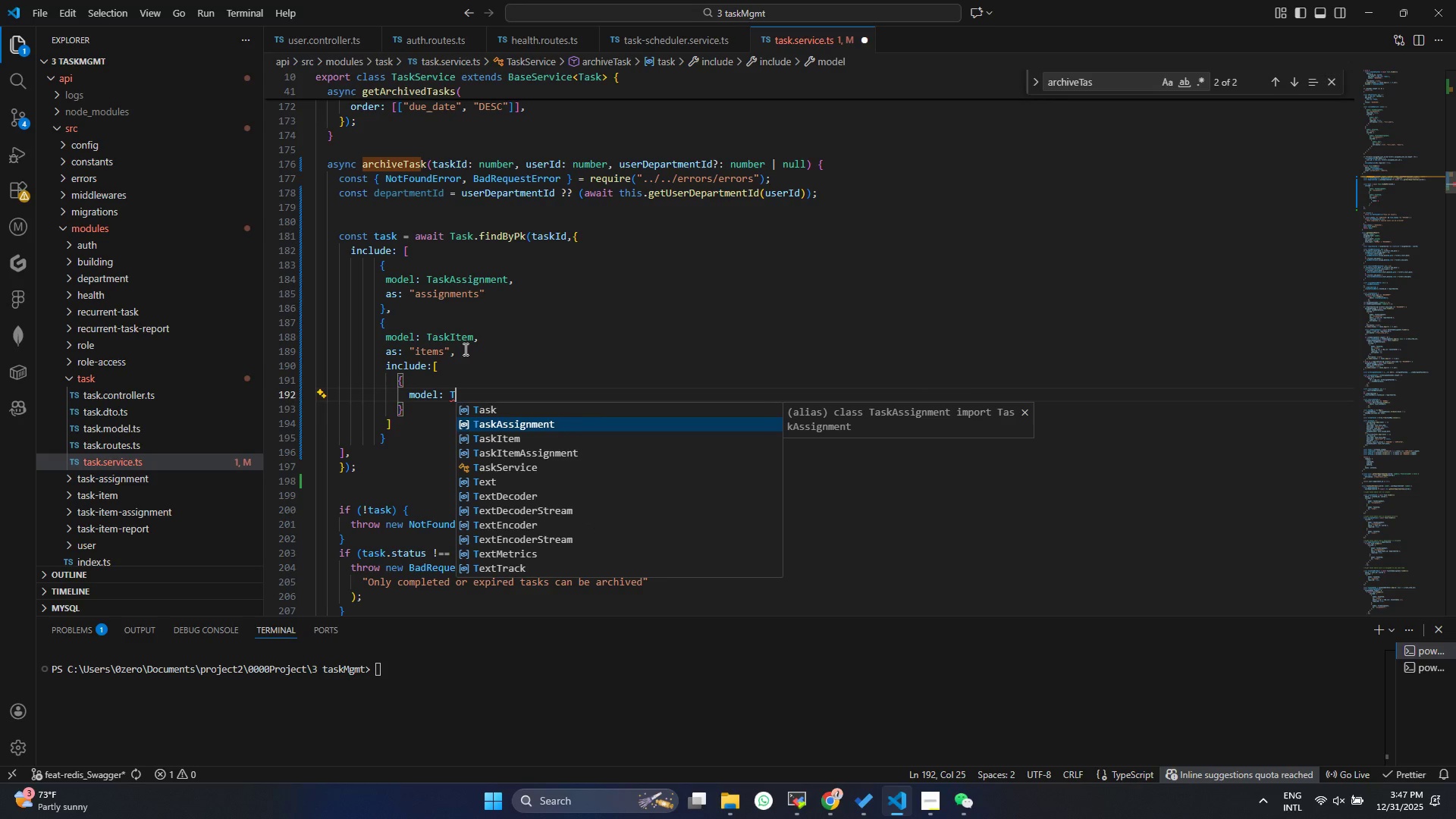 
key(ArrowDown)
 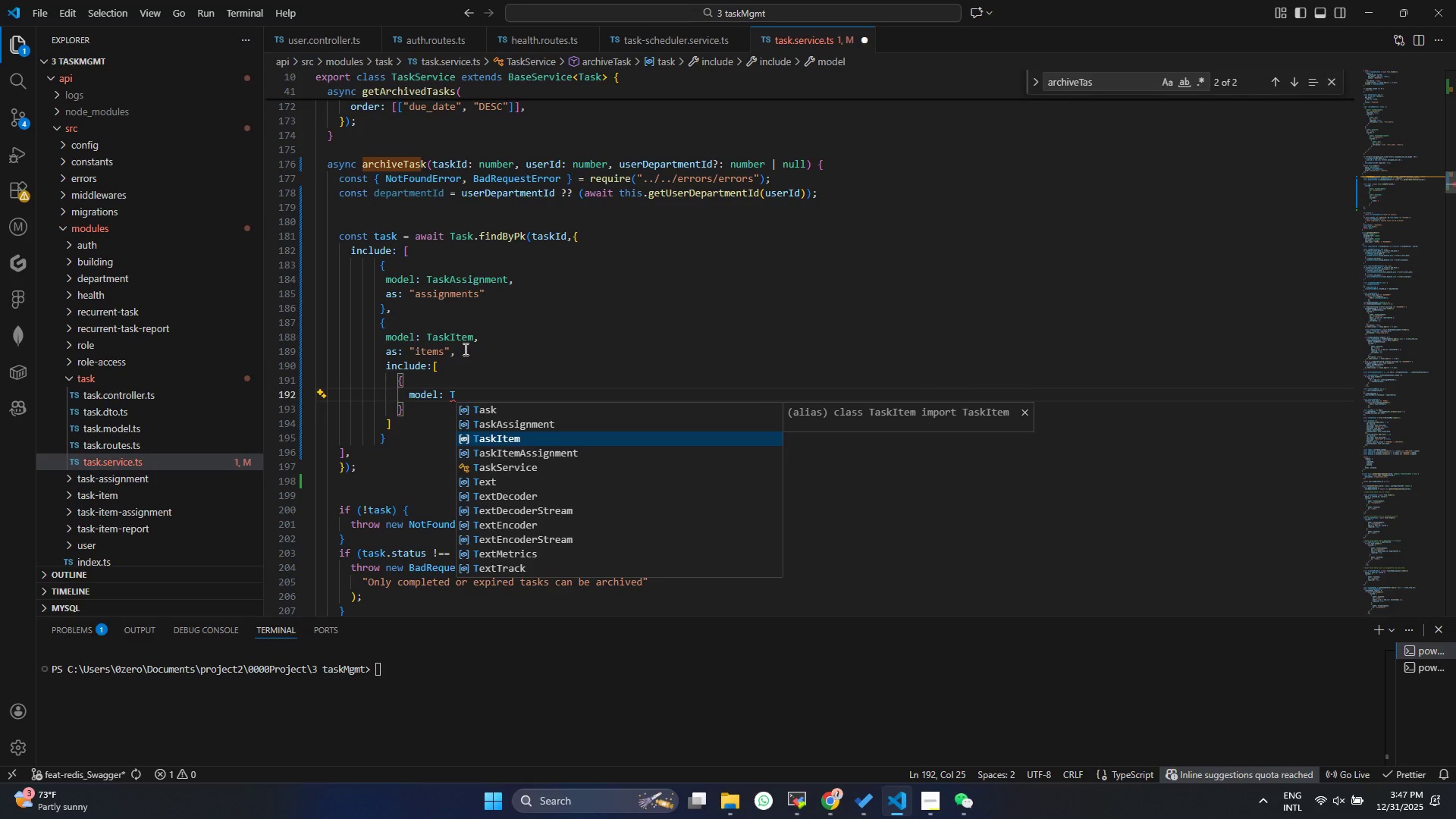 
key(ArrowDown)
 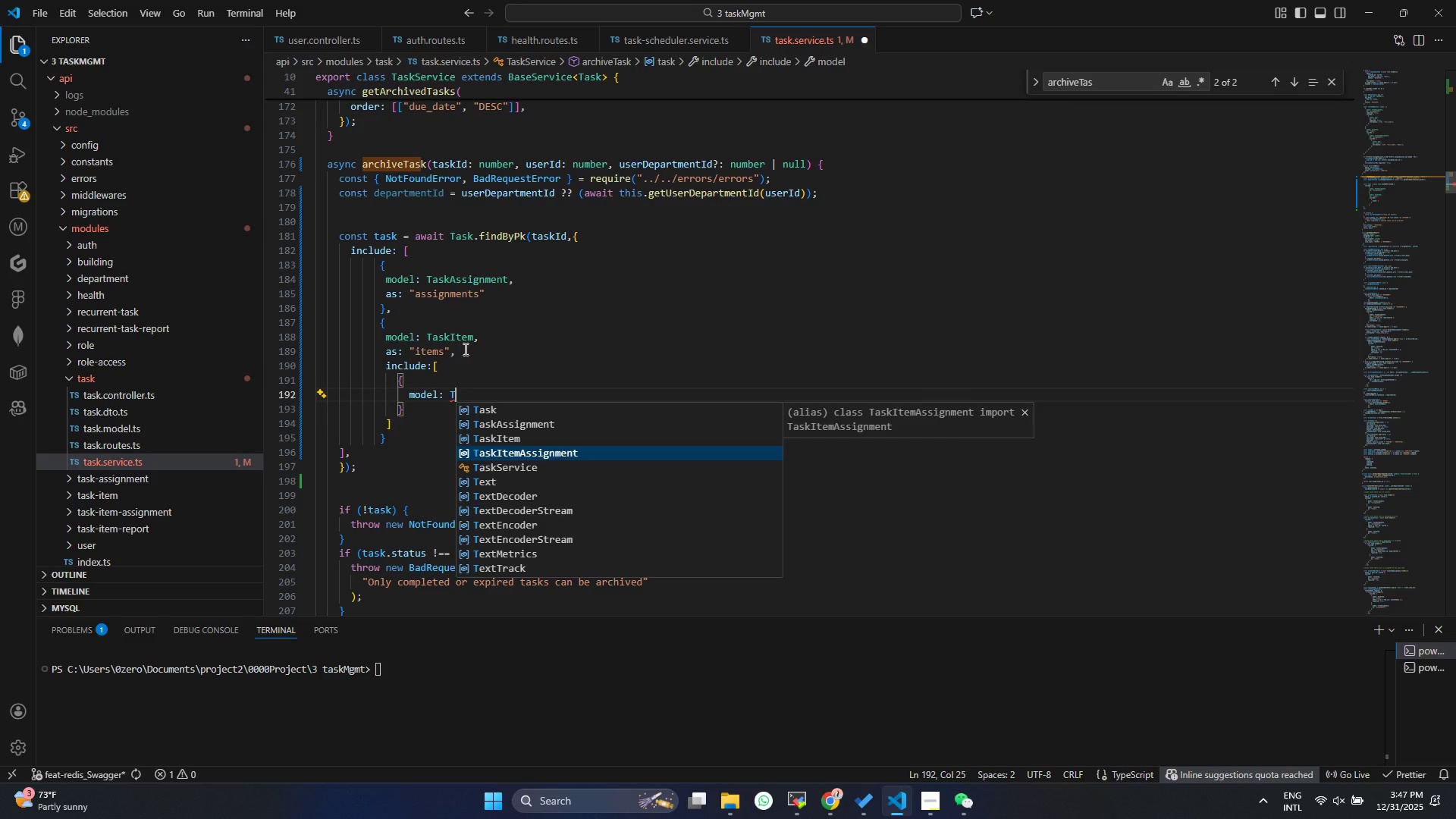 
key(Enter)
 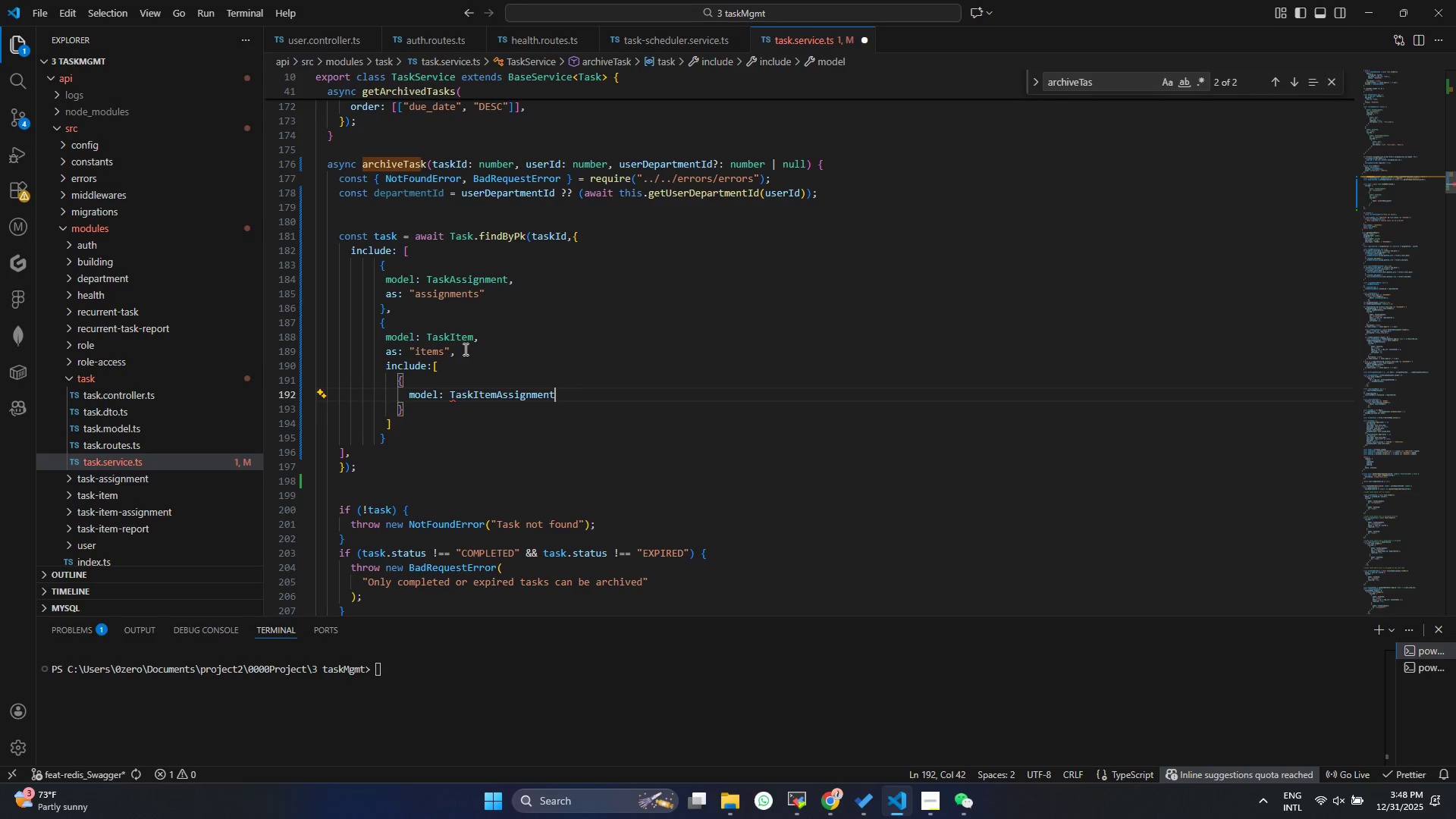 
key(Control+ControlLeft)
 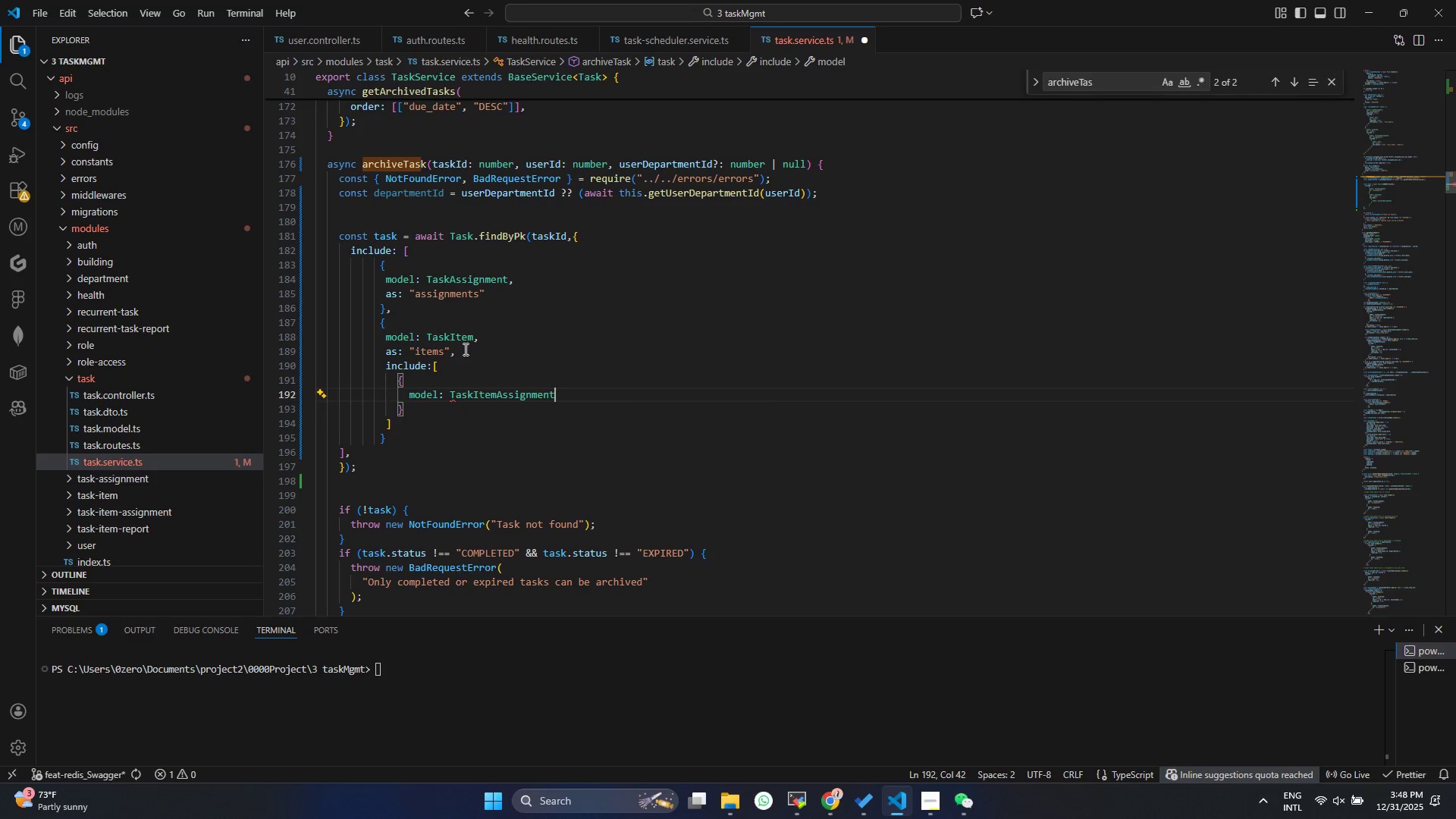 
key(Control+S)
 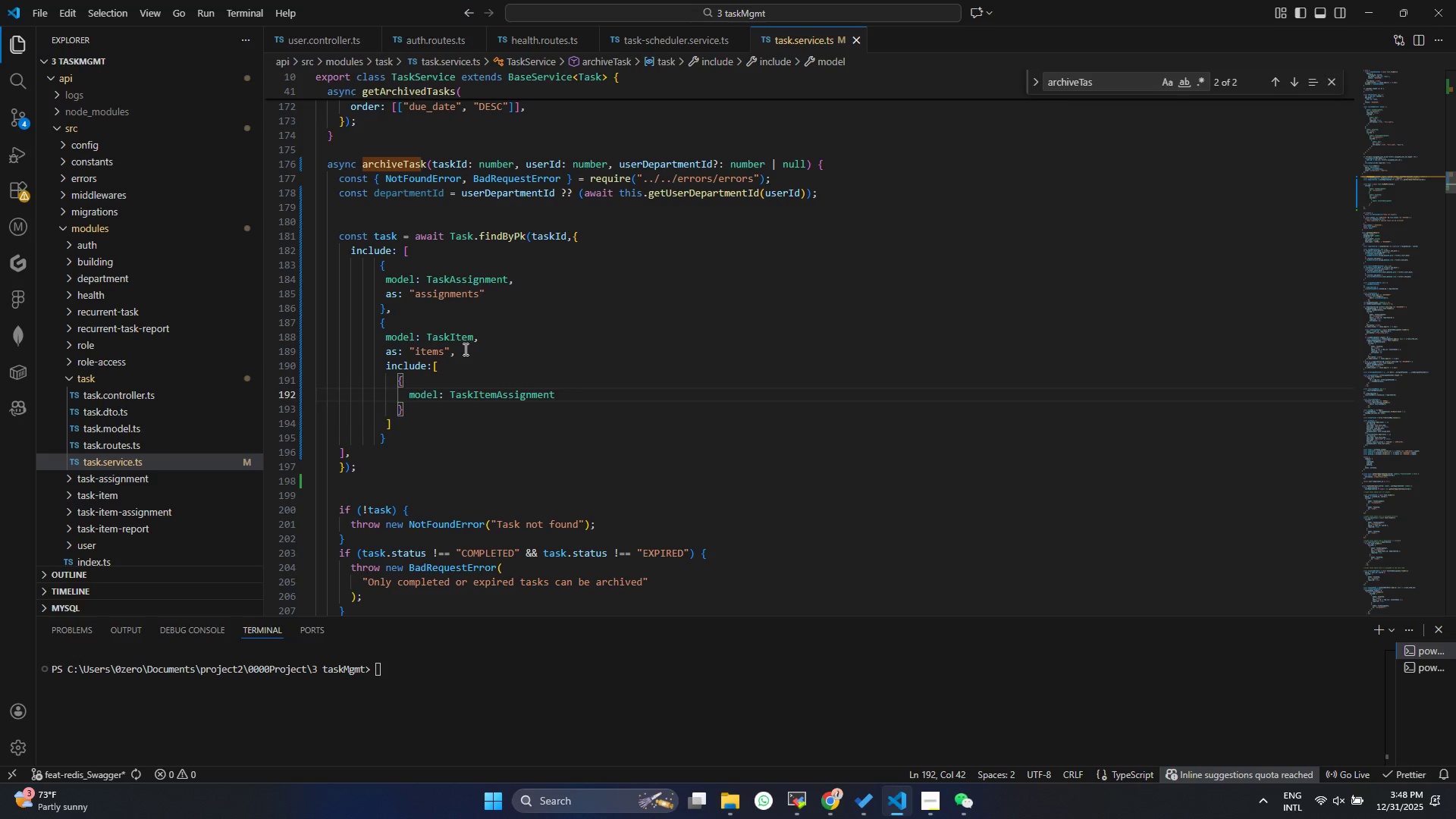 
key(Comma)
 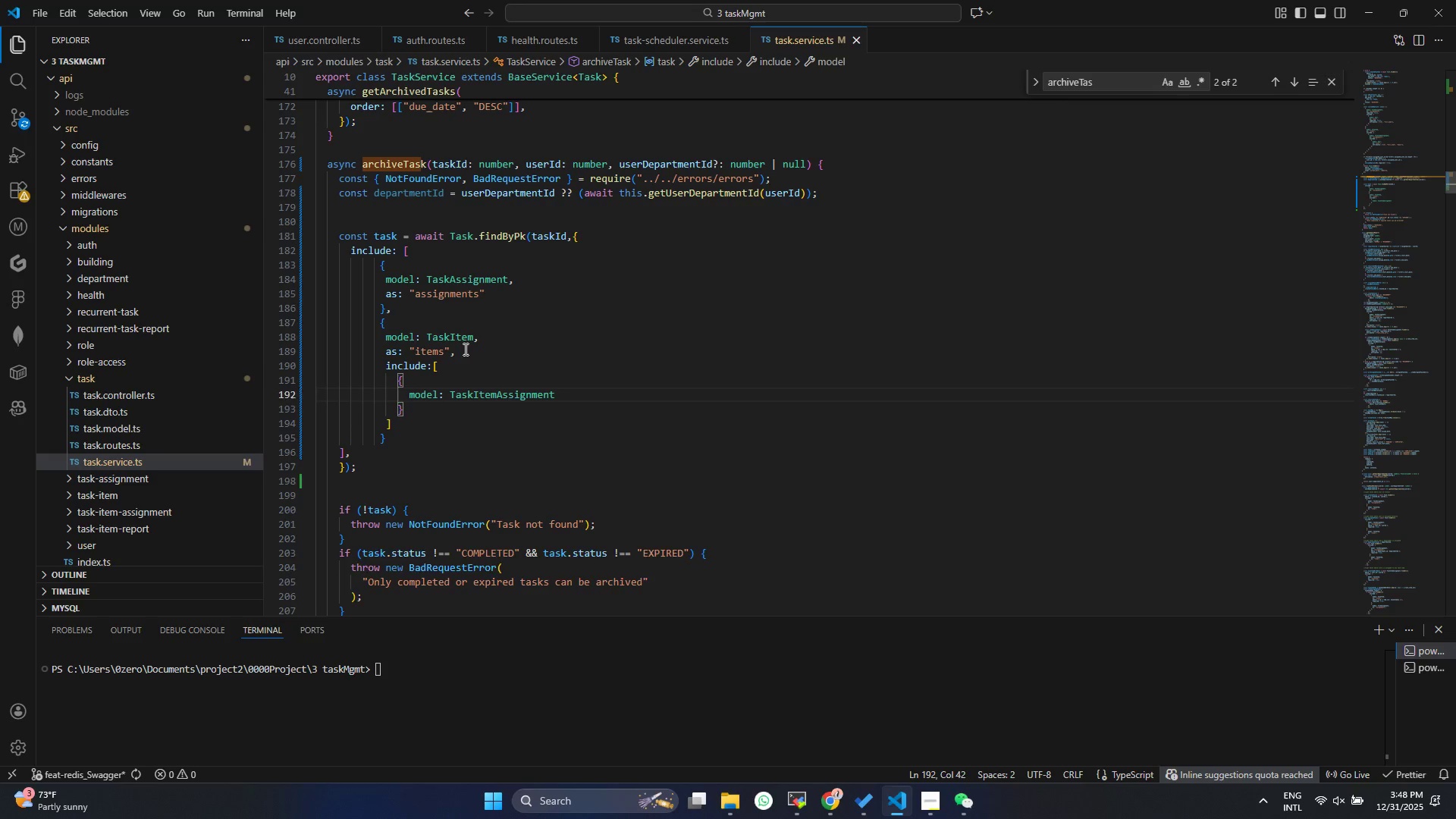 
key(Enter)
 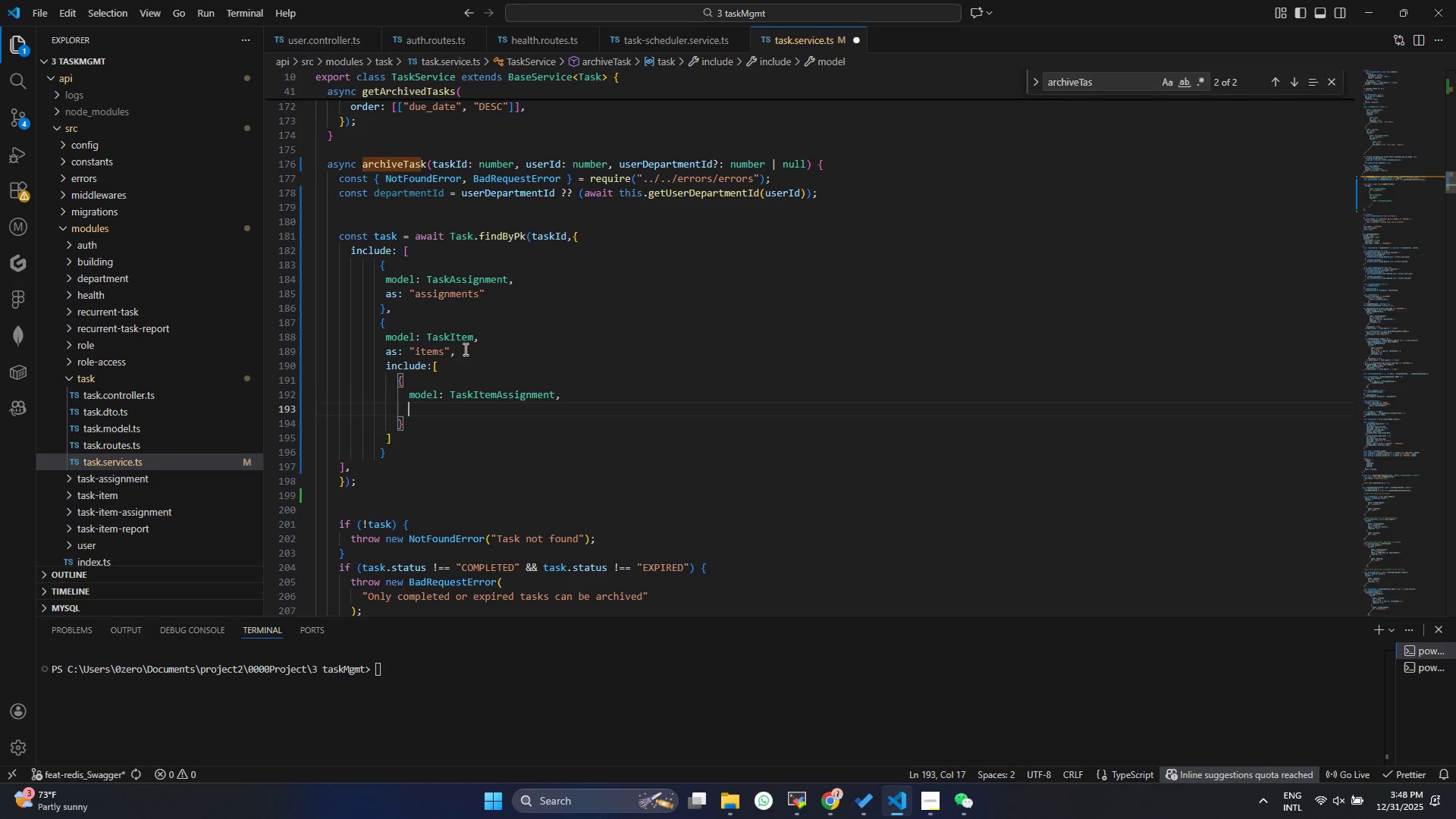 
type(as)
 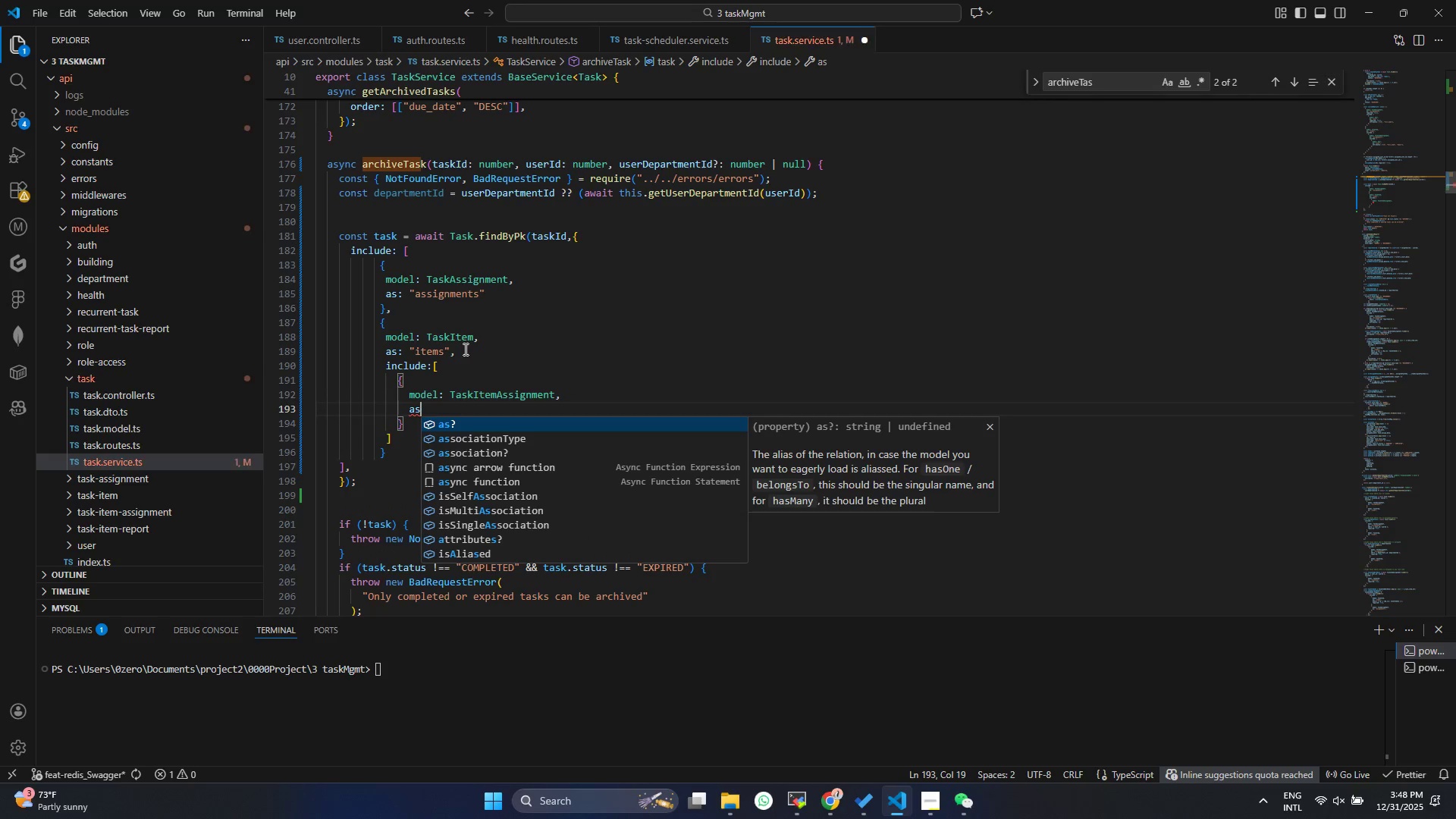 
key(Enter)
 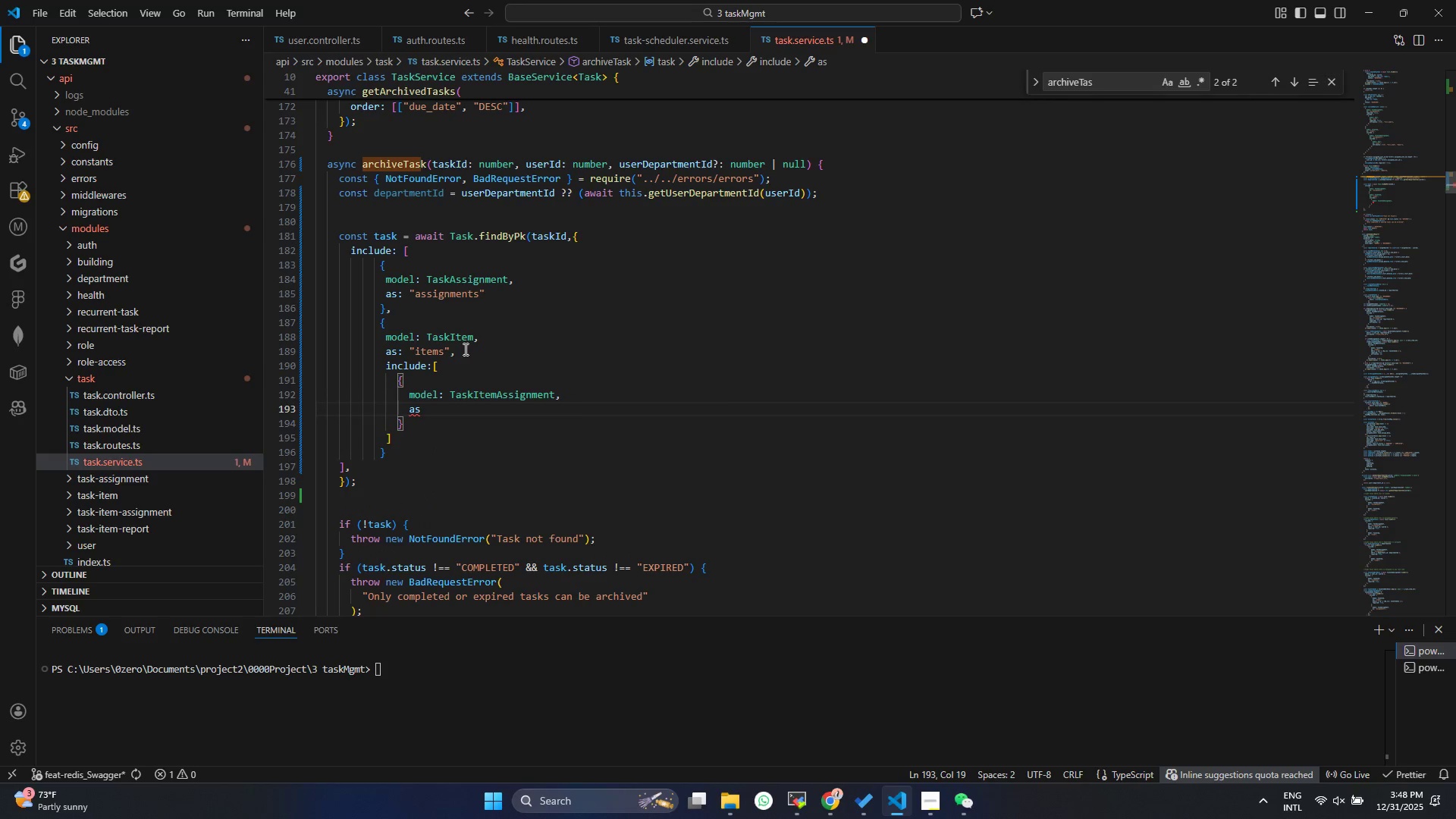 
key(Shift+Semicolon)
 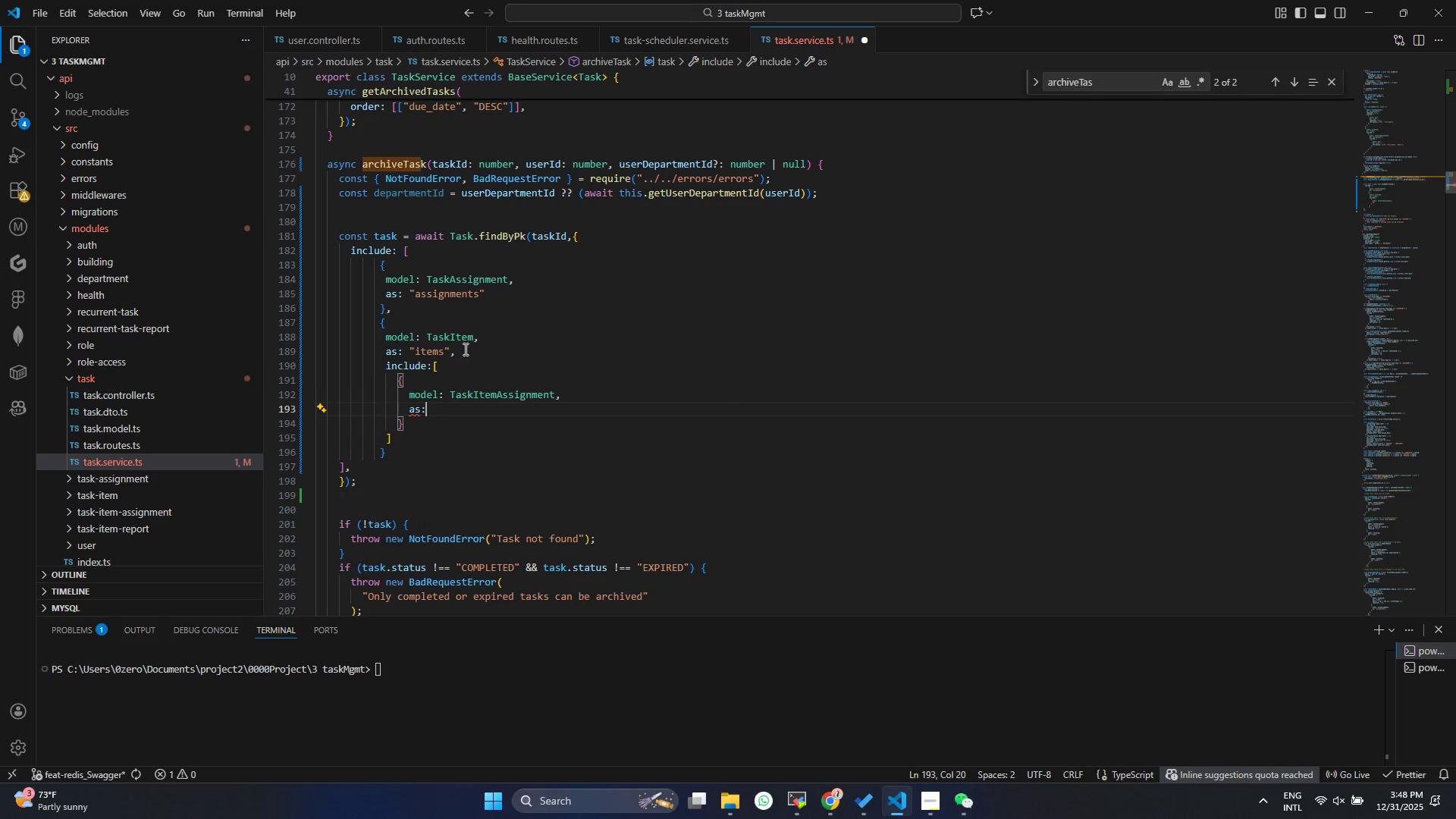 
key(Shift+ShiftRight)
 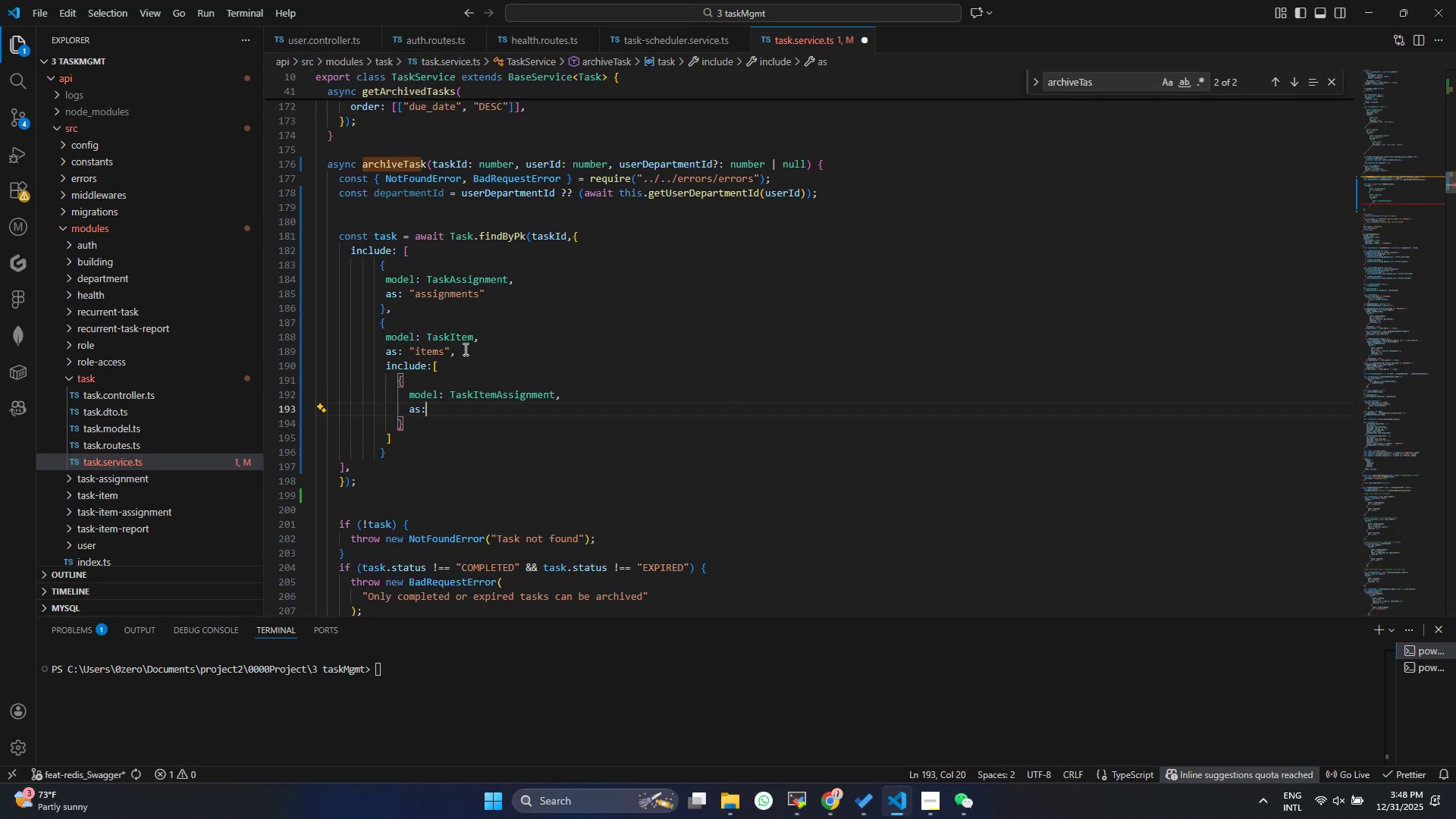 
key(Shift+A)
 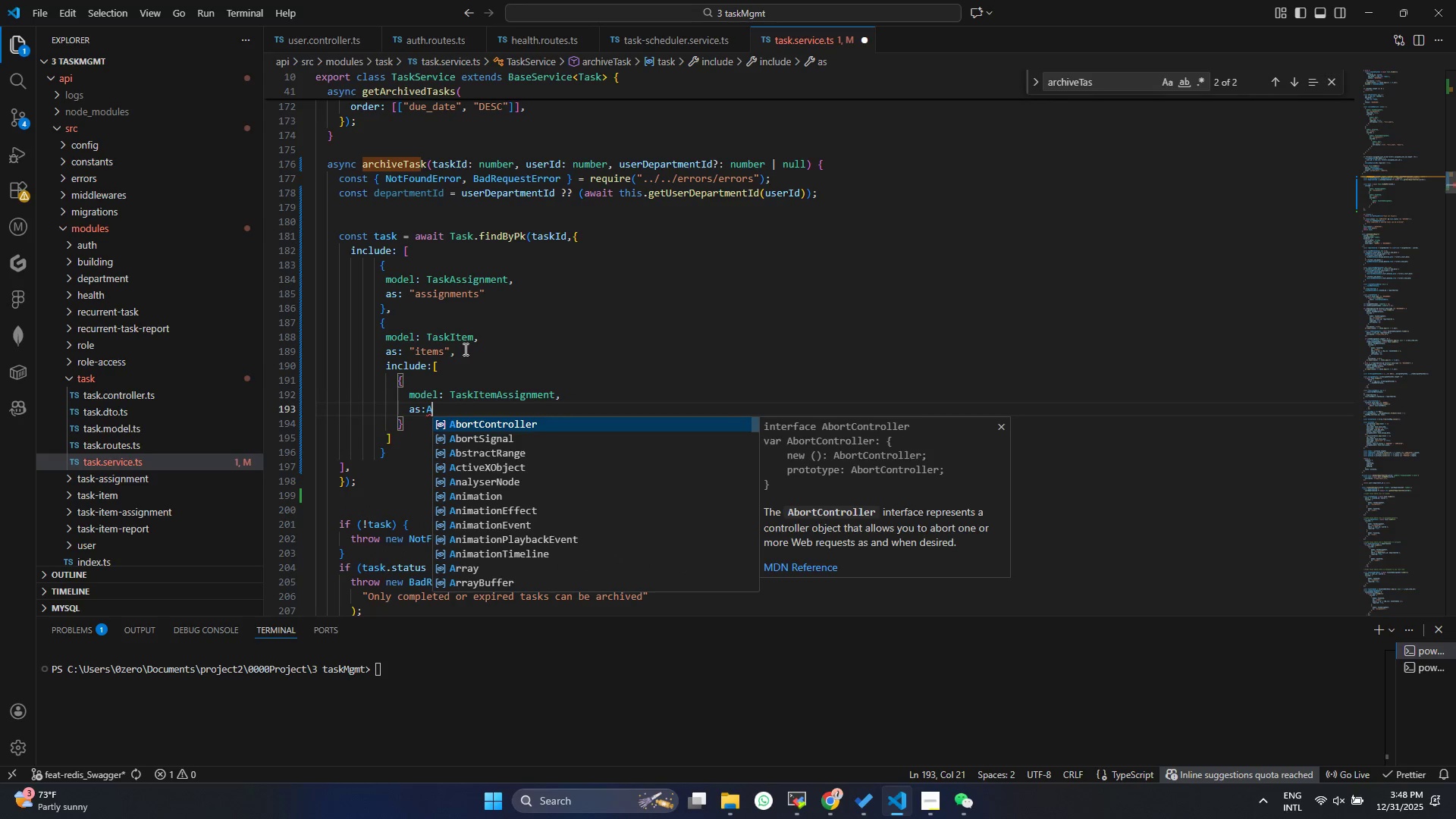 
key(Backspace)
 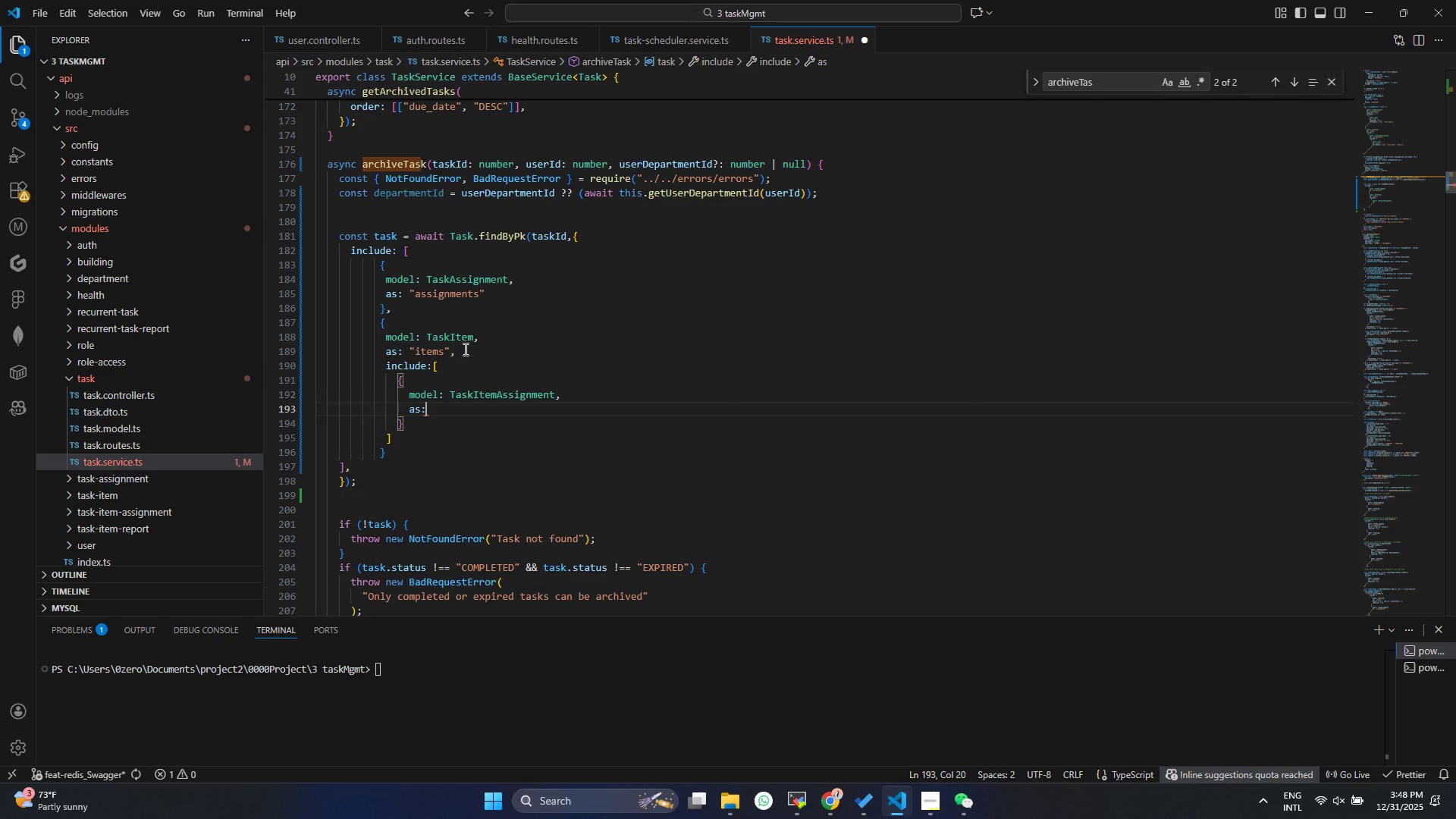 
key(Shift+Quote)
 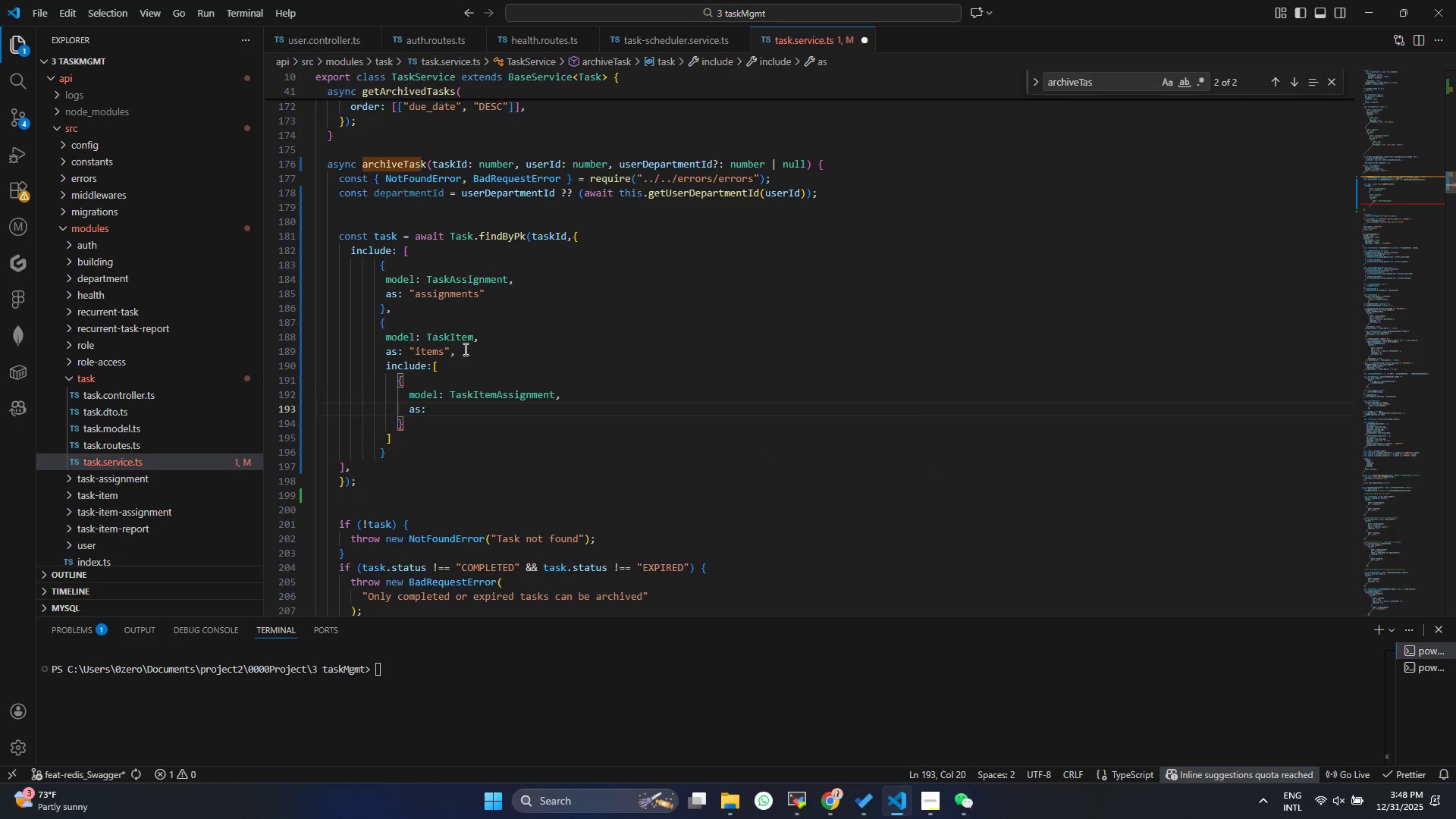 
key(Shift+Quote)
 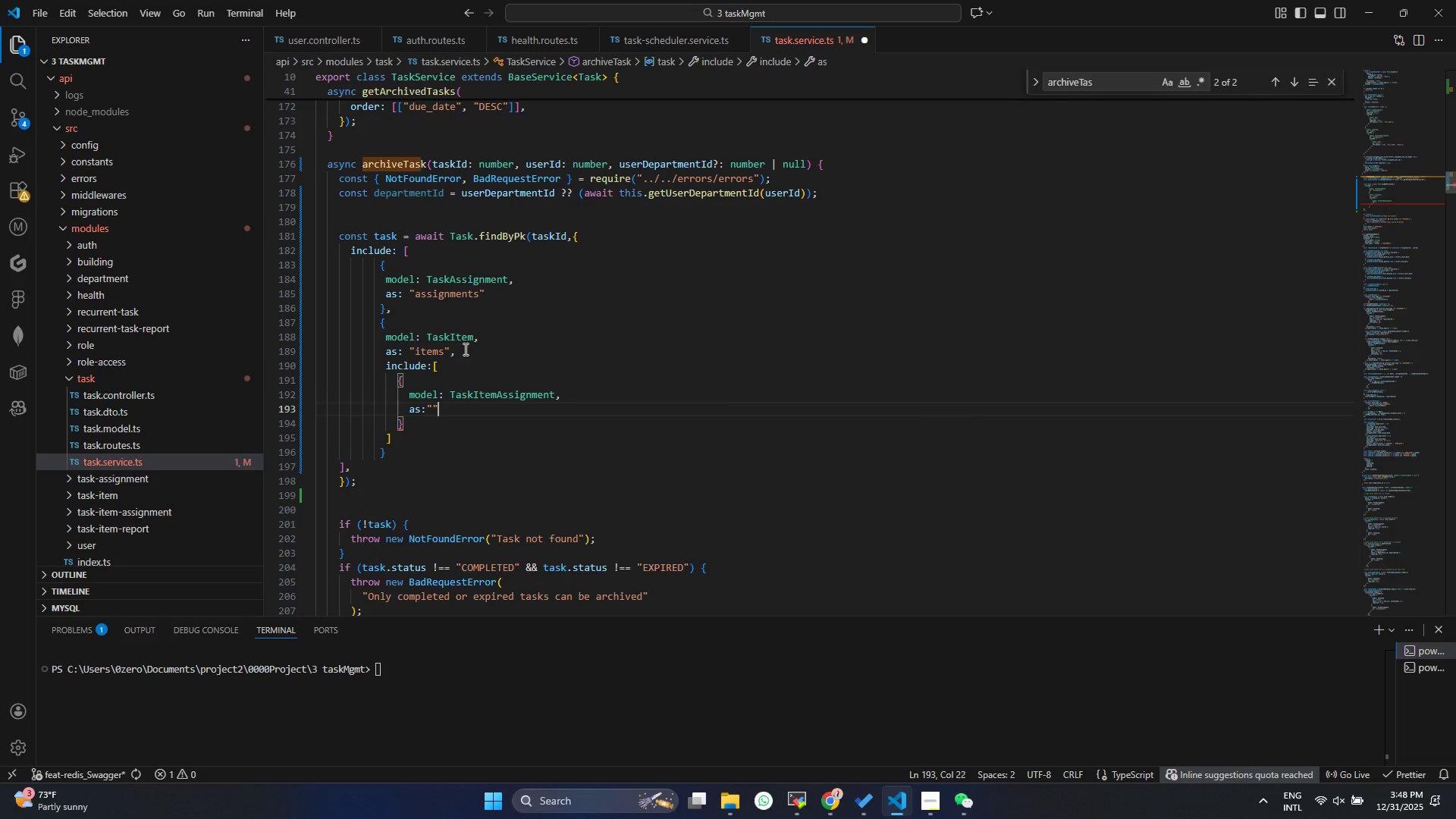 
key(ArrowLeft)
 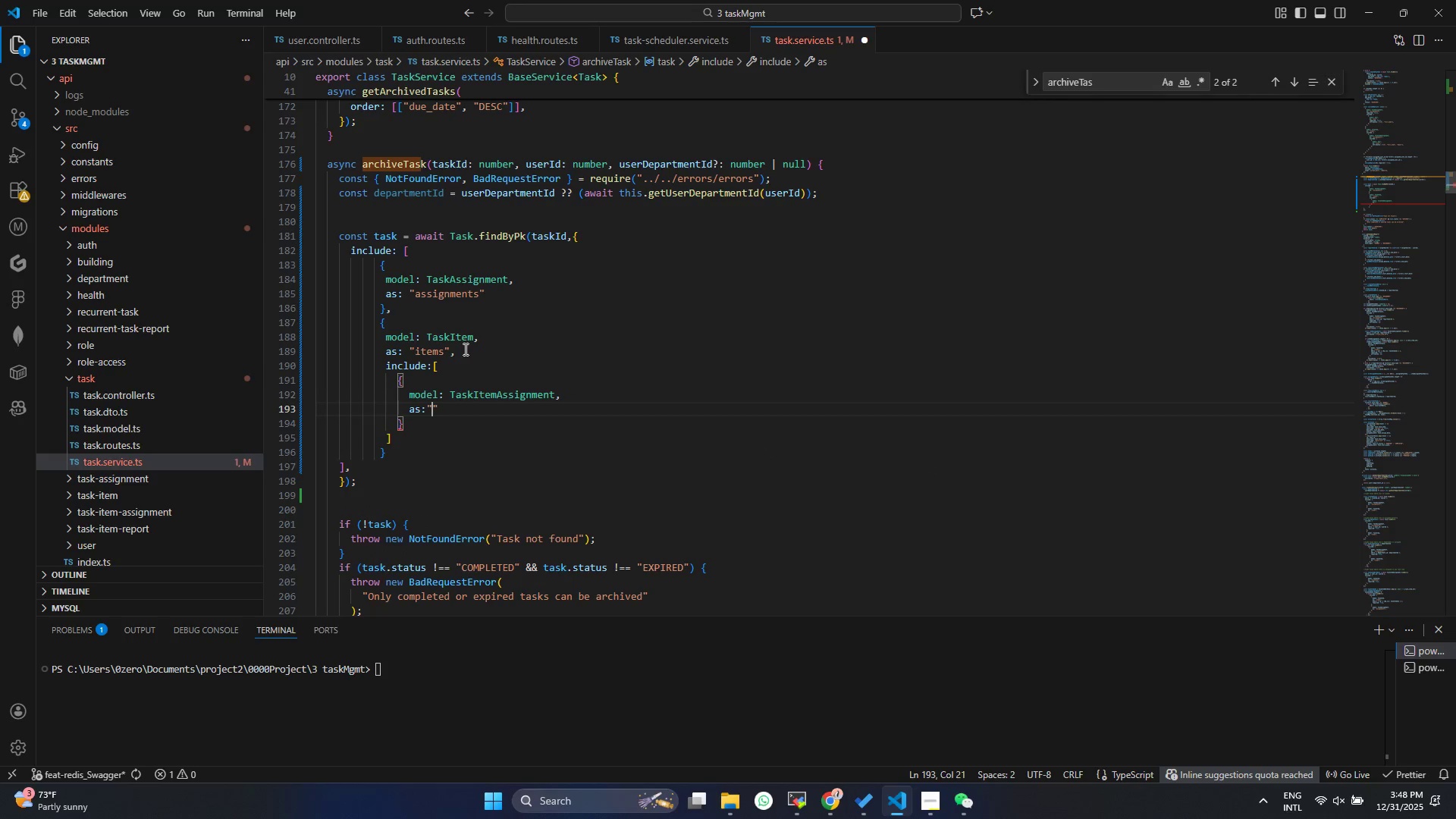 
type(assignmet)
key(Backspace)
type(nts)
 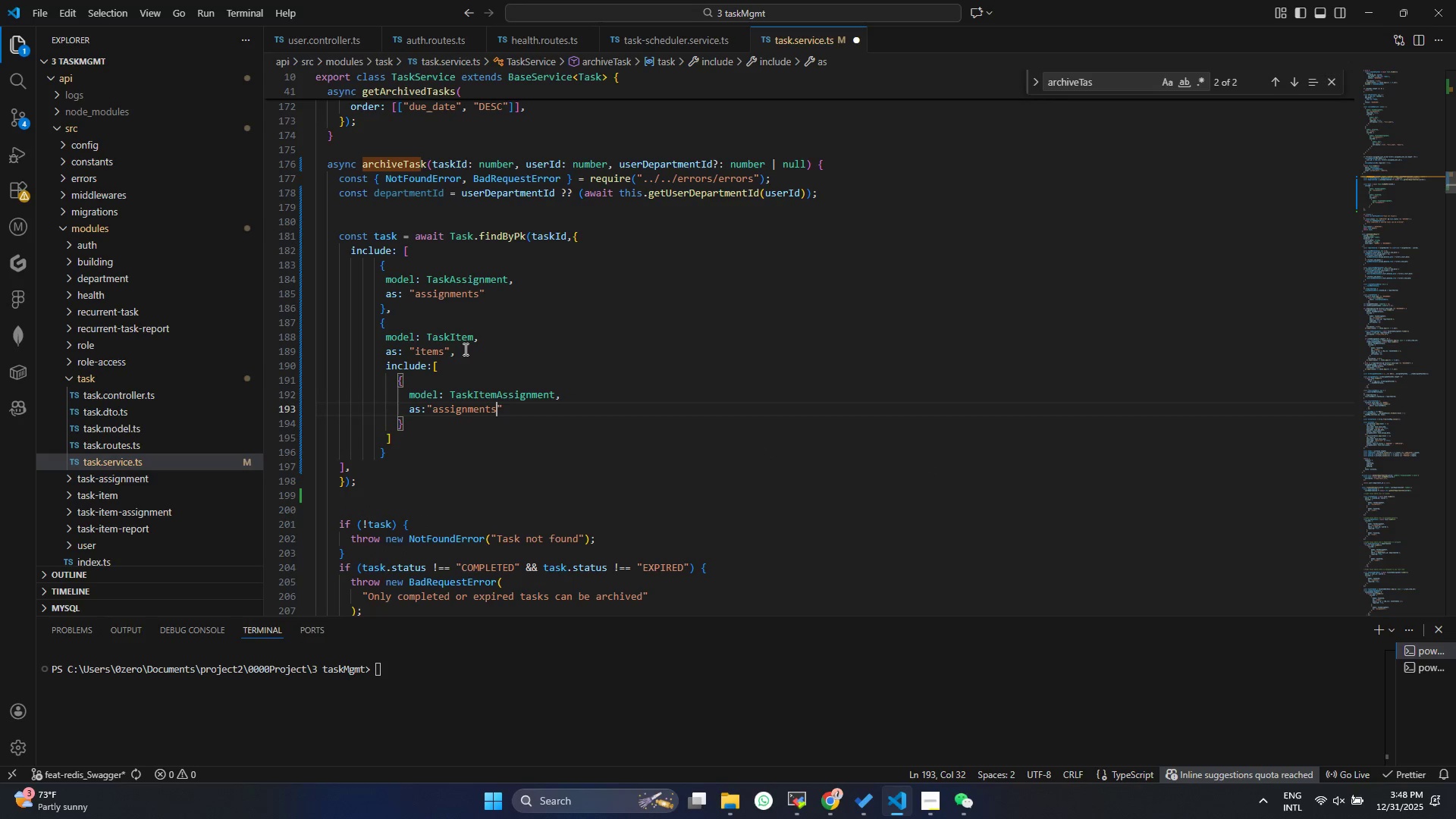 
key(Control+S)
 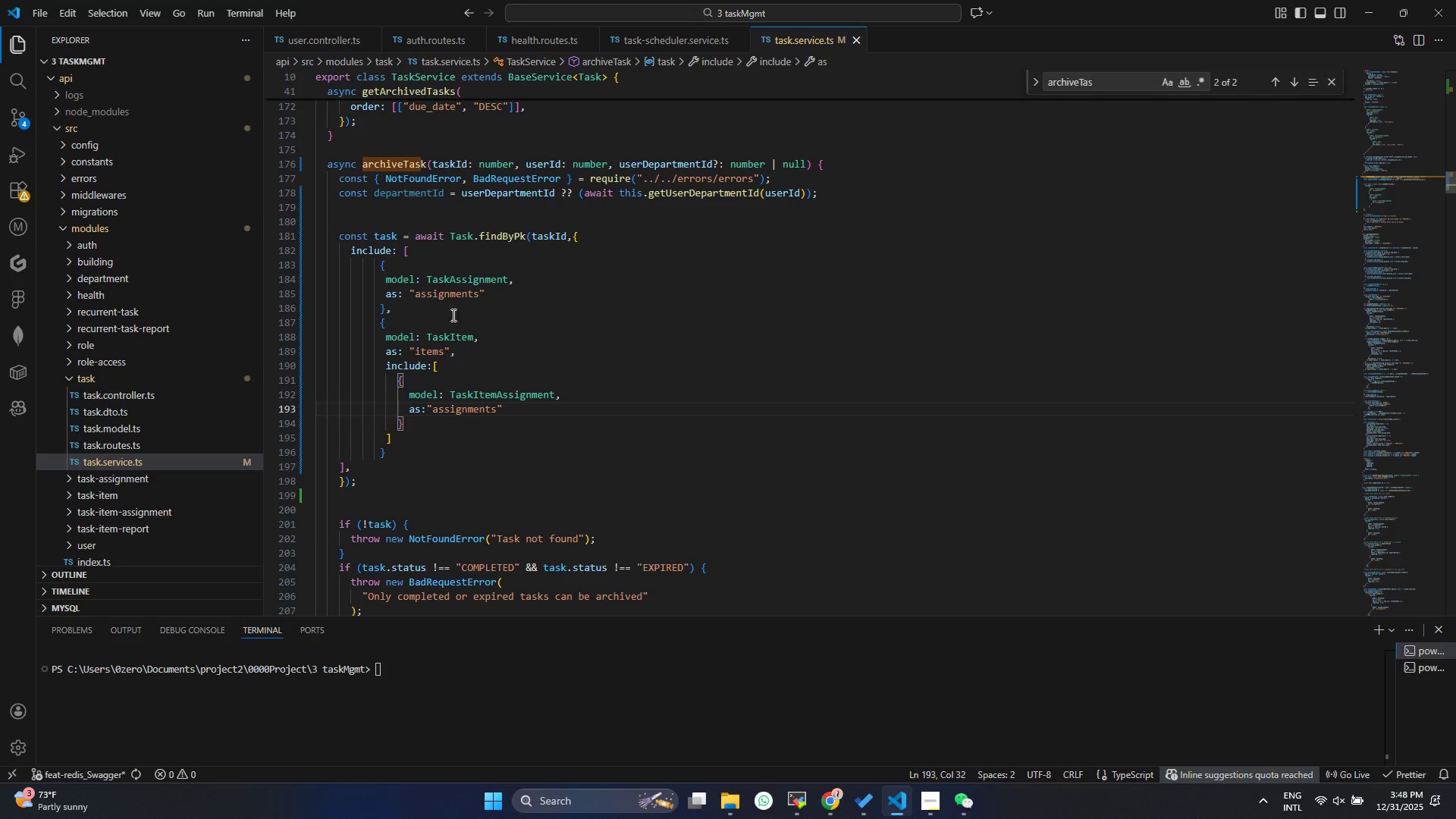 
wait(6.61)
 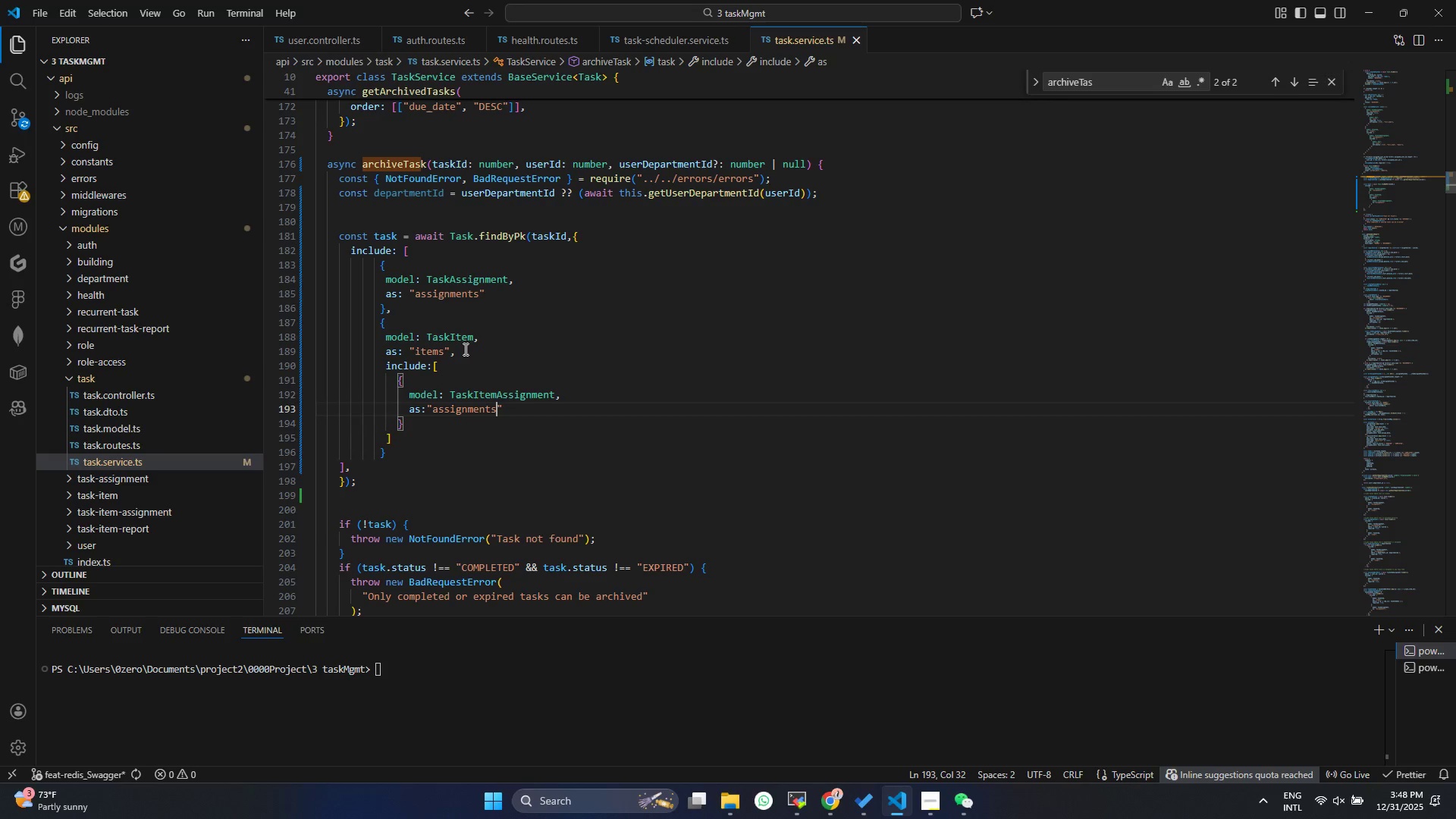 
scroll: coordinate [490, 353], scroll_direction: up, amount: 1.0
 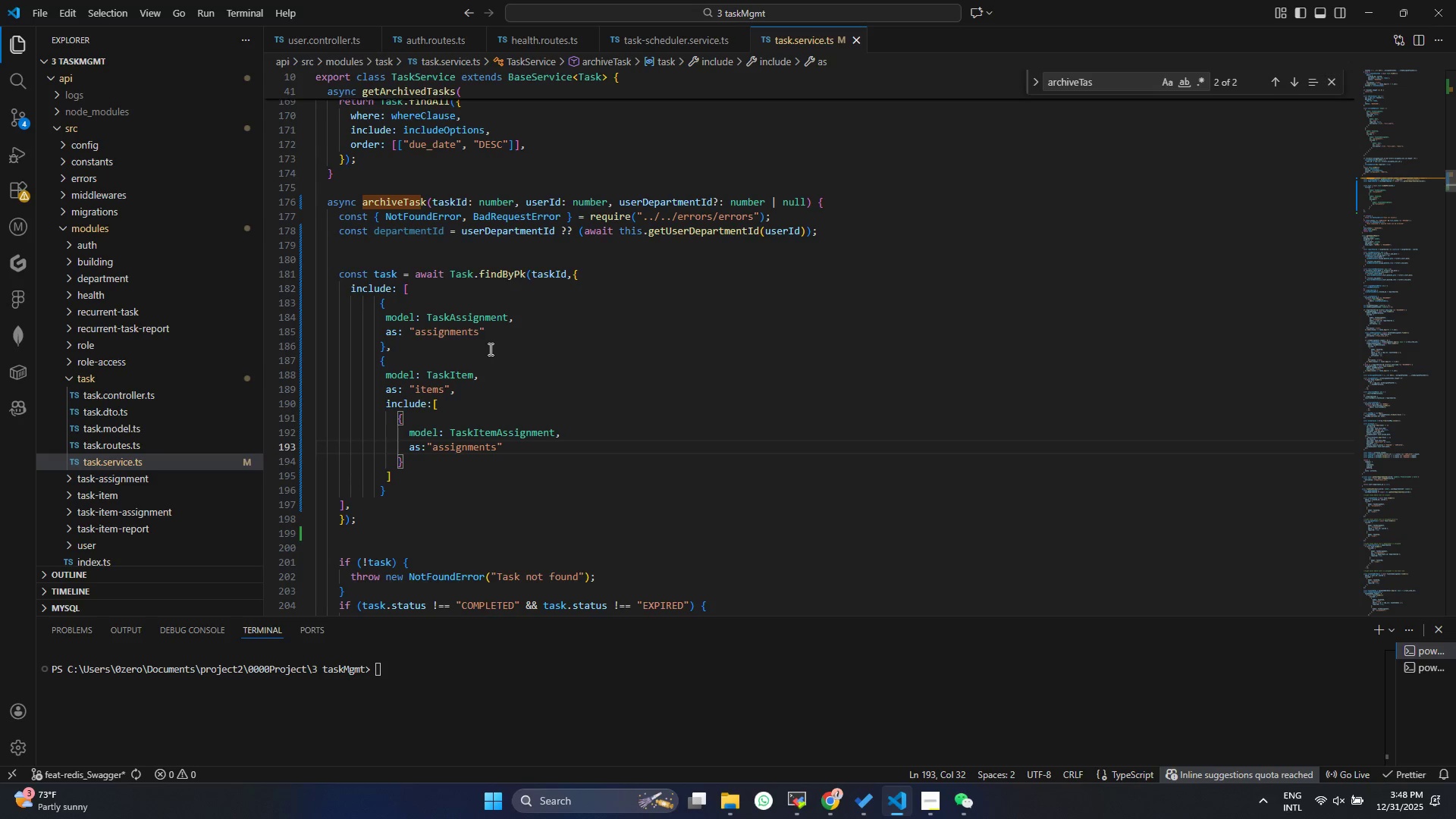 
wait(14.1)
 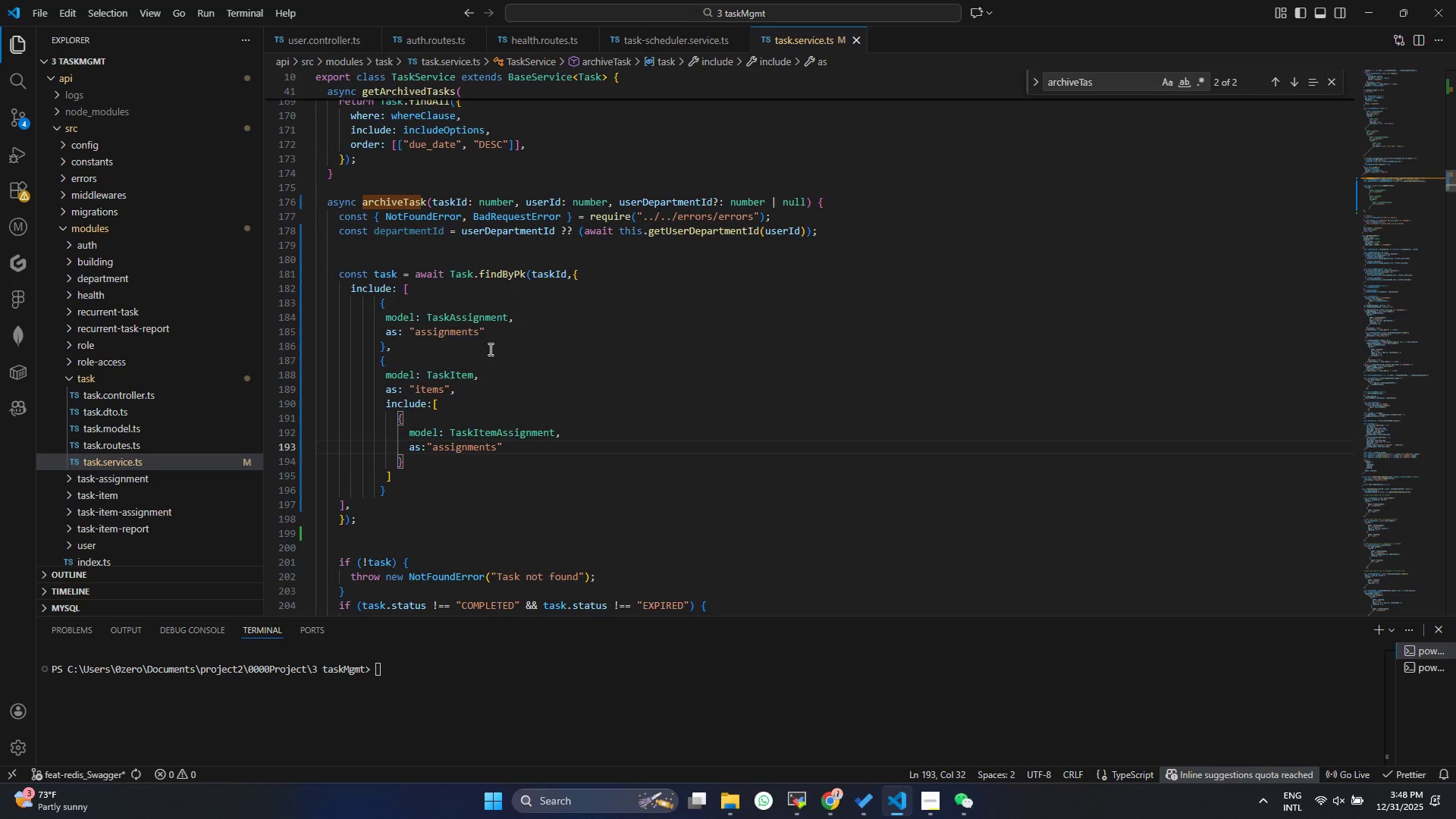 
key(Control+A)
 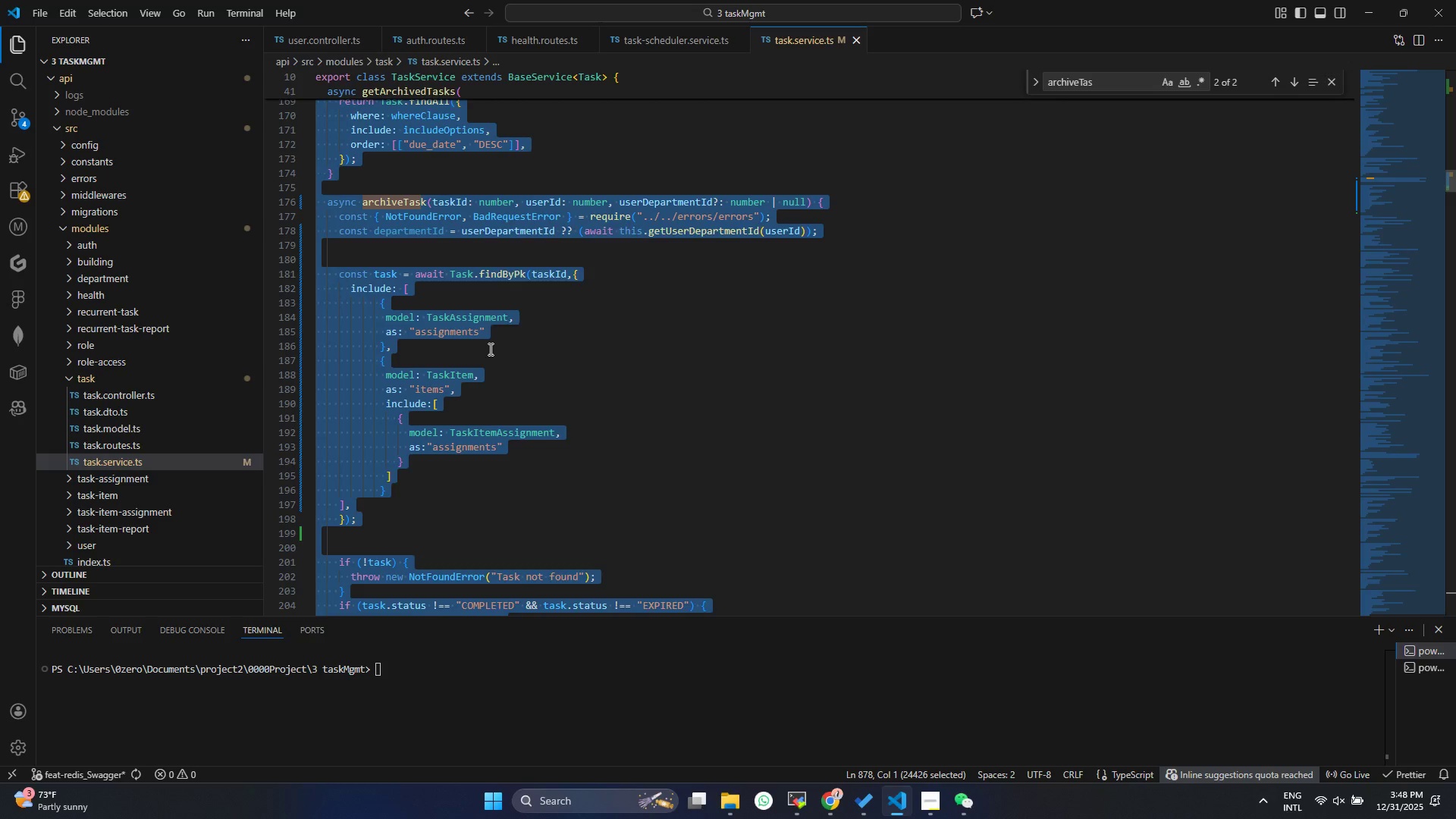 
right_click([489, 349])
 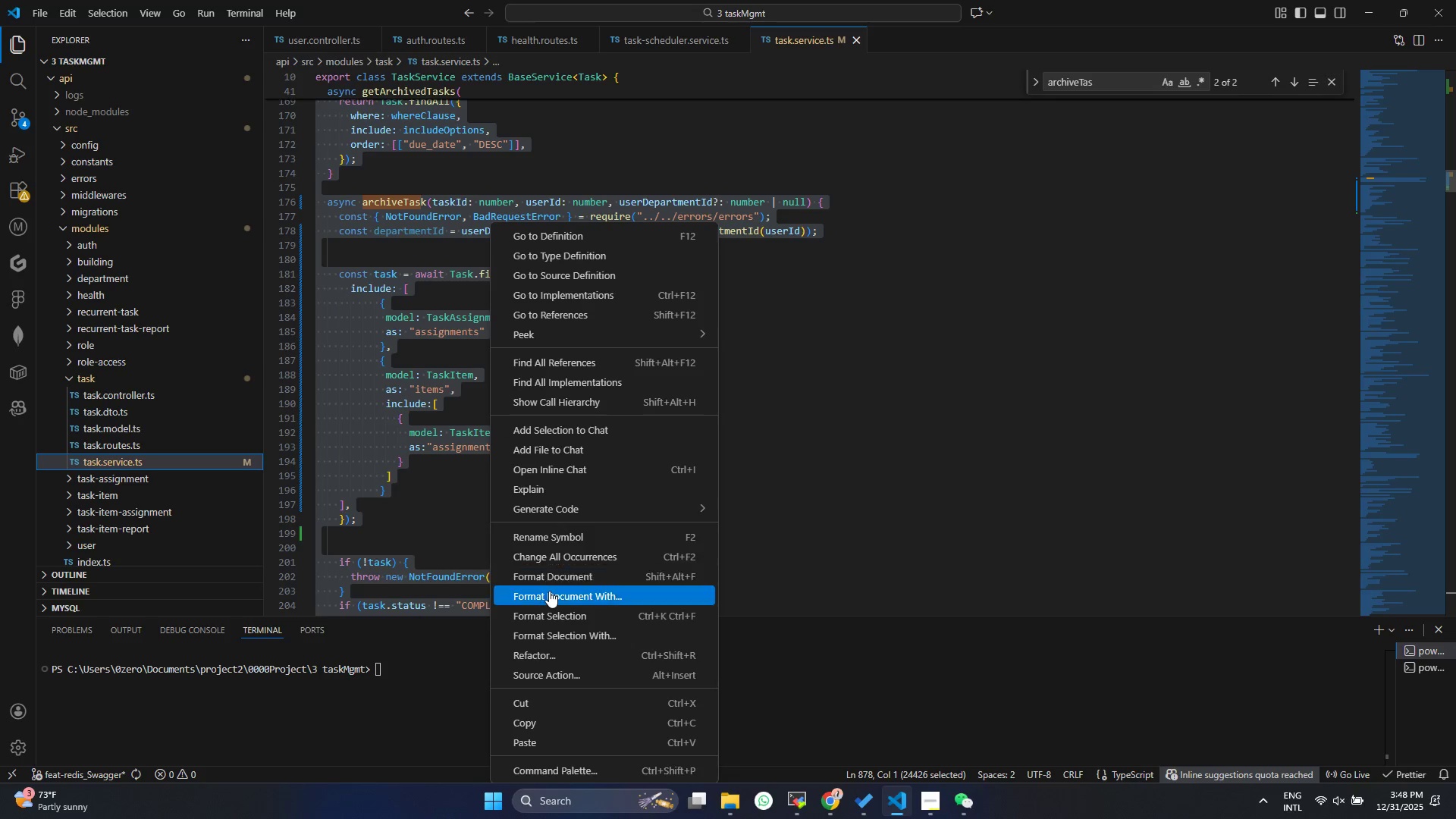 
left_click([549, 613])
 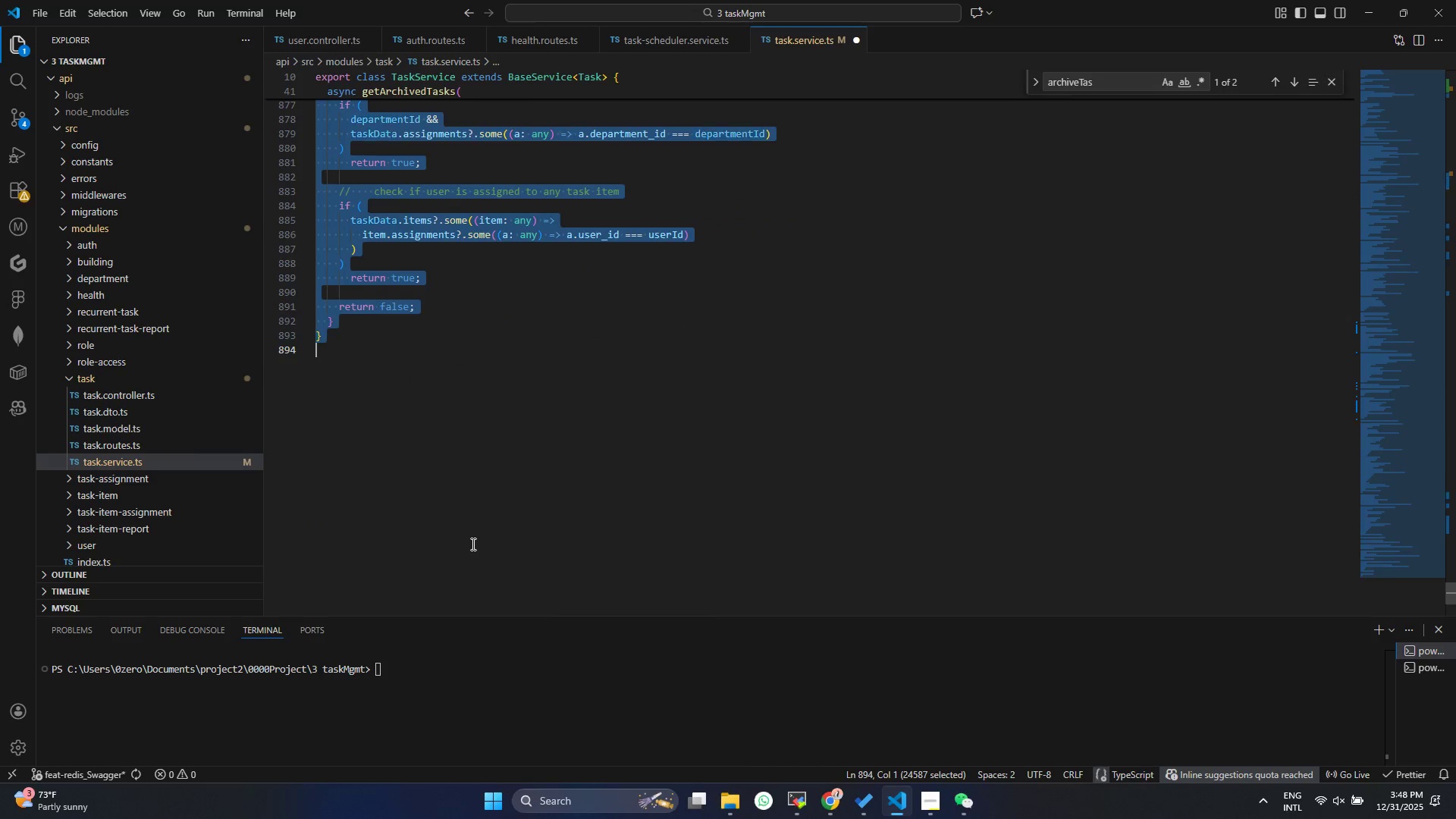 
left_click([472, 544])
 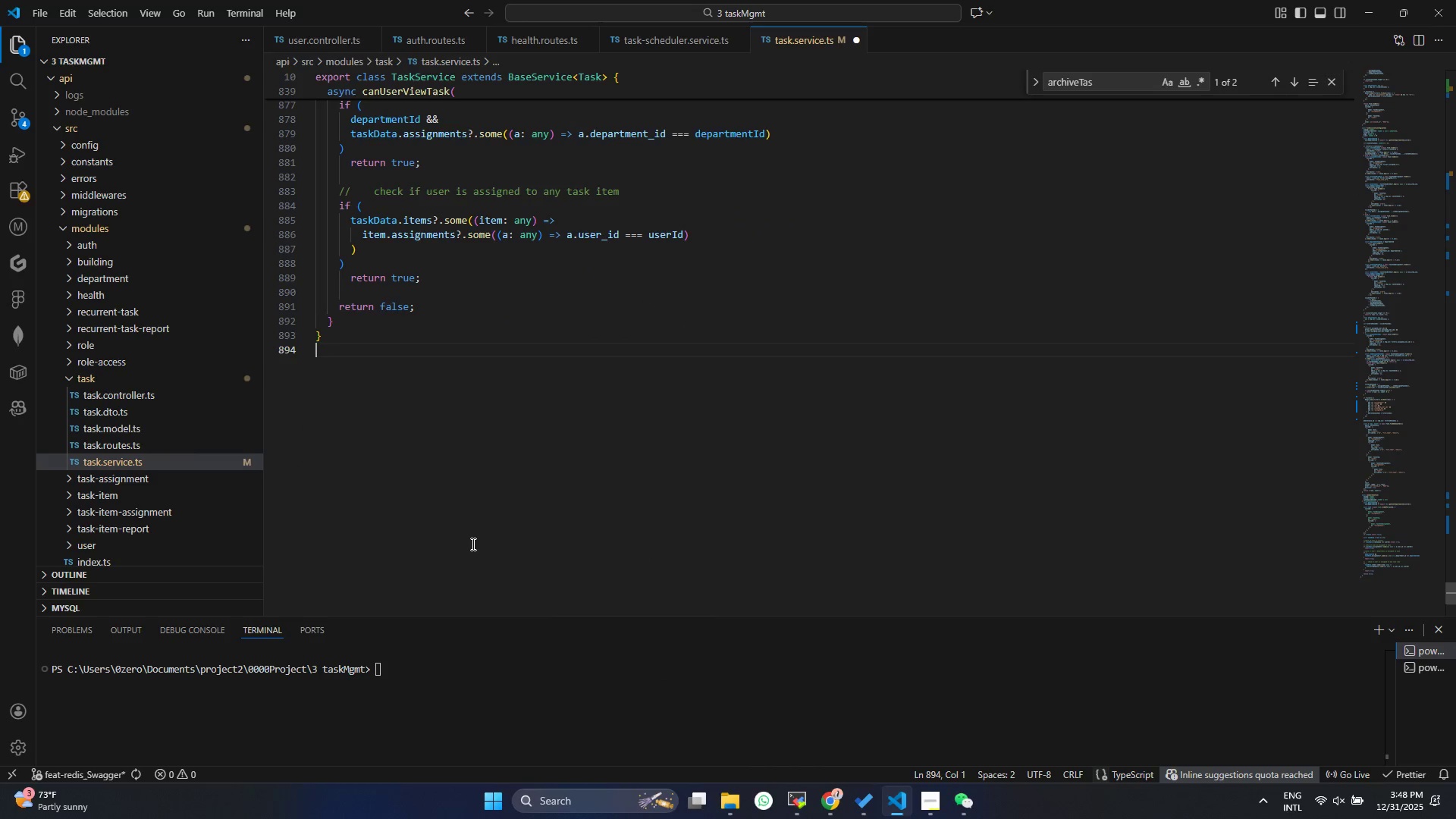 
key(Control+ControlLeft)
 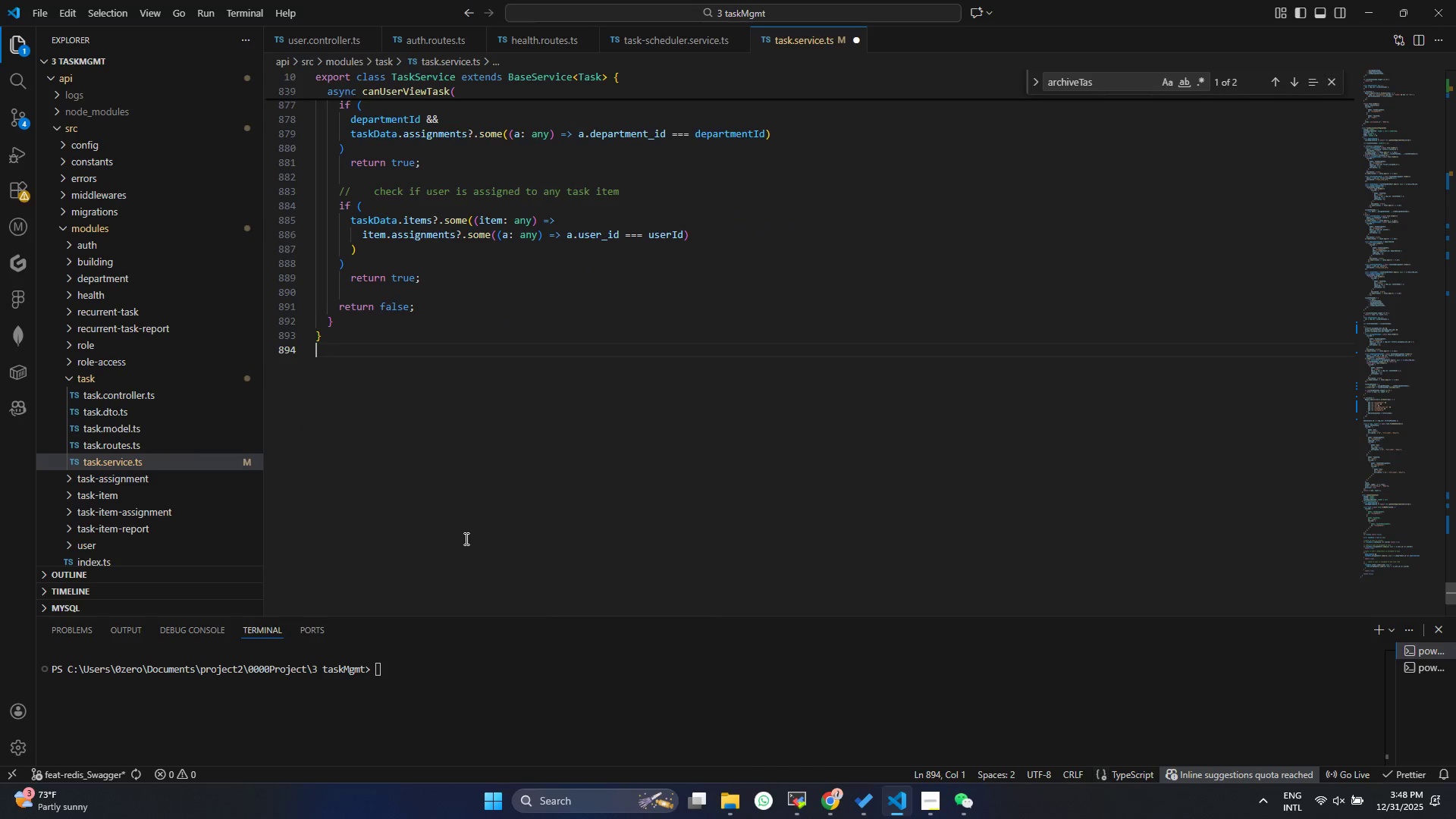 
key(Control+S)
 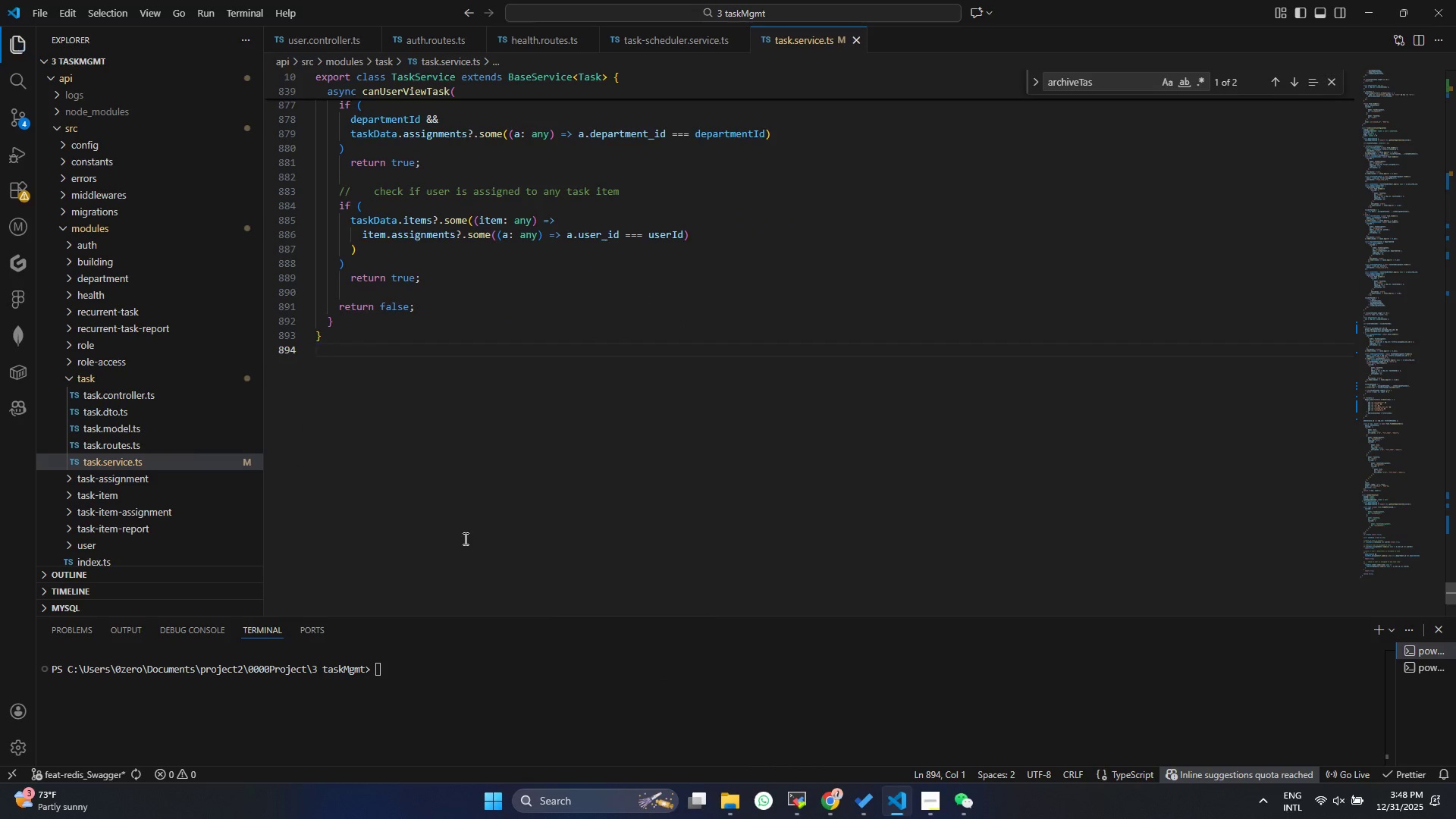 
scroll: coordinate [486, 521], scroll_direction: up, amount: 250.0
 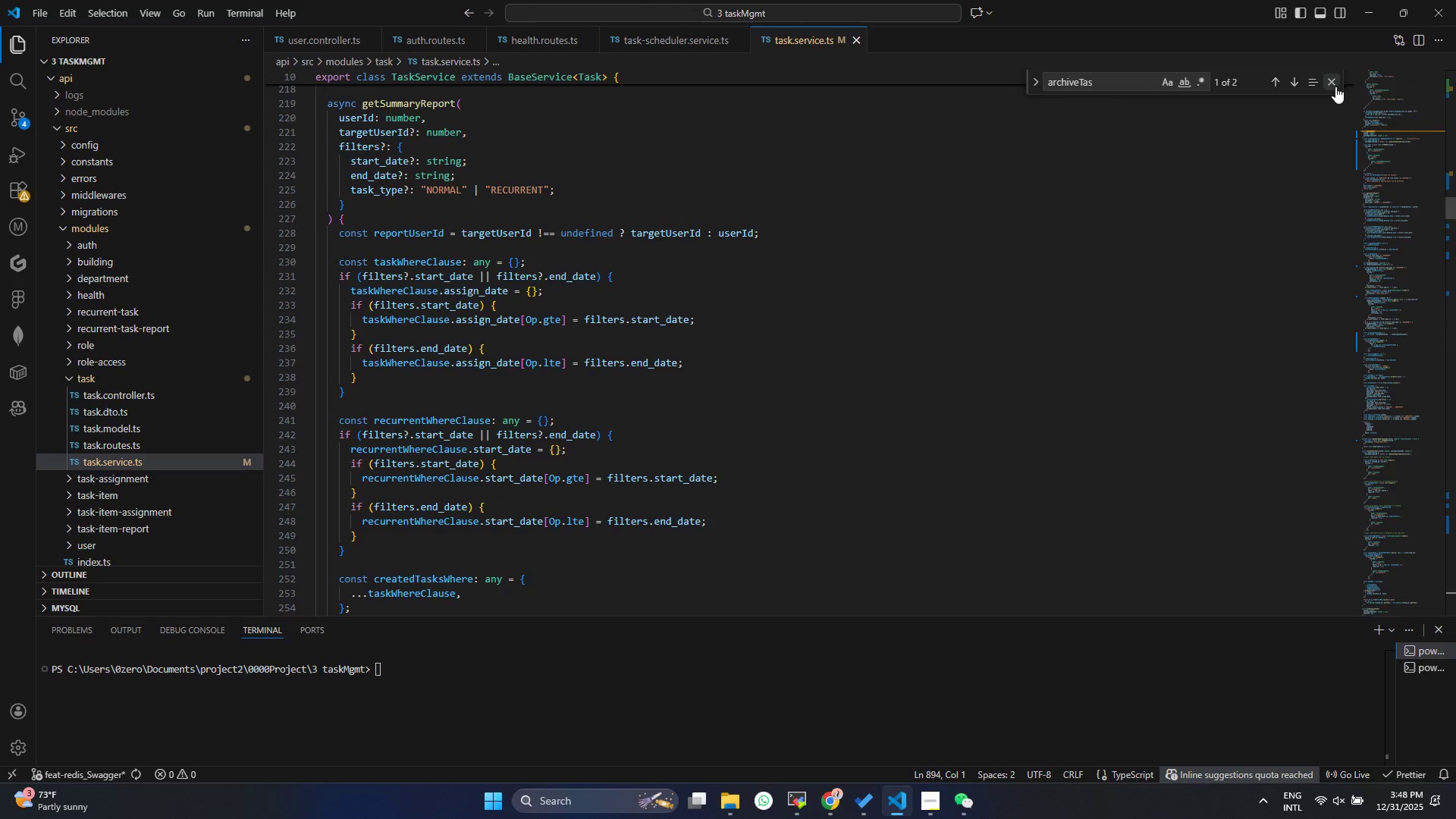 
left_click_drag(start_coordinate=[1276, 81], to_coordinate=[1283, 81])
 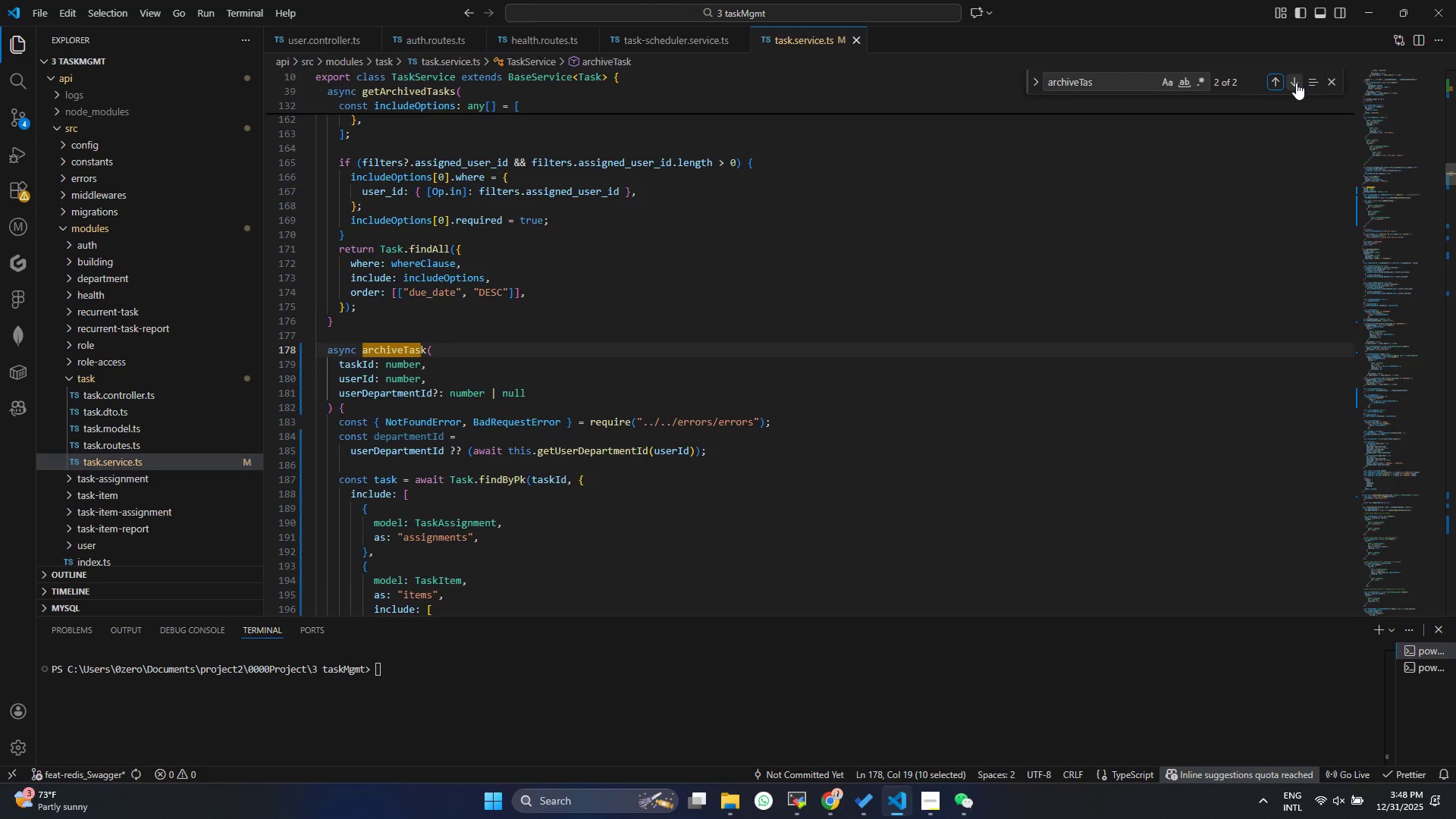 
double_click([1296, 83])
 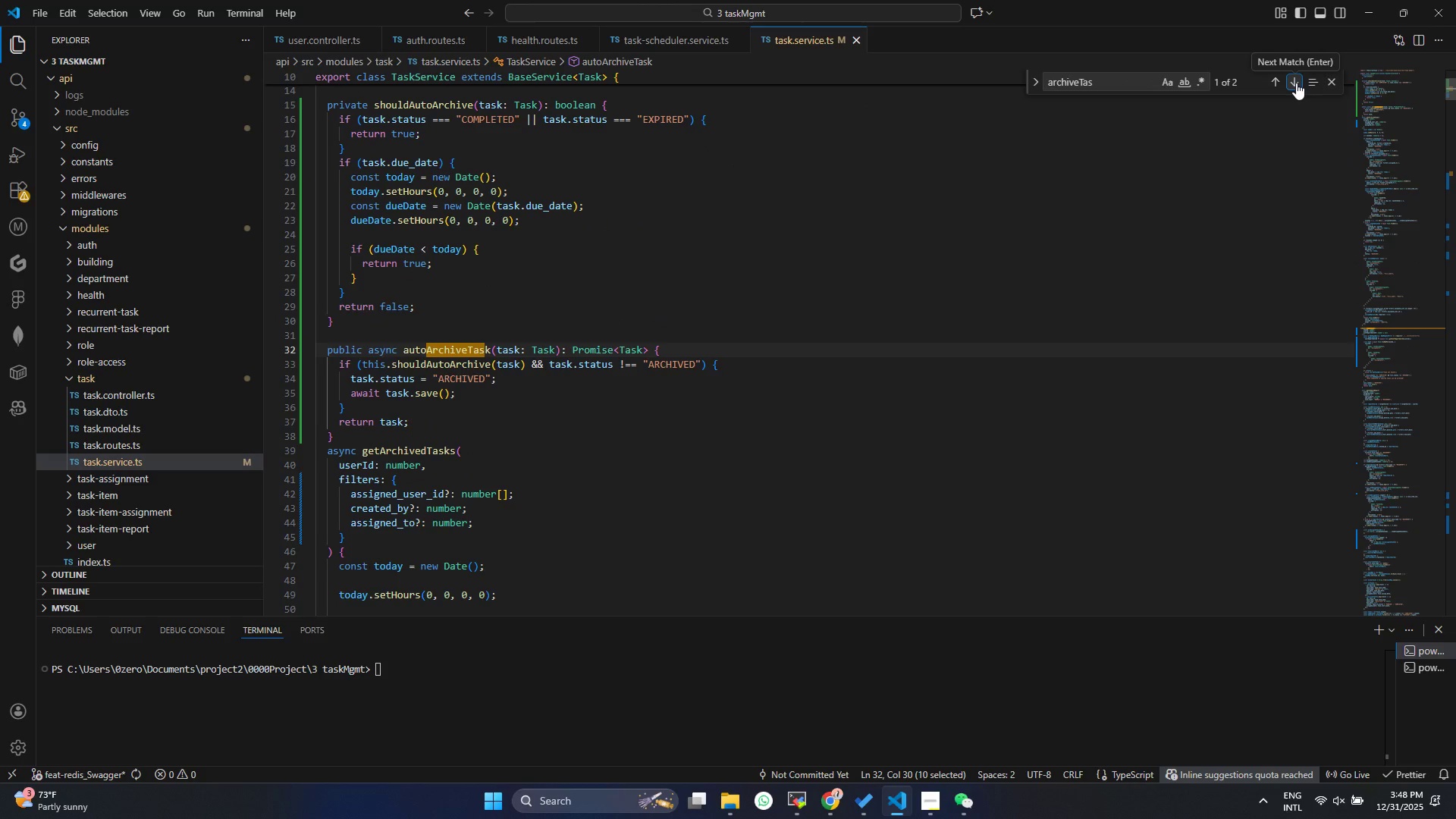 
left_click([1296, 83])
 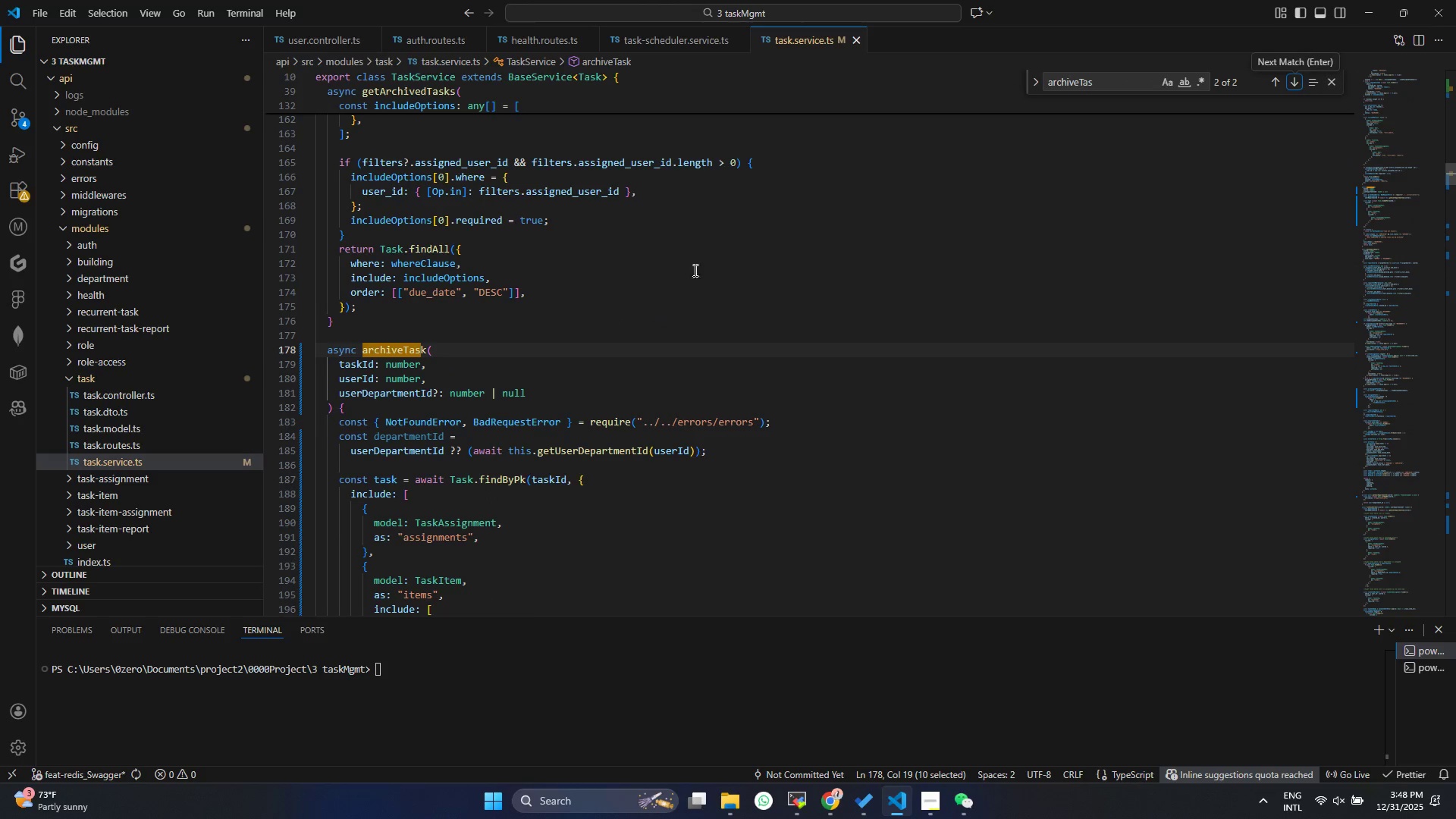 
scroll: coordinate [481, 403], scroll_direction: down, amount: 11.0
 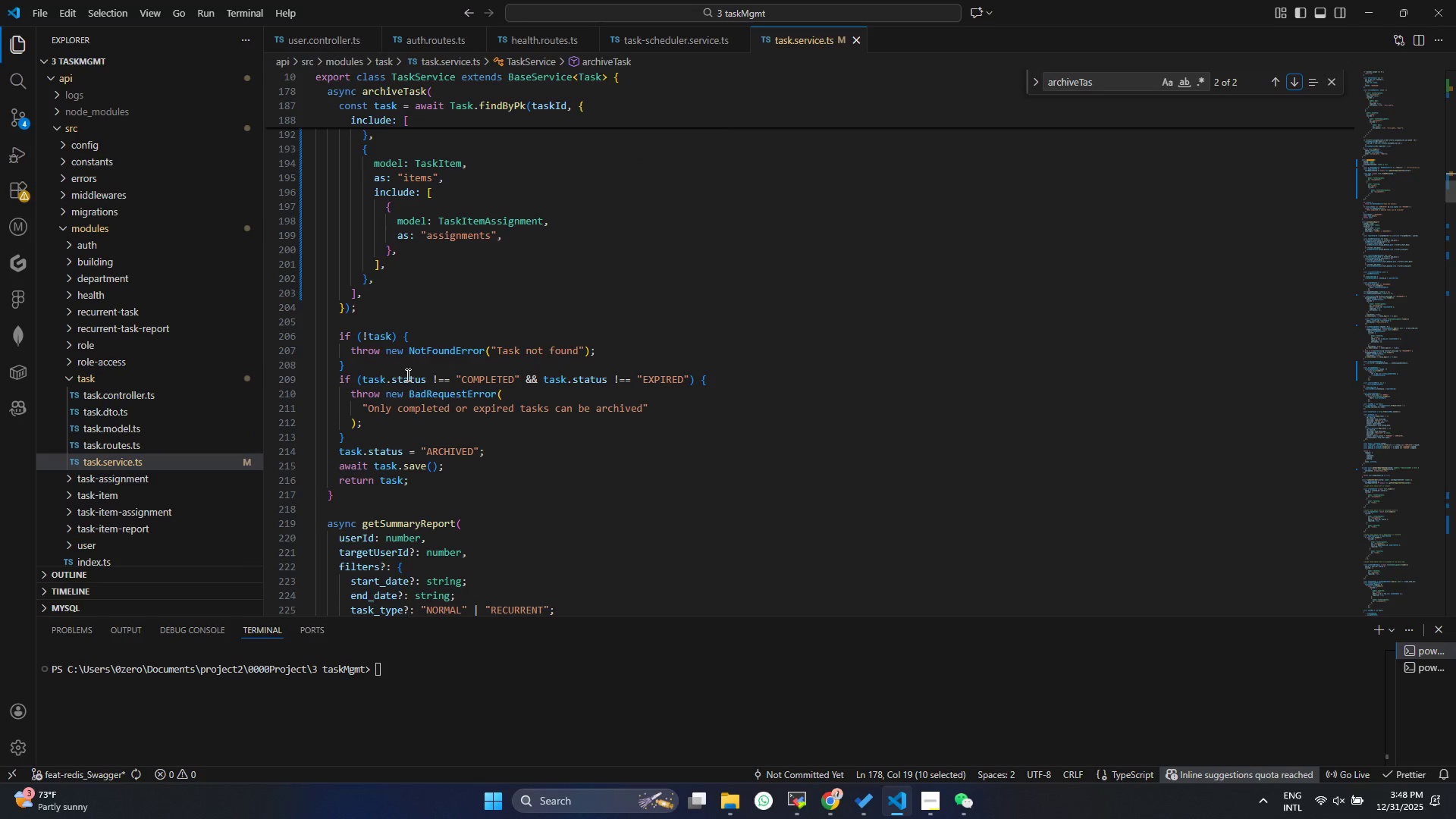 
left_click([406, 375])
 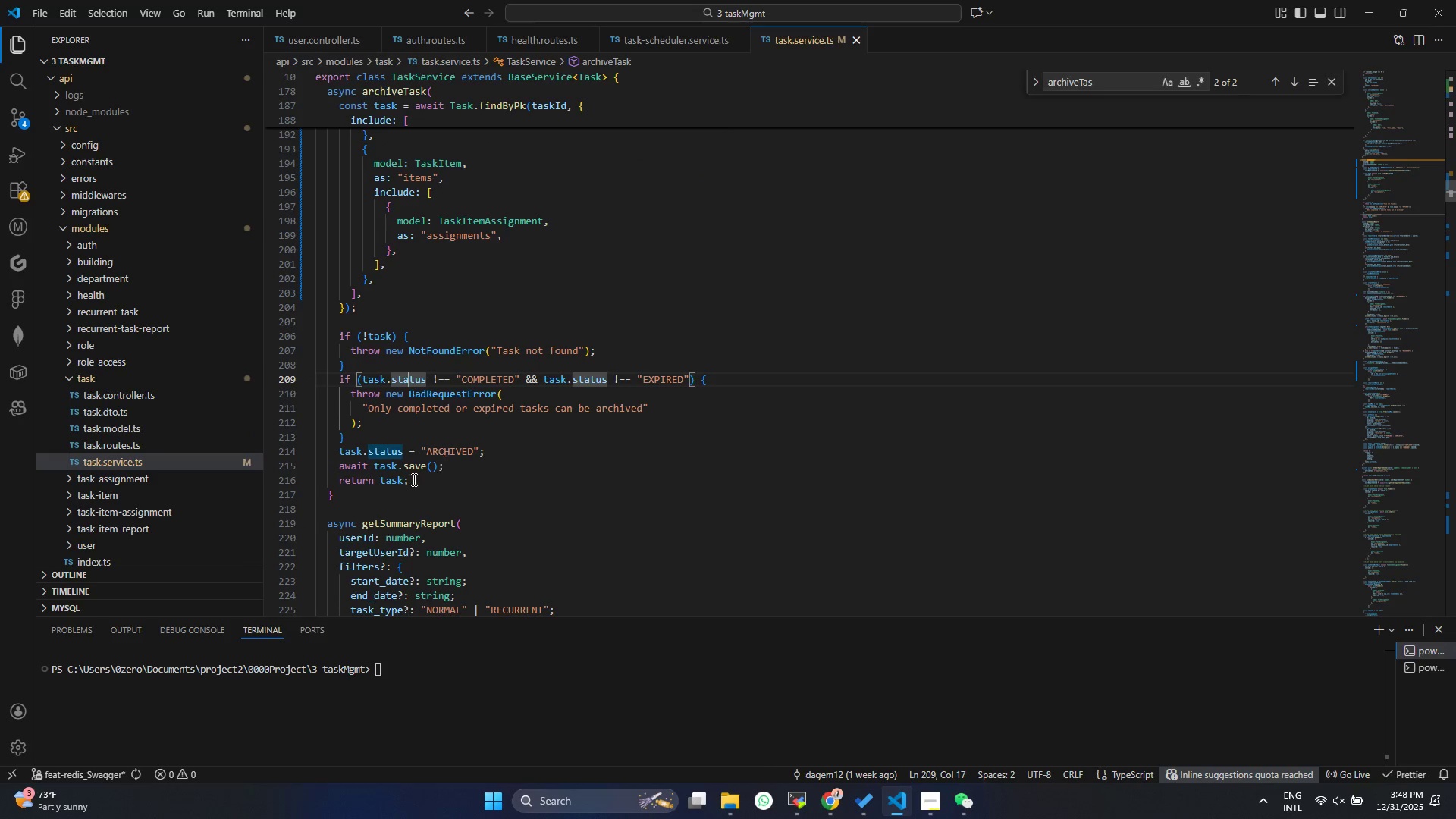 
left_click_drag(start_coordinate=[471, 463], to_coordinate=[299, 384])
 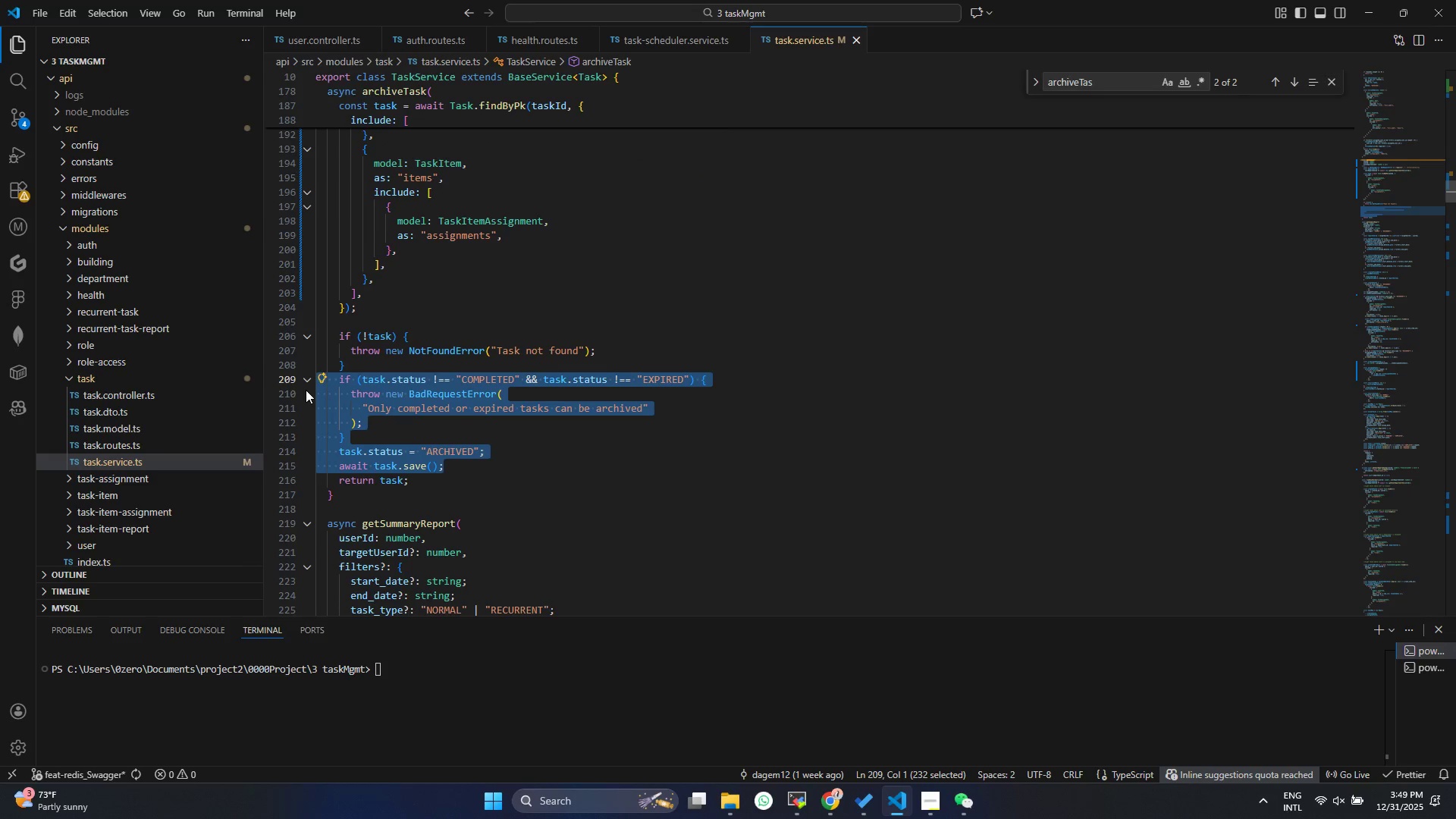 
key(Backspace)
 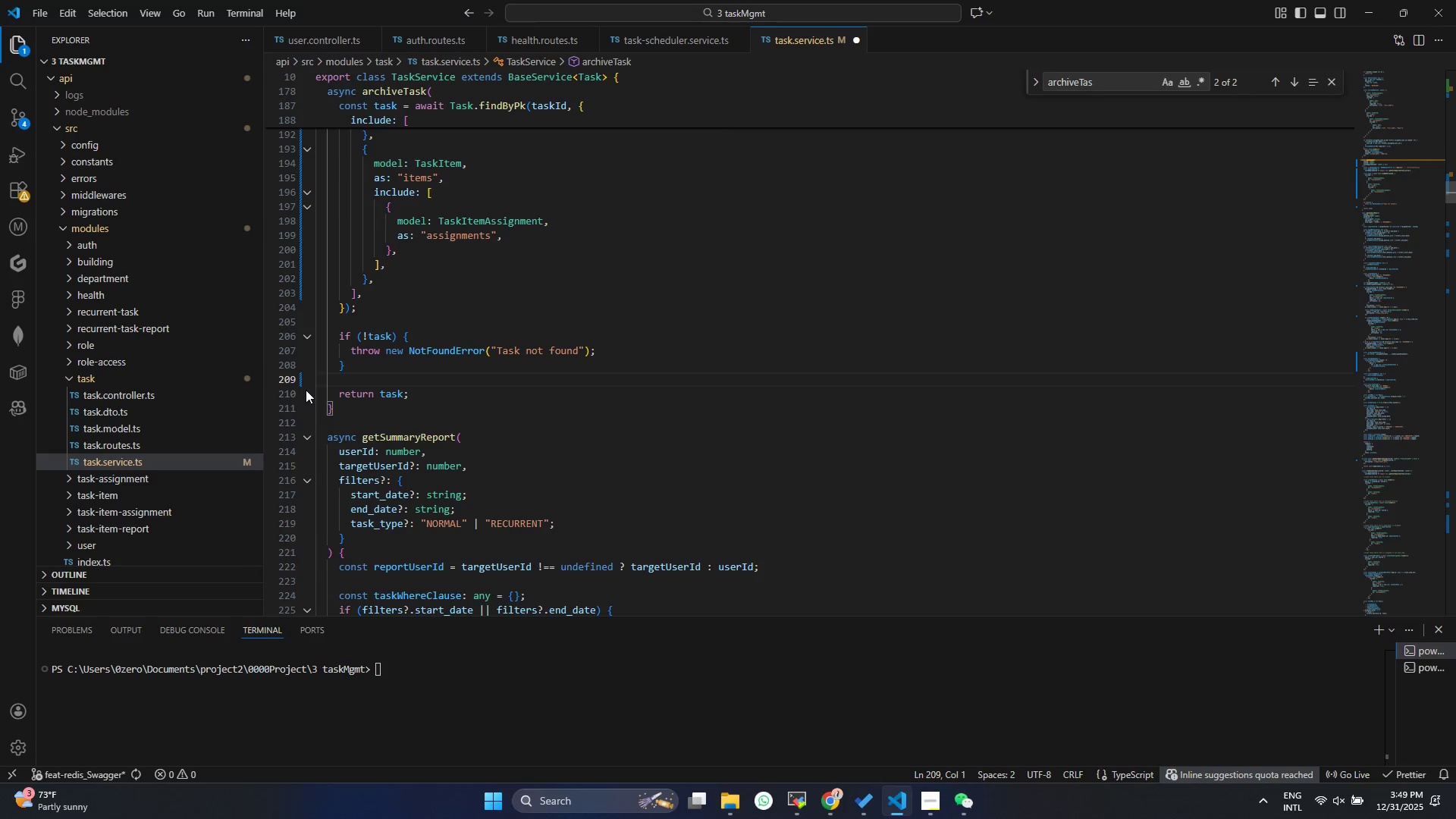 
hold_key(key=Space, duration=0.58)
 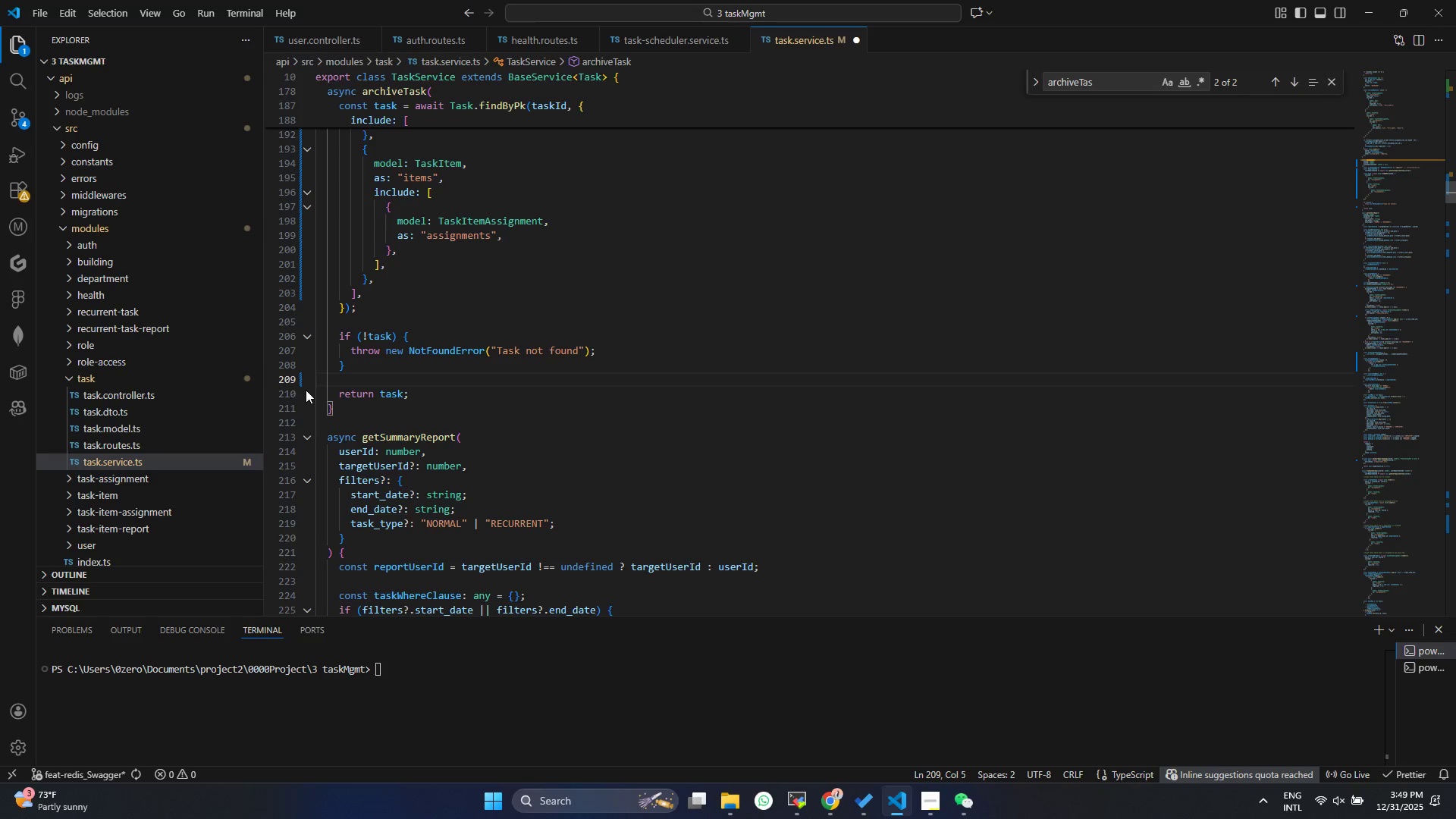 
type(cosnt )
key(Backspace)
key(Backspace)
key(Backspace)
key(Backspace)
type(nst taskDAta)
key(Backspace)
key(Backspace)
key(Backspace)
type(ata = task as anu=)
key(Backspace)
key(Backspace)
type(y;)
 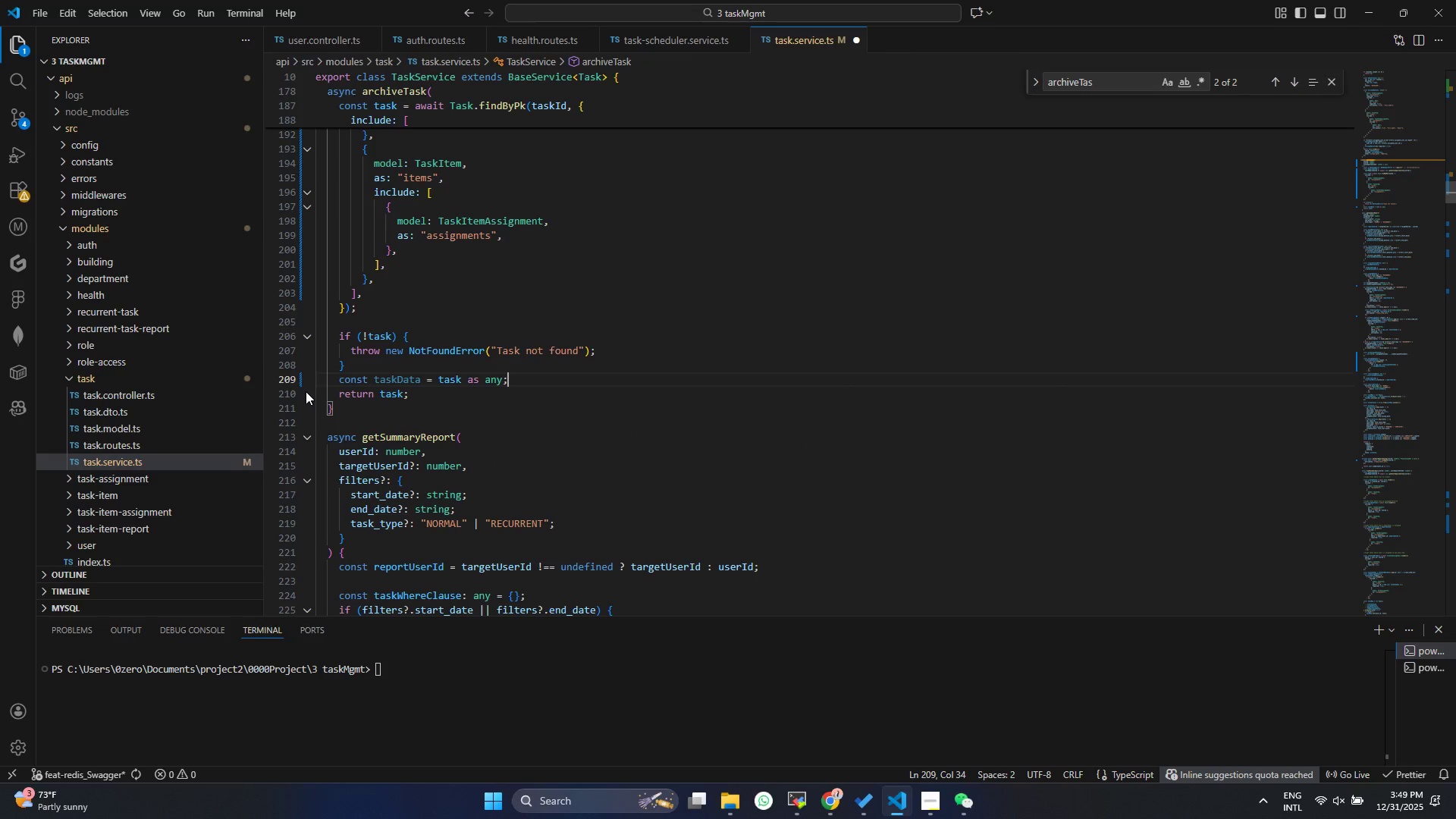 
key(Enter)
 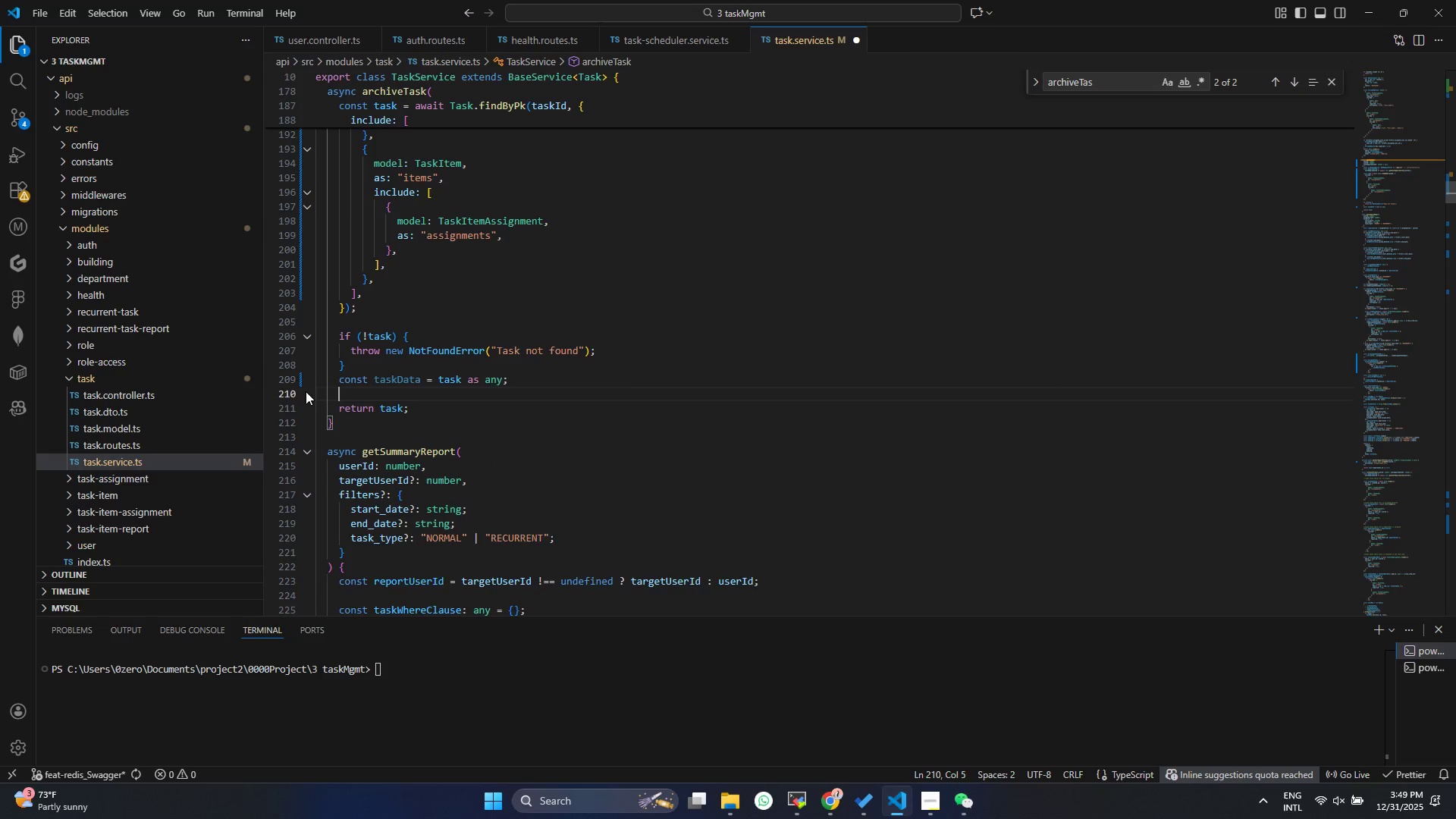 
key(Enter)
 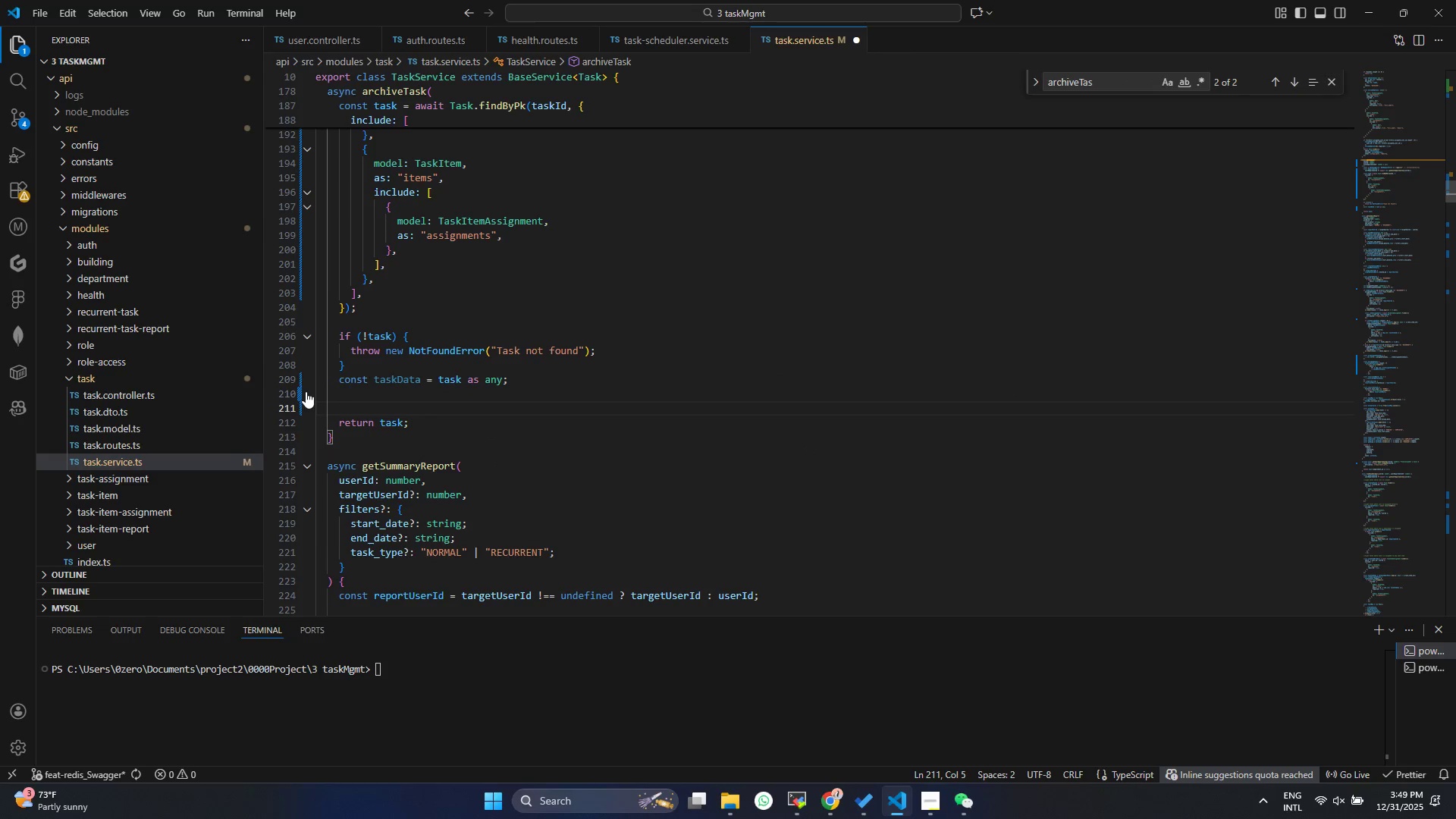 
type(const is )
key(Backspace)
type(Creaor = tas)
 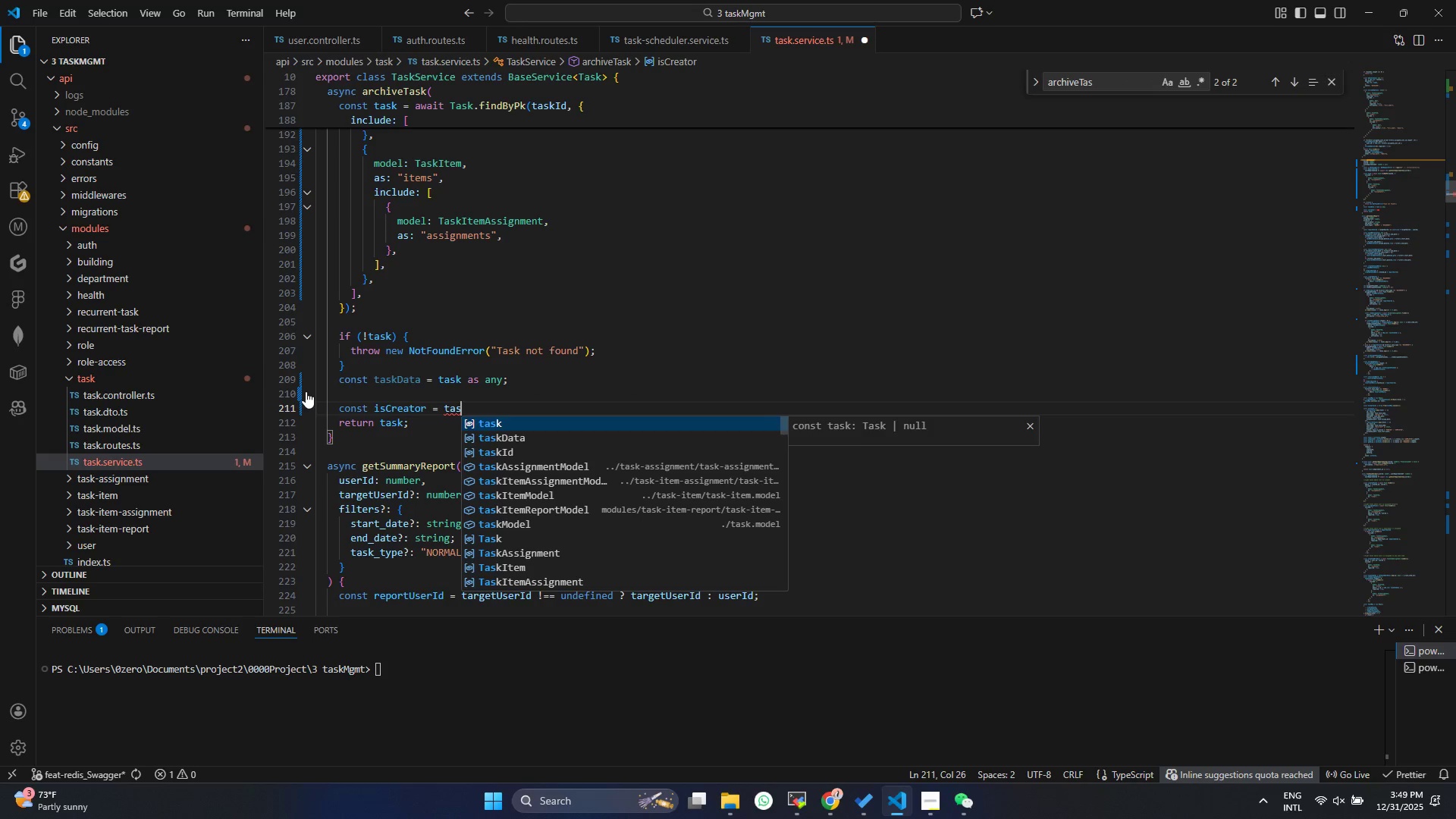 
key(ArrowDown)
 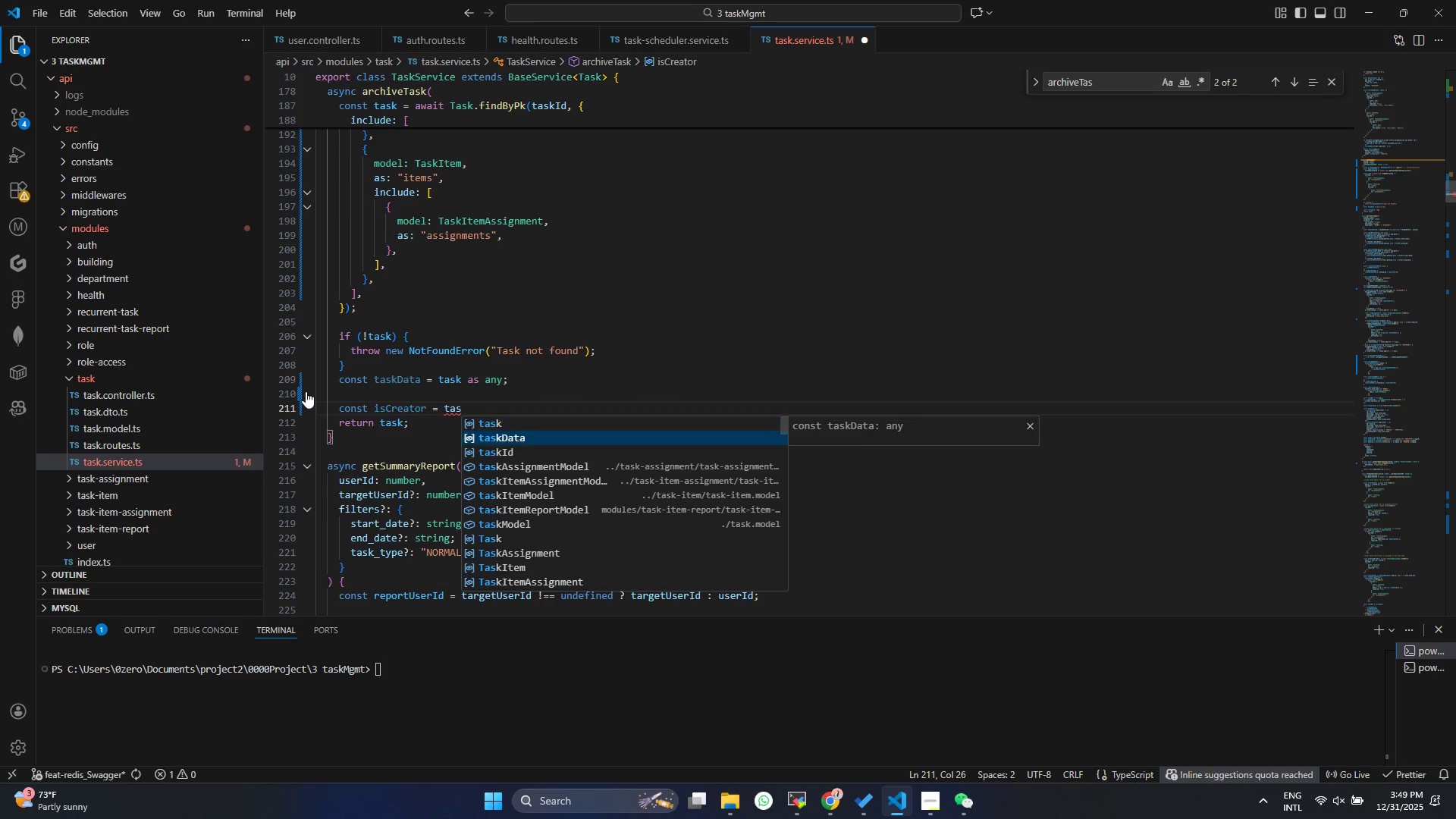 
key(Enter)
 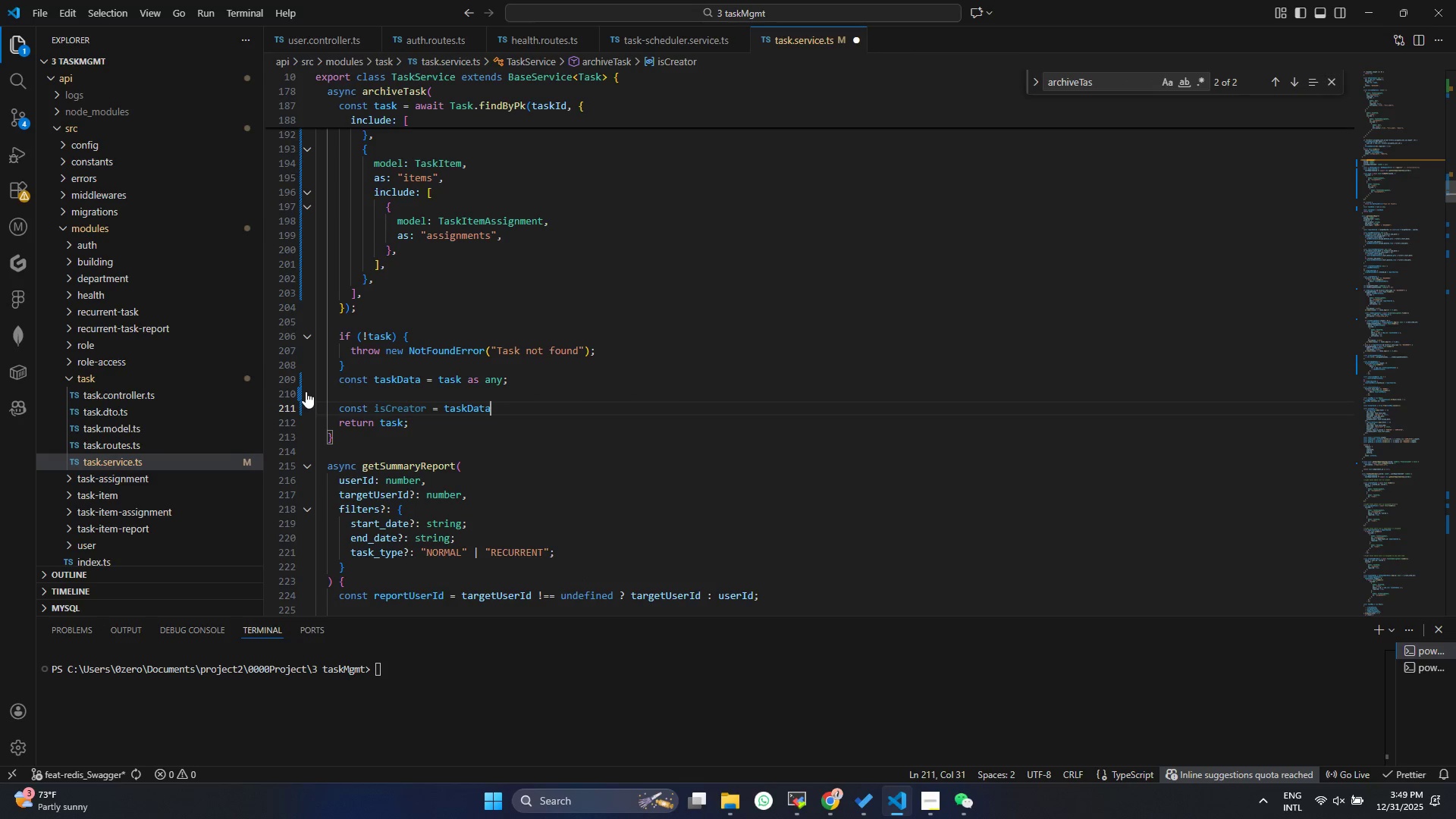 
type(.cre)
 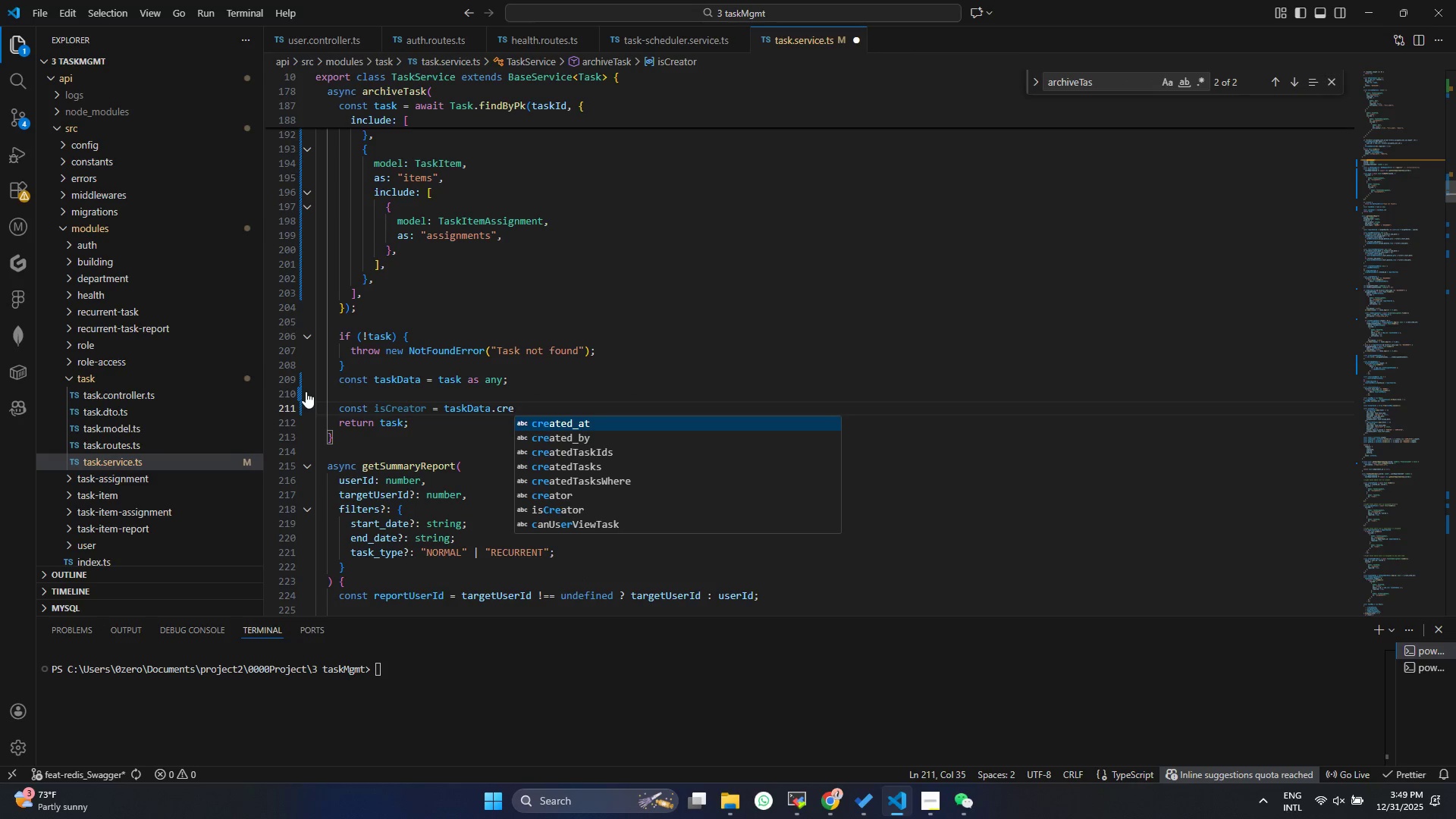 
key(ArrowDown)
 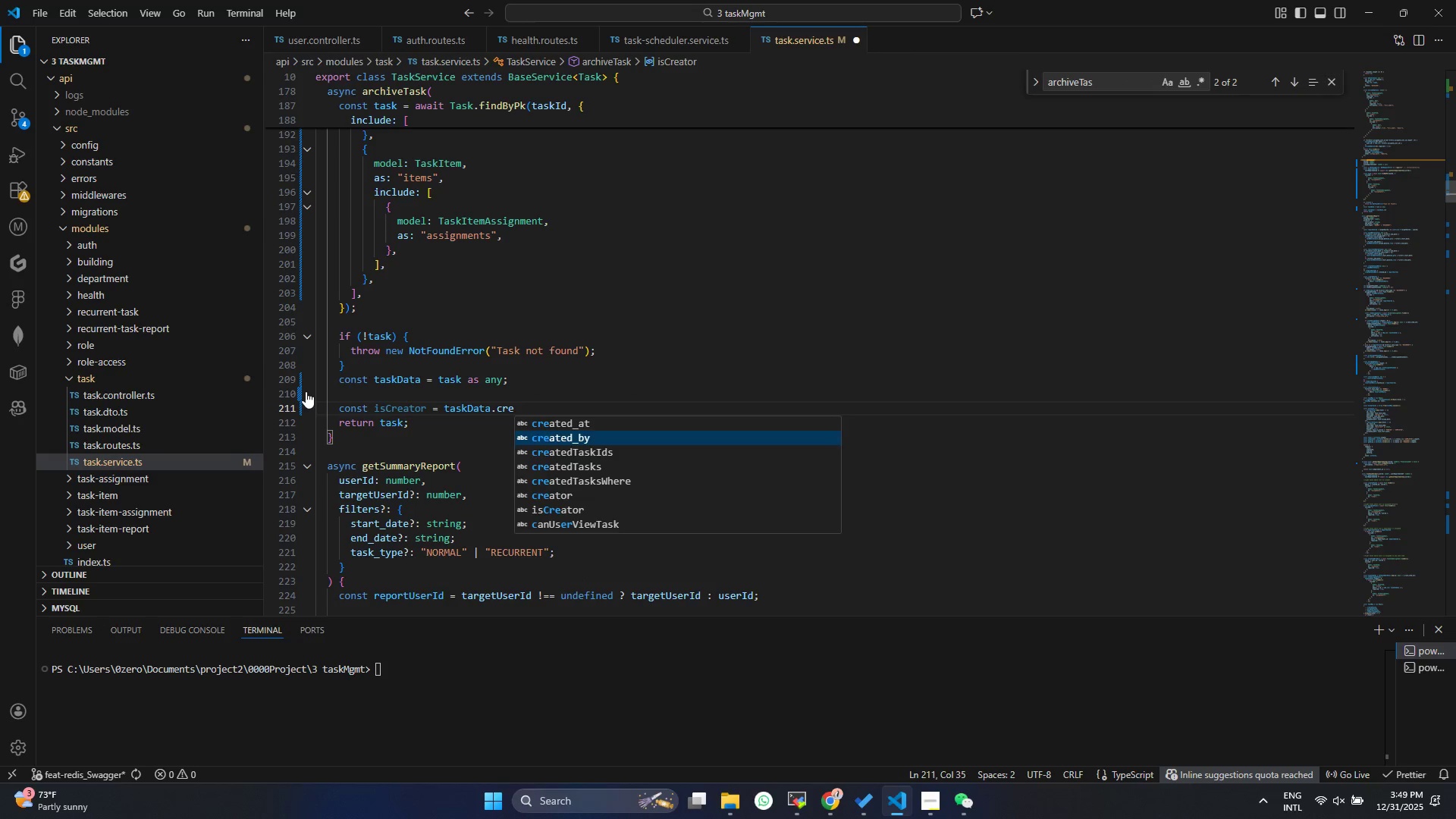 
key(Enter)
 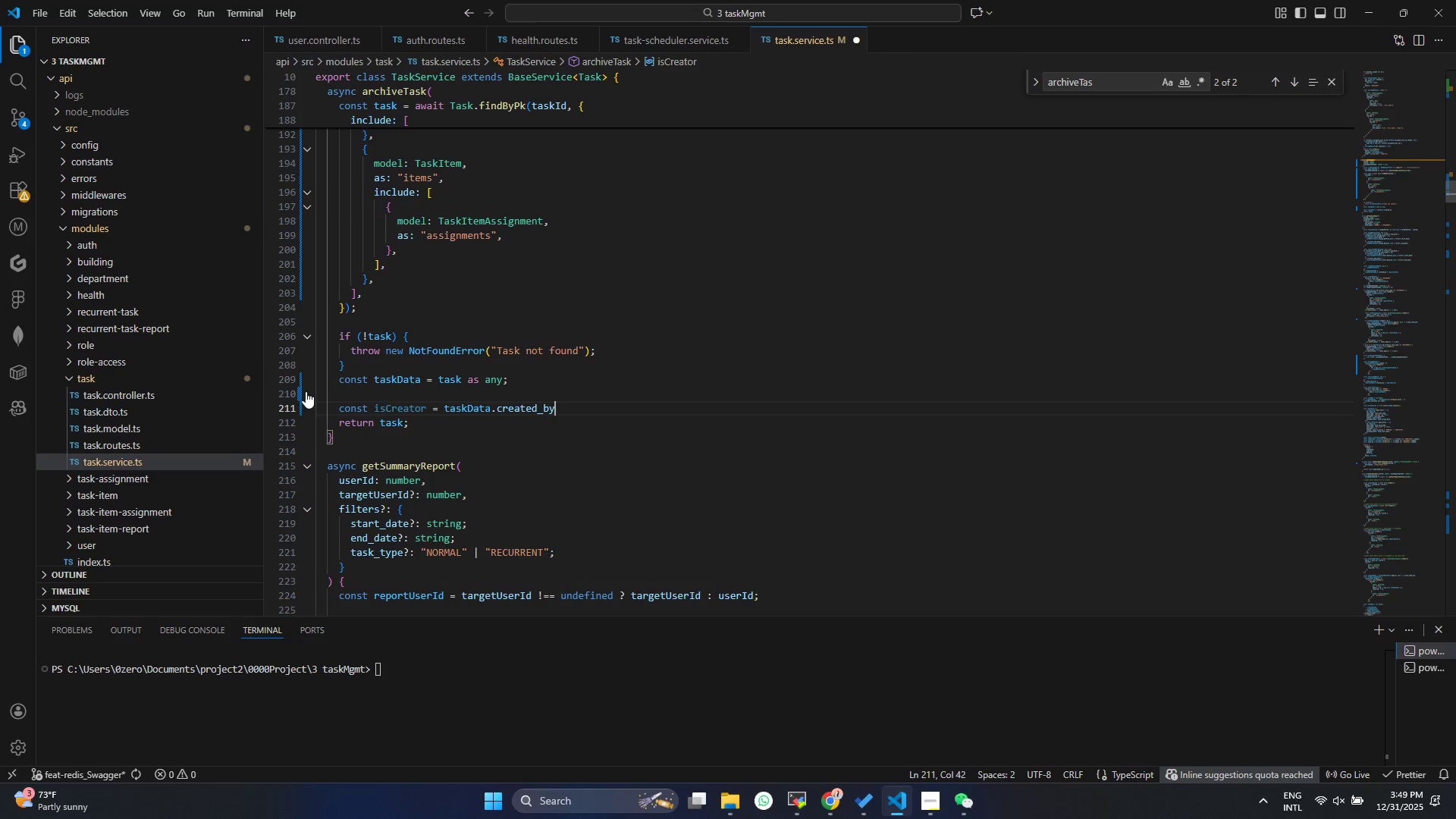 
type( === user)
 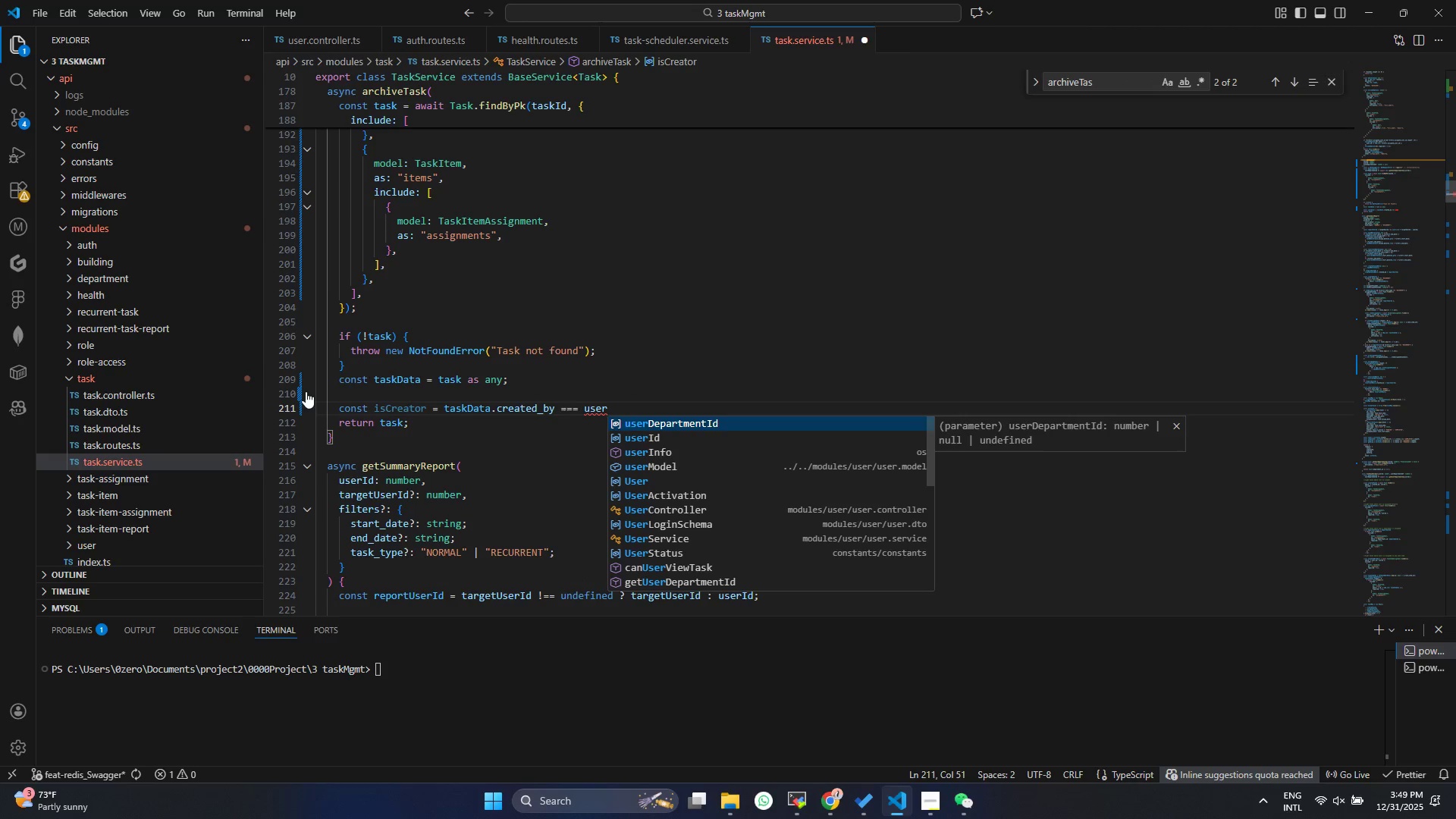 
key(ArrowDown)
 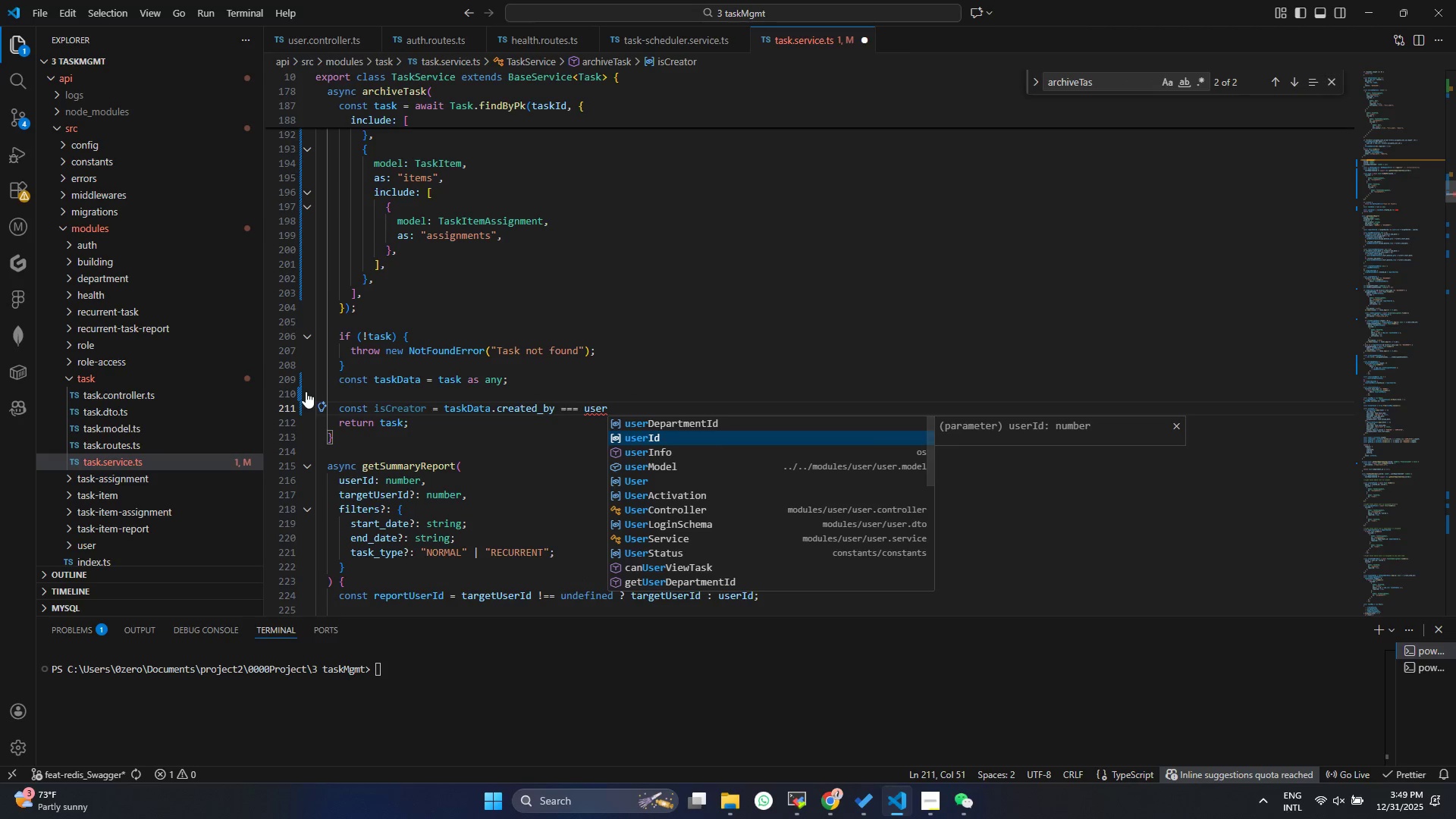 
key(Enter)
 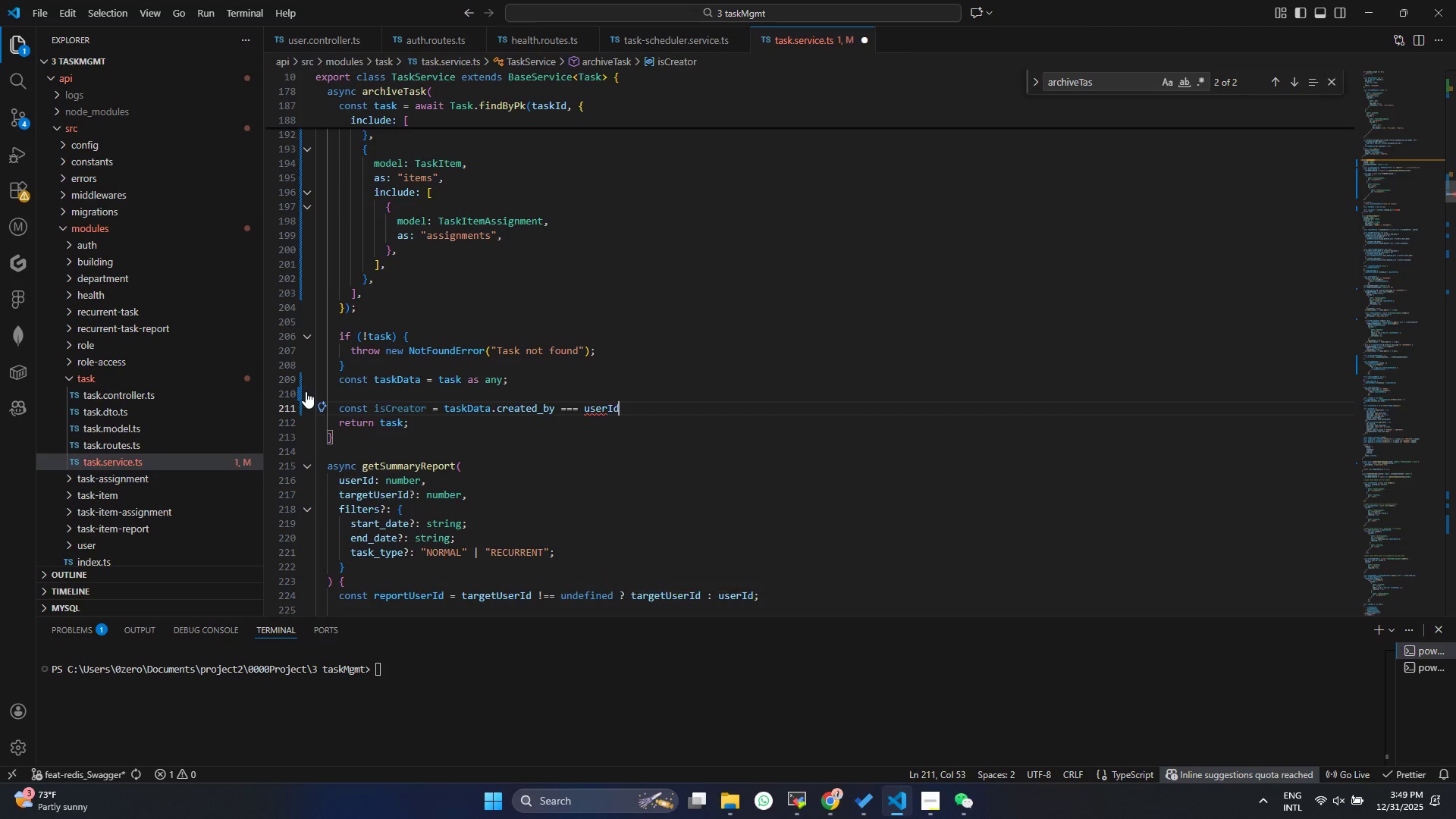 
key(Control+ControlLeft)
 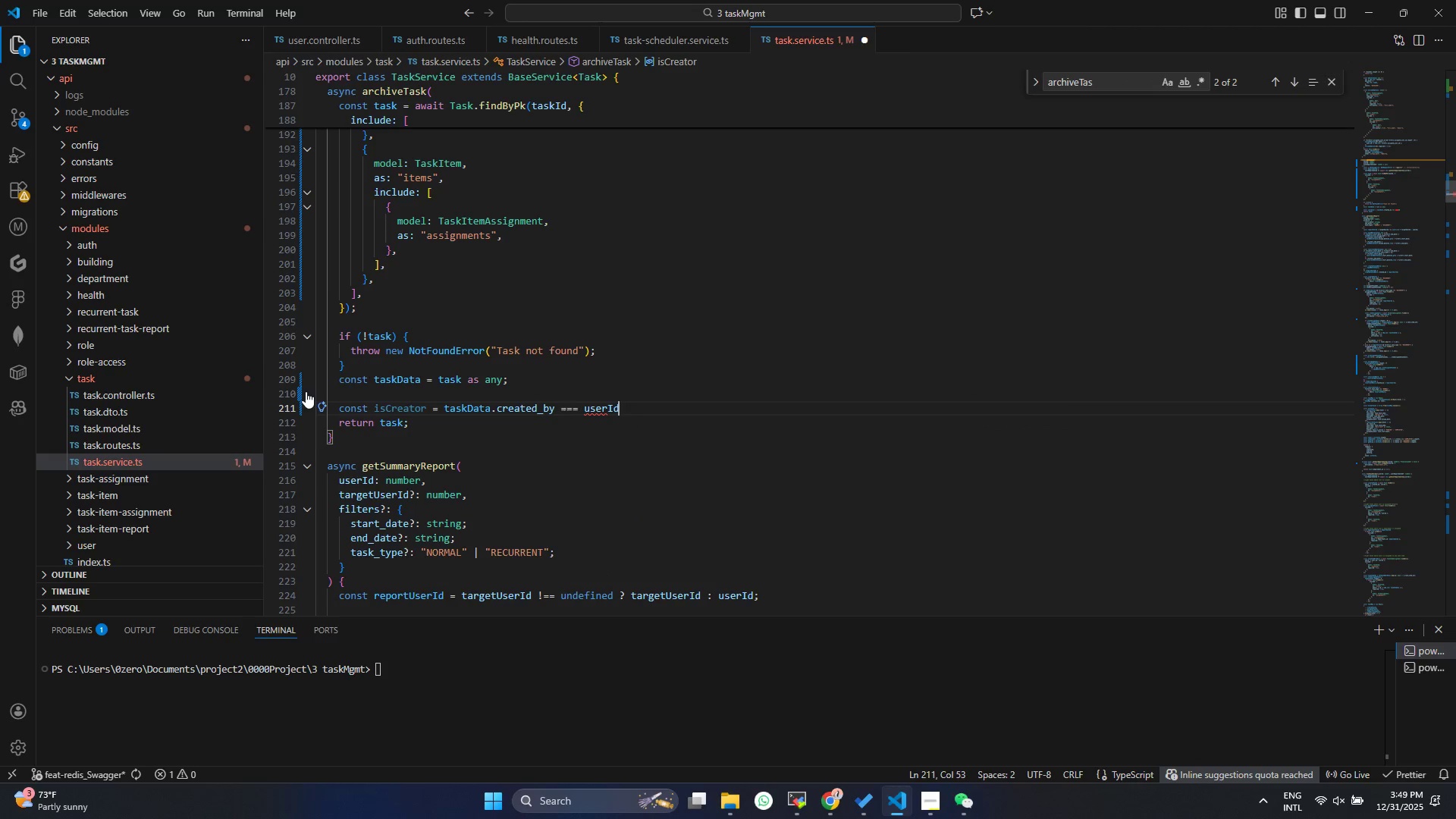 
key(Control+S)
 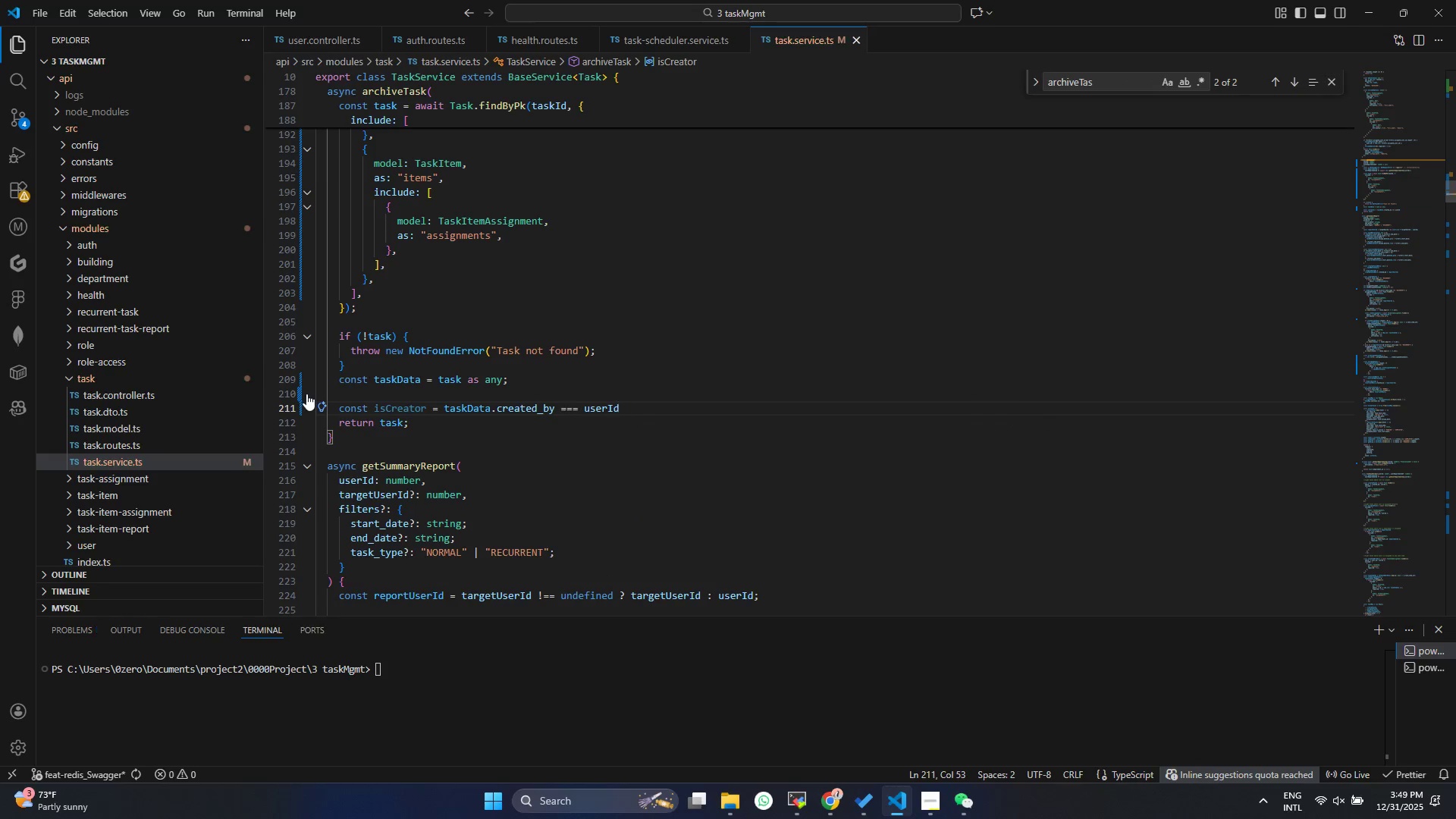 
key(Control+Semicolon)
 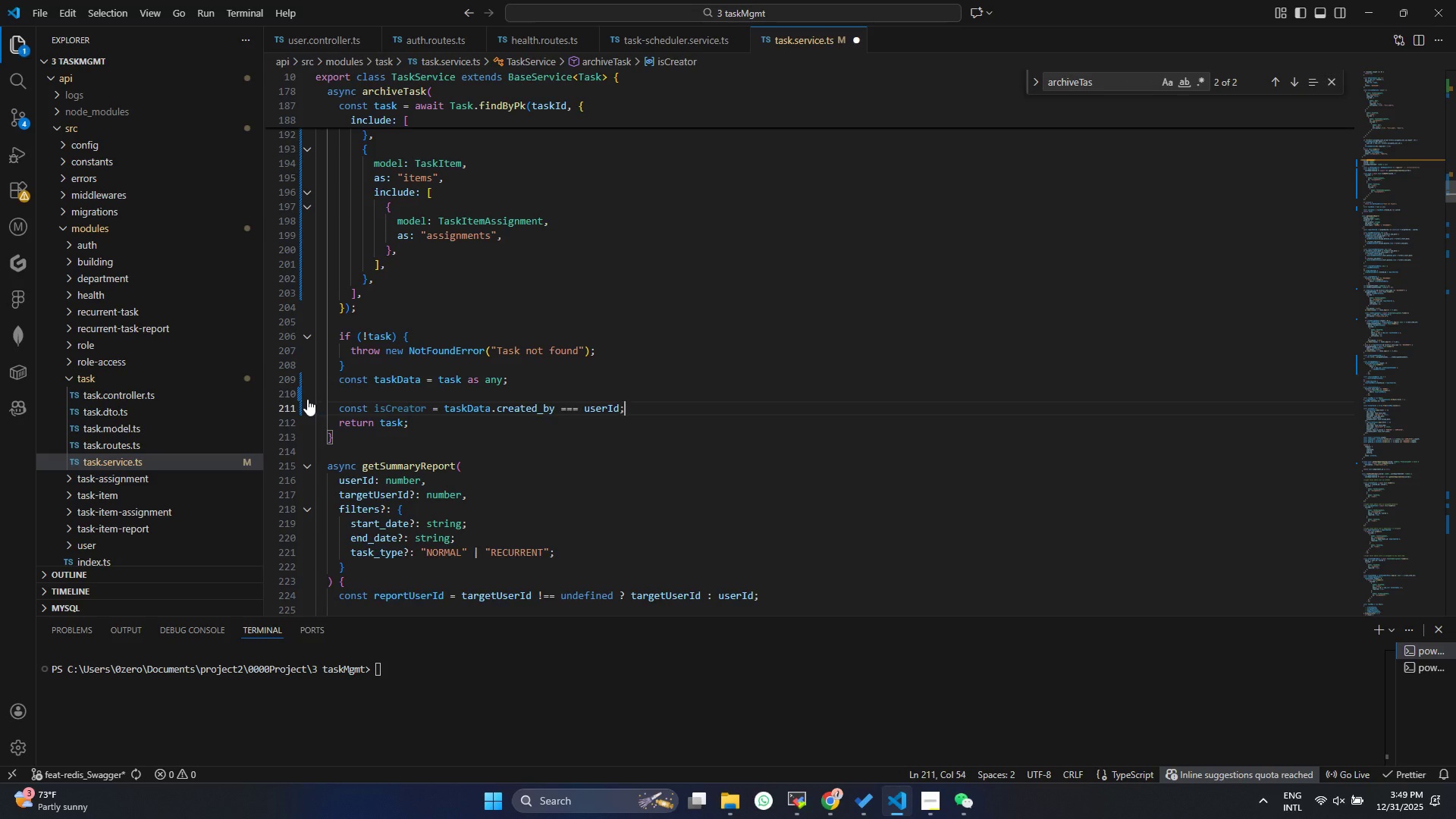 
key(Enter)
 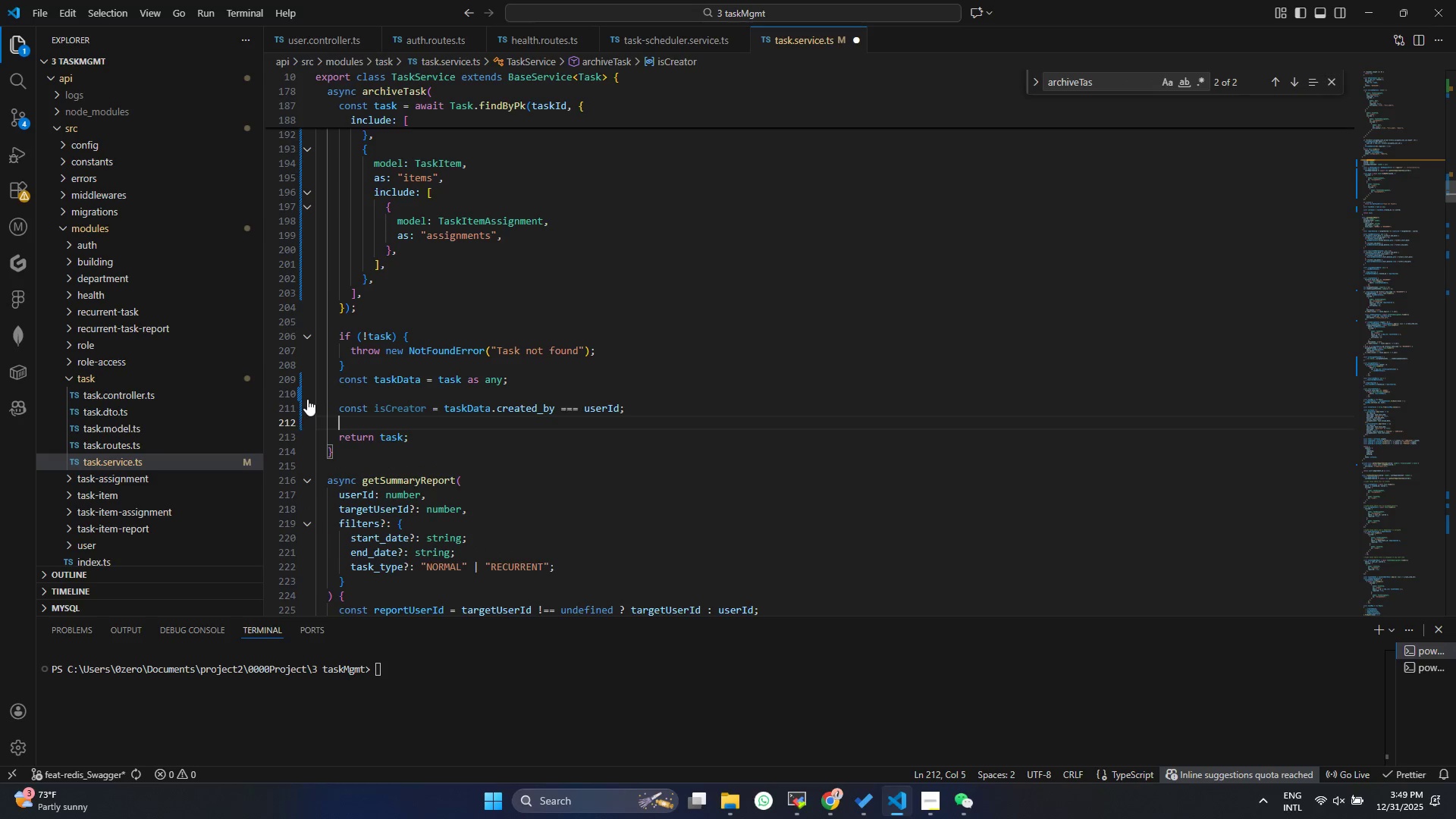 
key(Enter)
 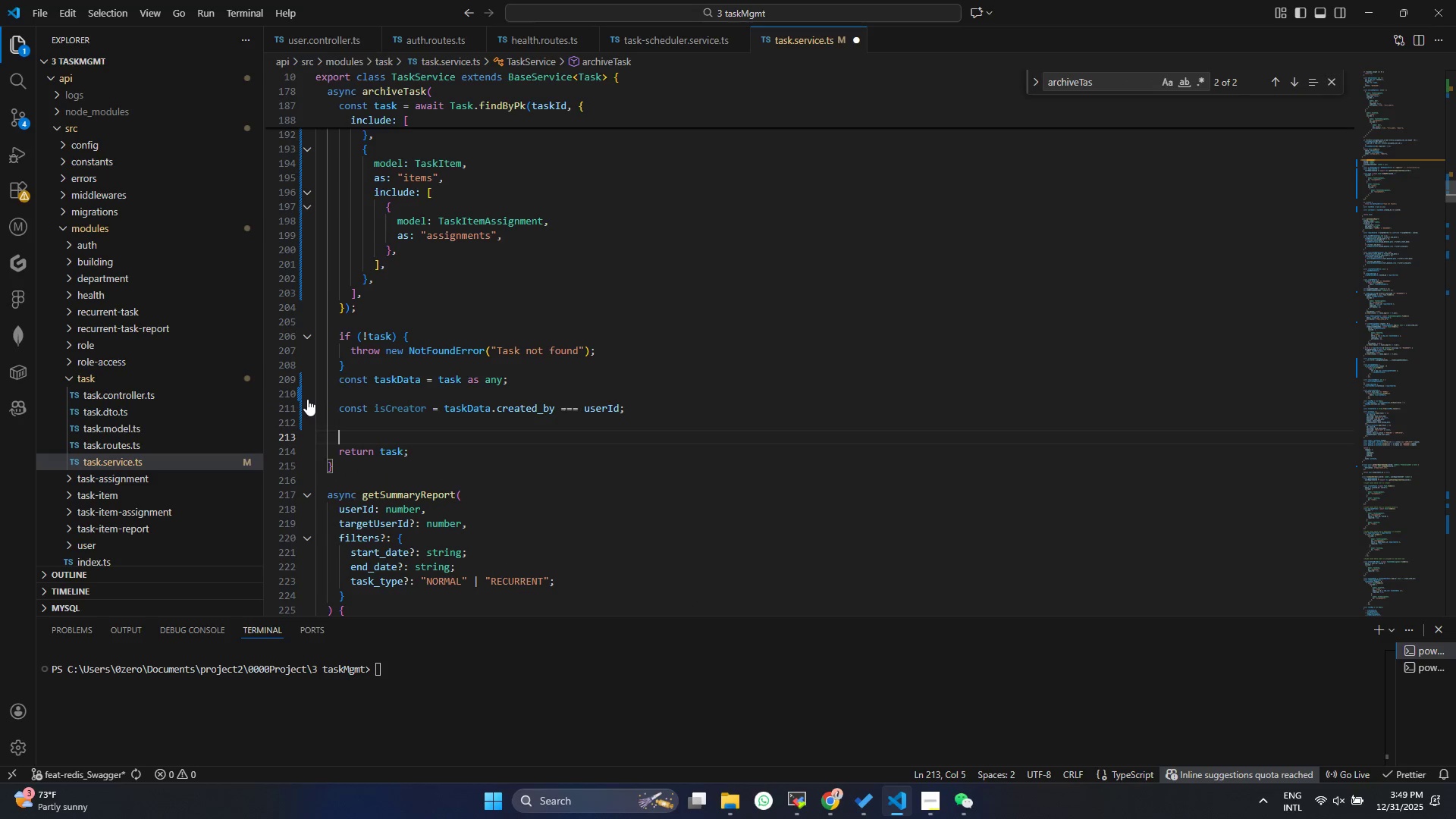 
key(Enter)
 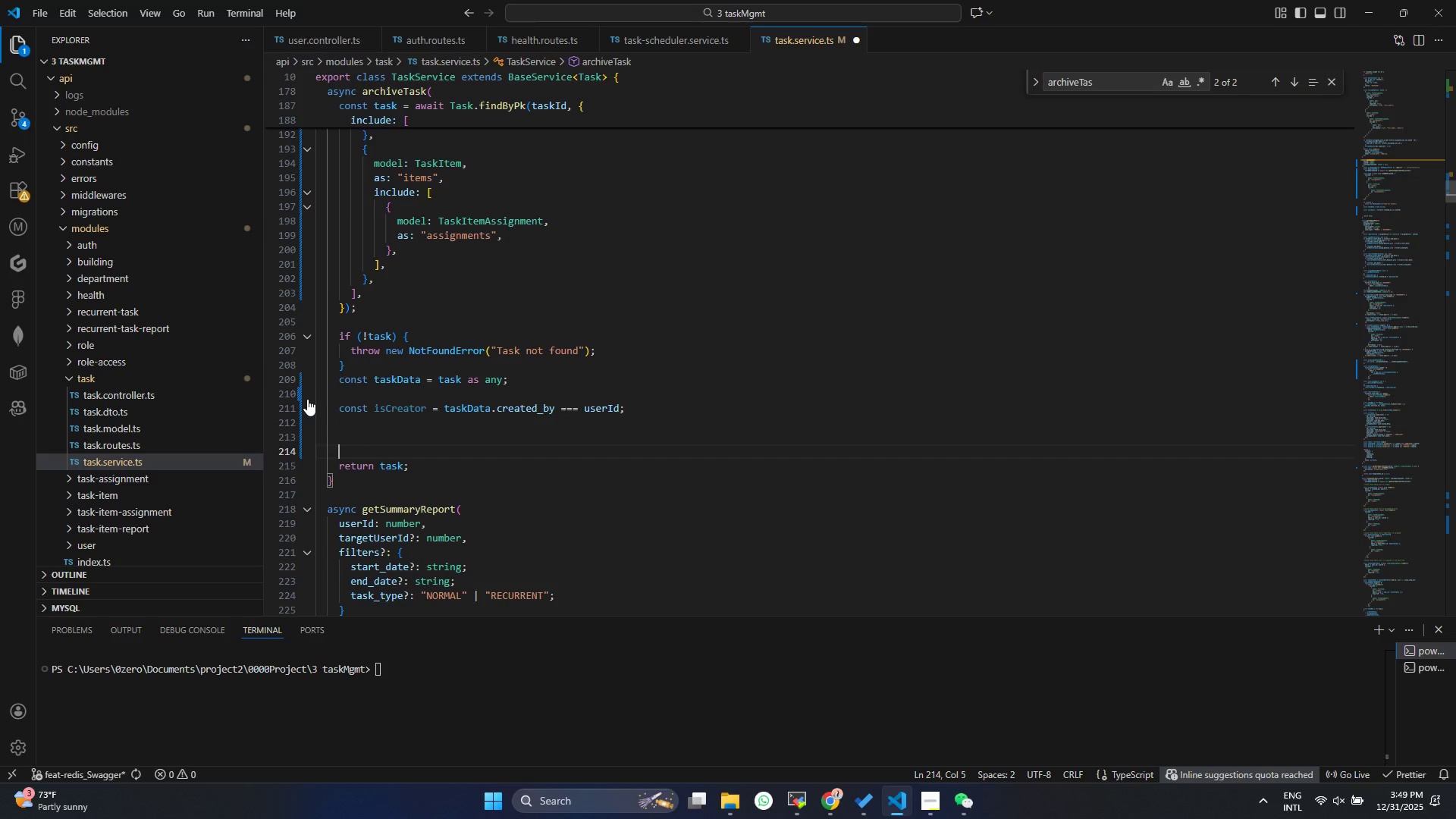 
type(cont )
key(Backspace)
key(Backspace)
key(Backspace)
key(Backspace)
type(nst ass)
 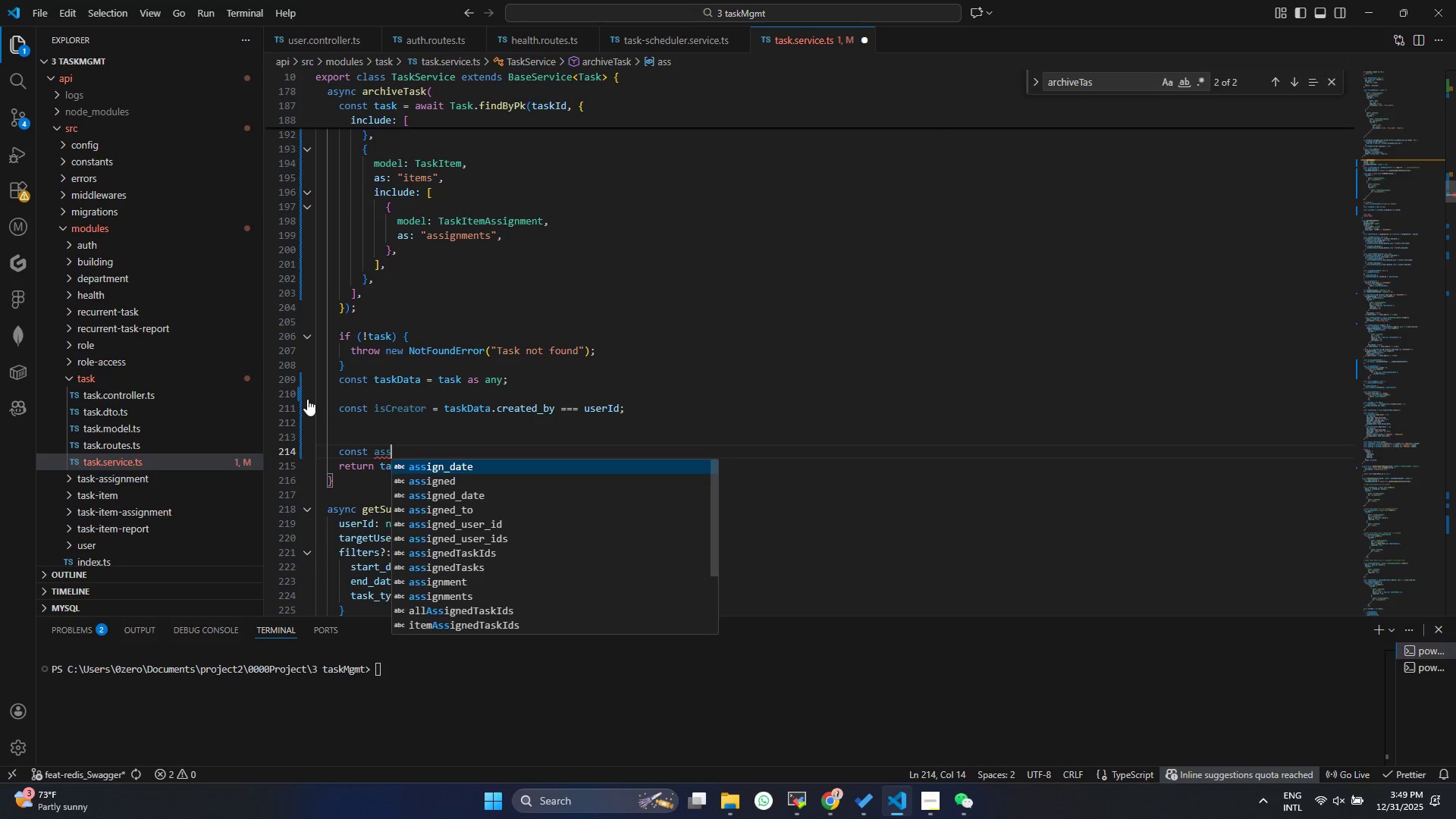 
key(ArrowDown)
 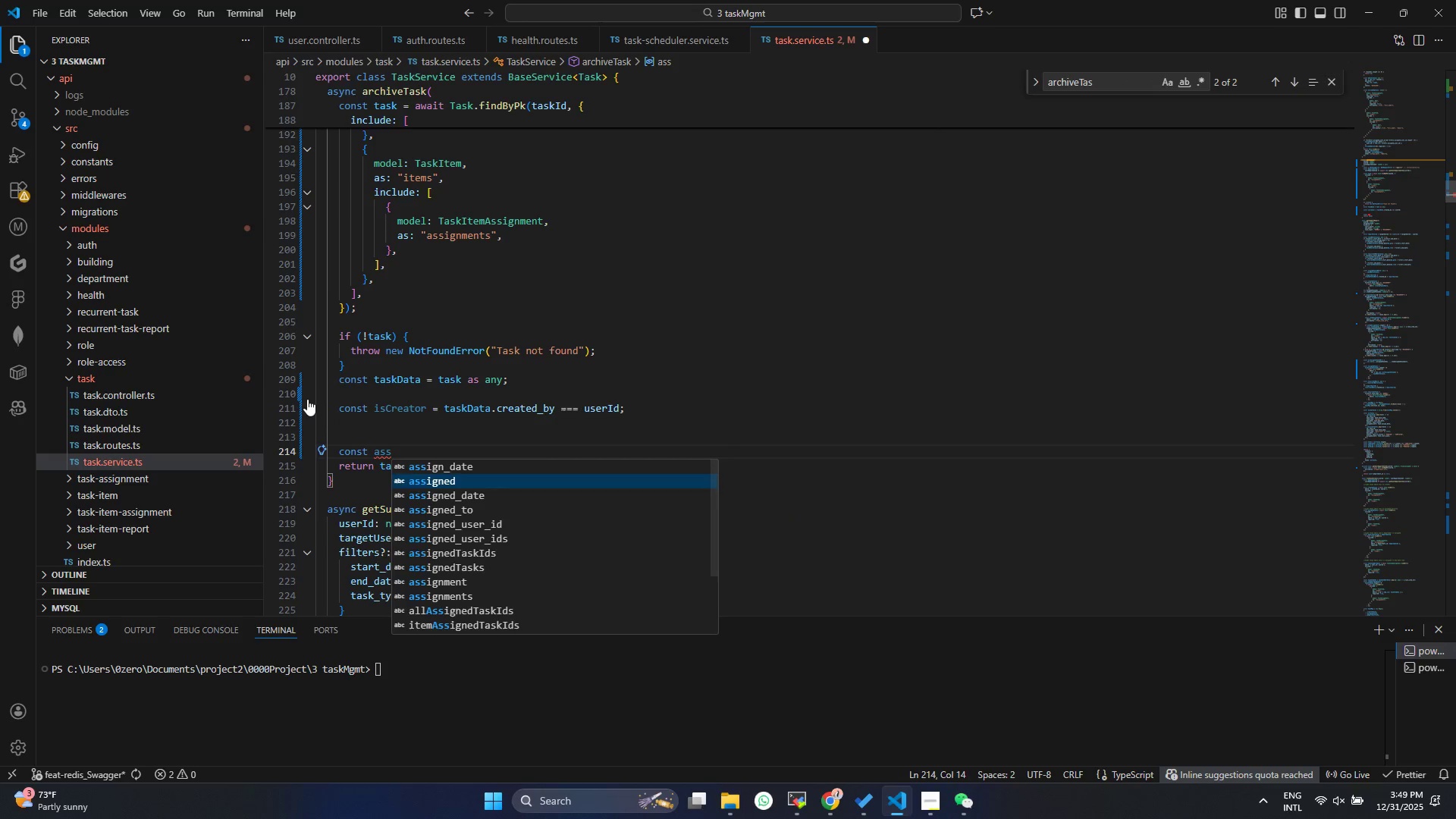 
key(ArrowDown)
 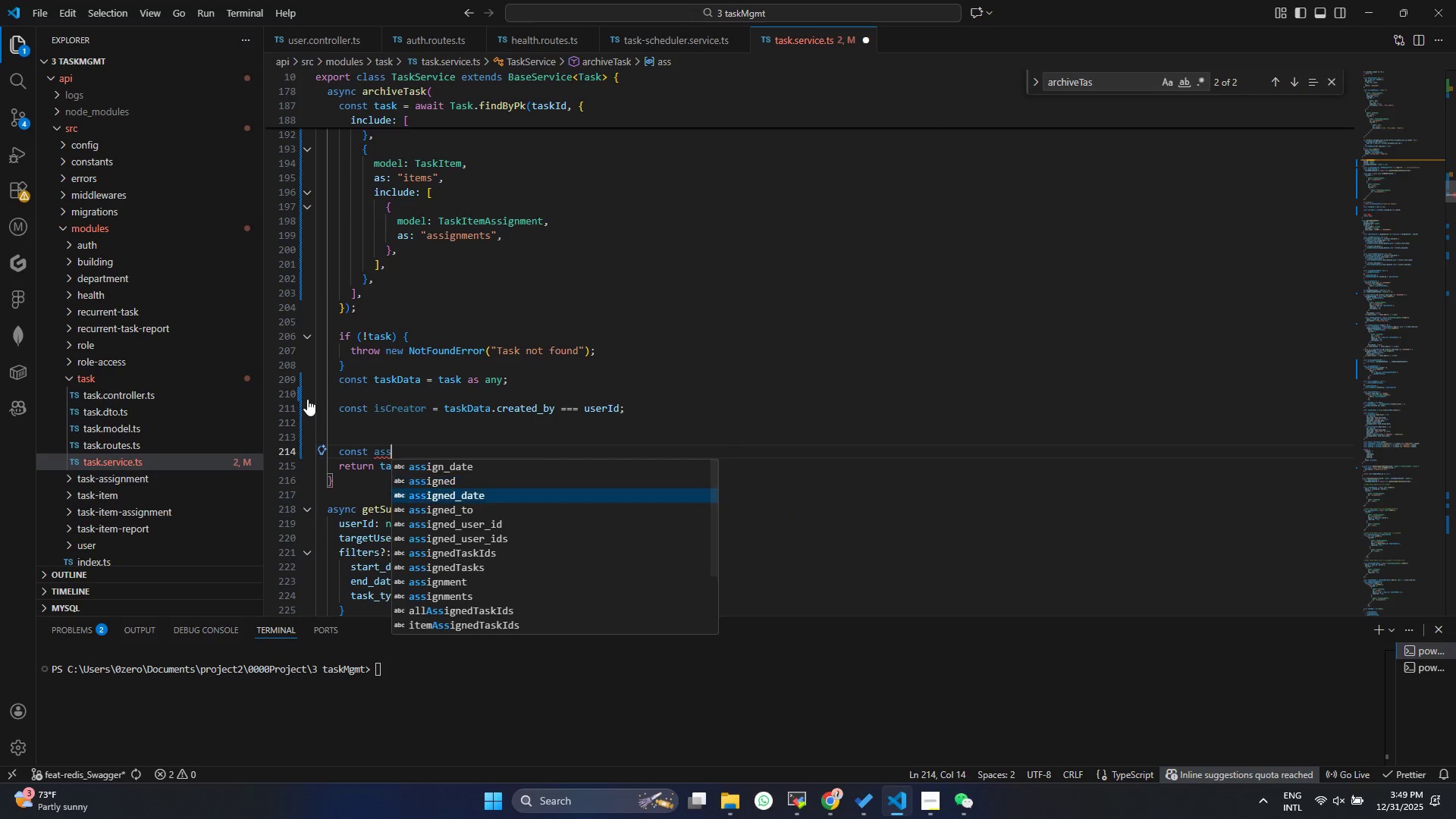 
key(ArrowDown)
 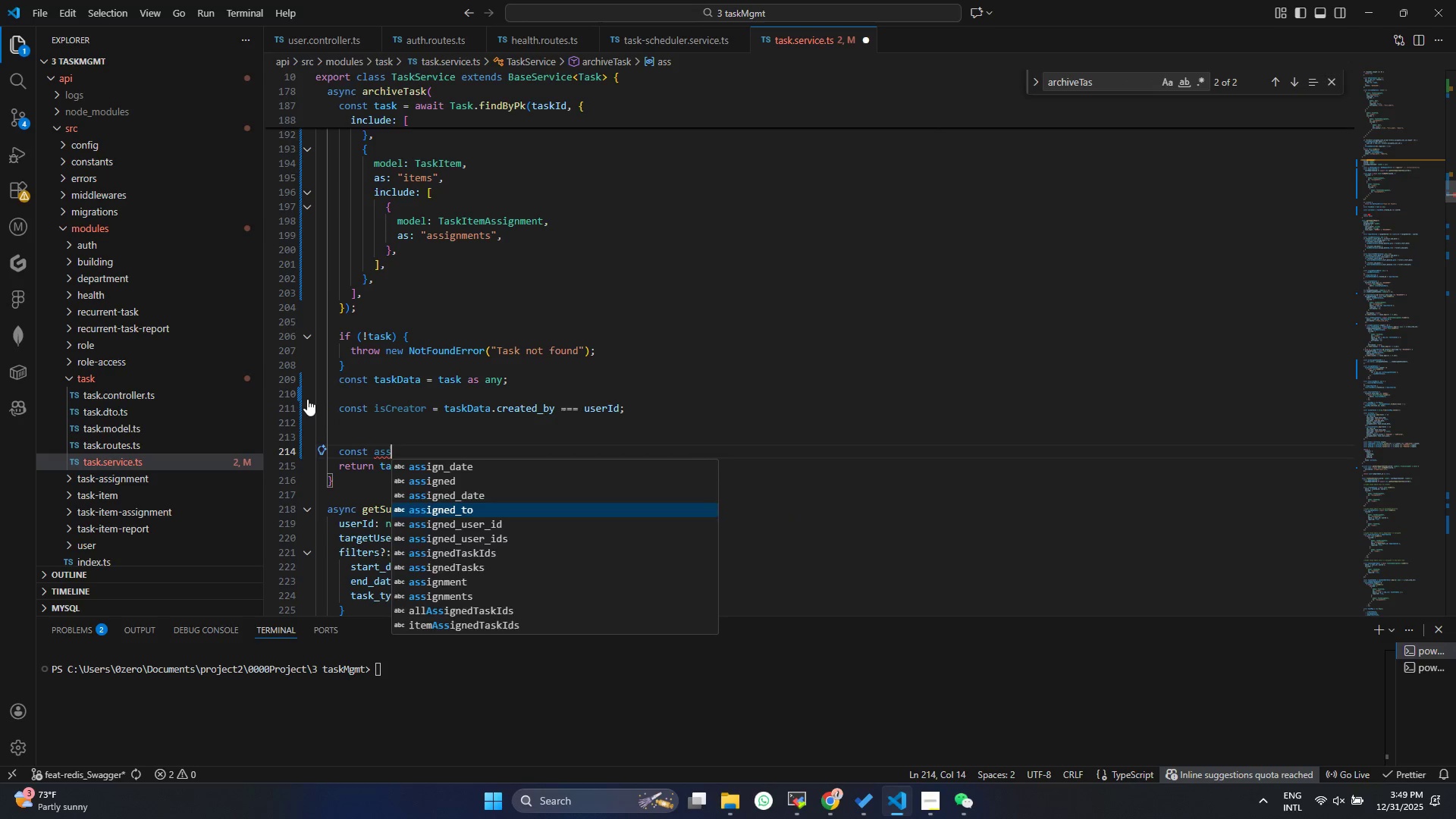 
key(Enter)
 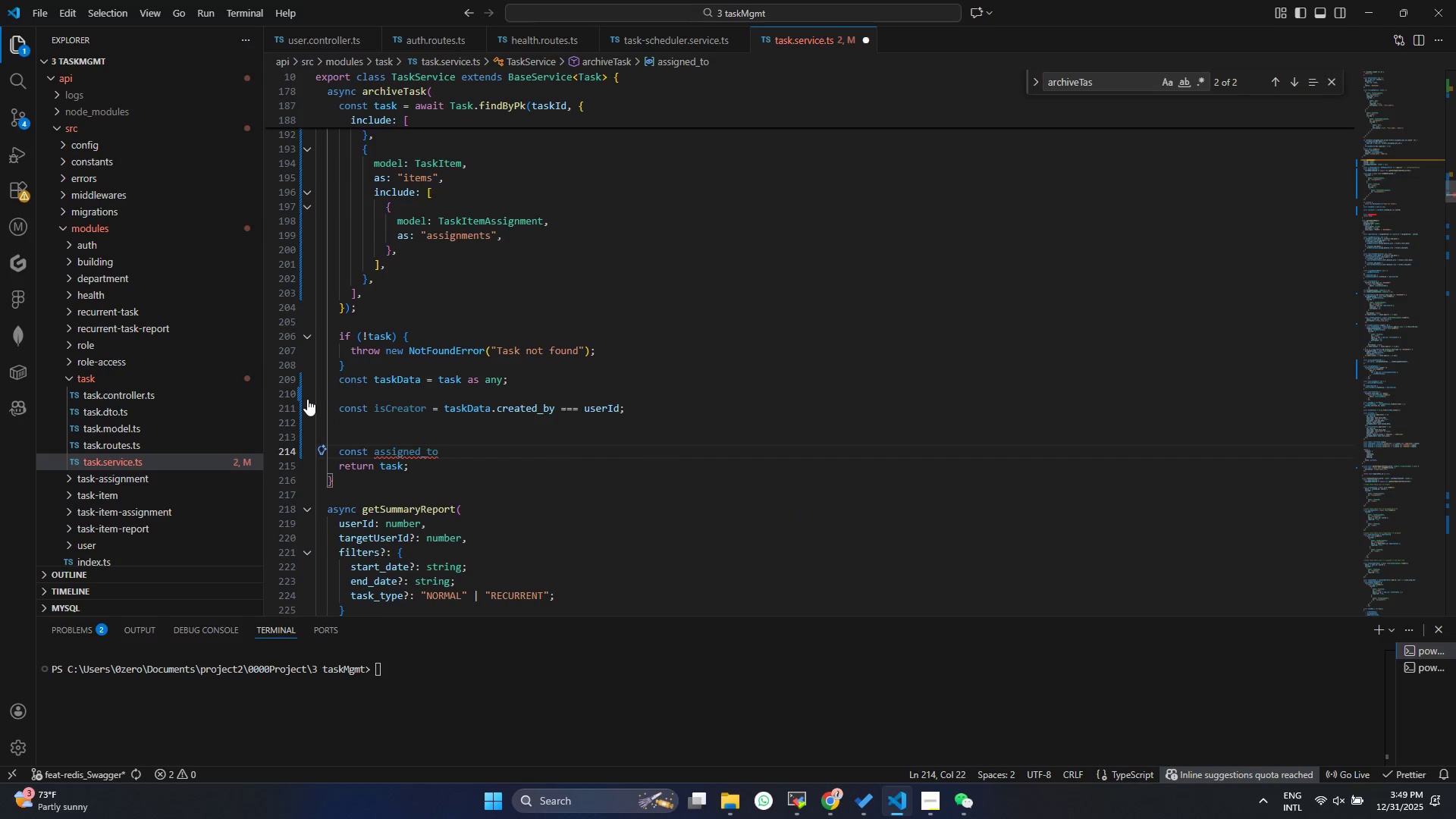 
key(Space)
 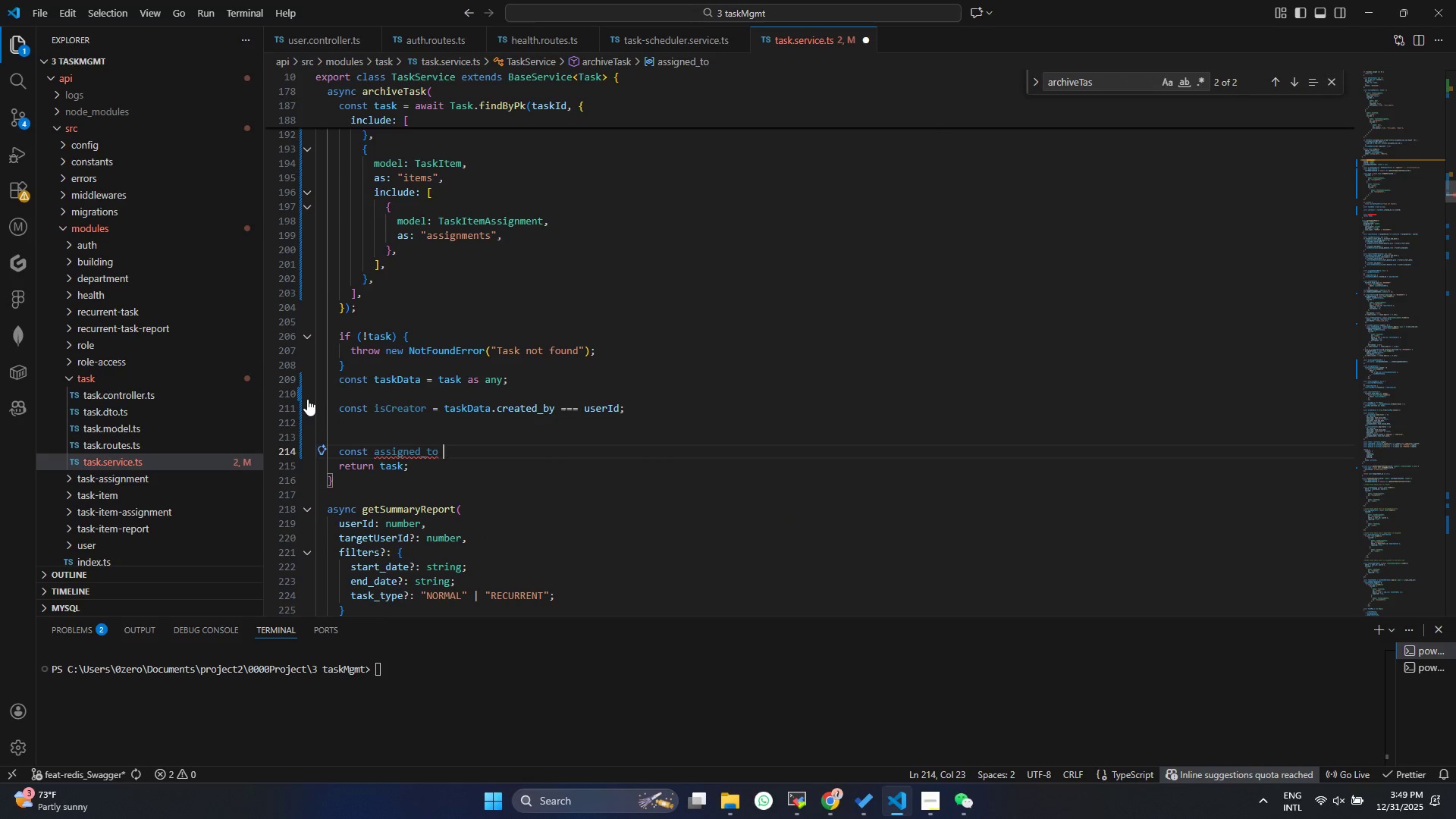 
key(Equal)
 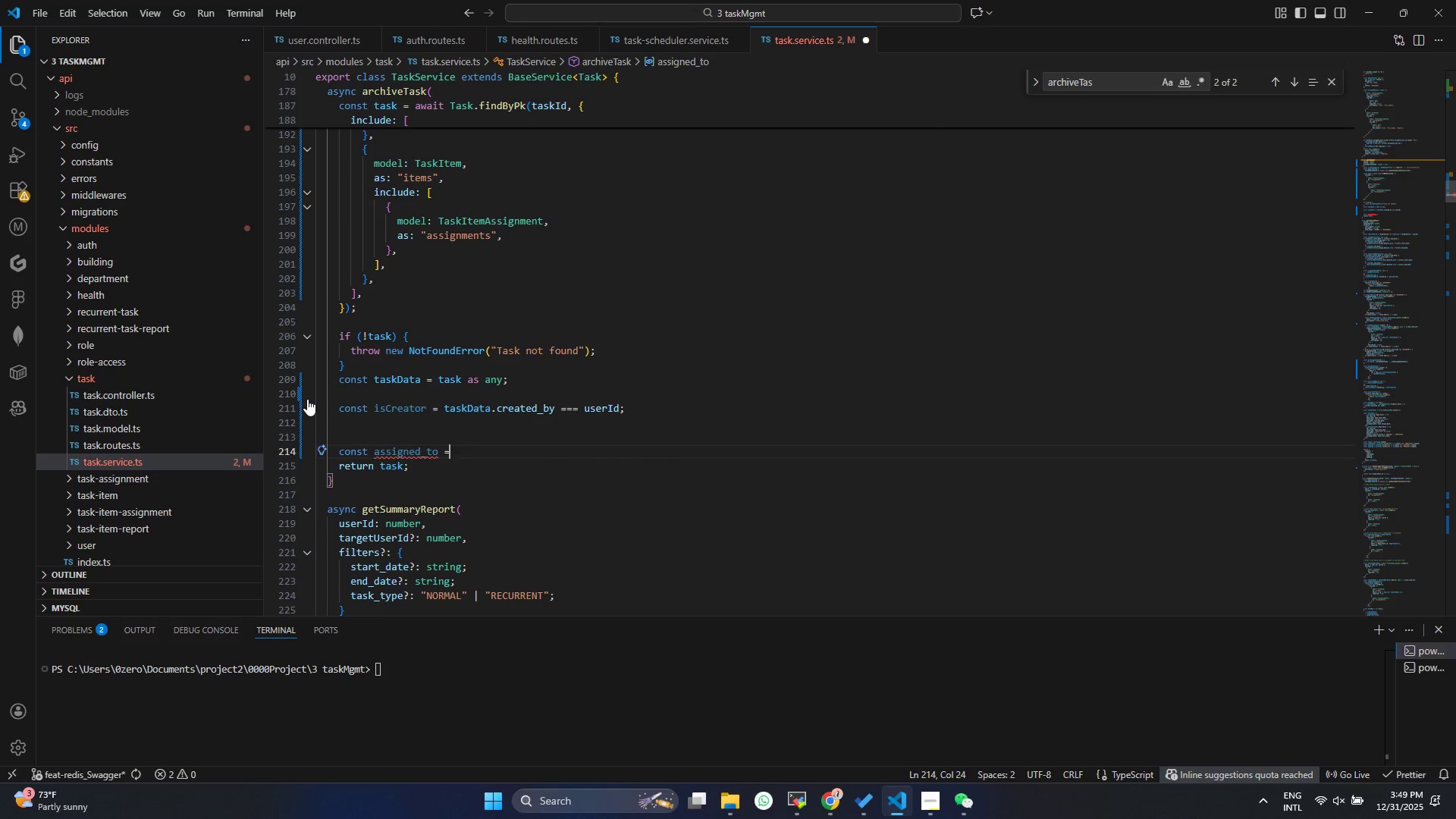 
key(Space)
 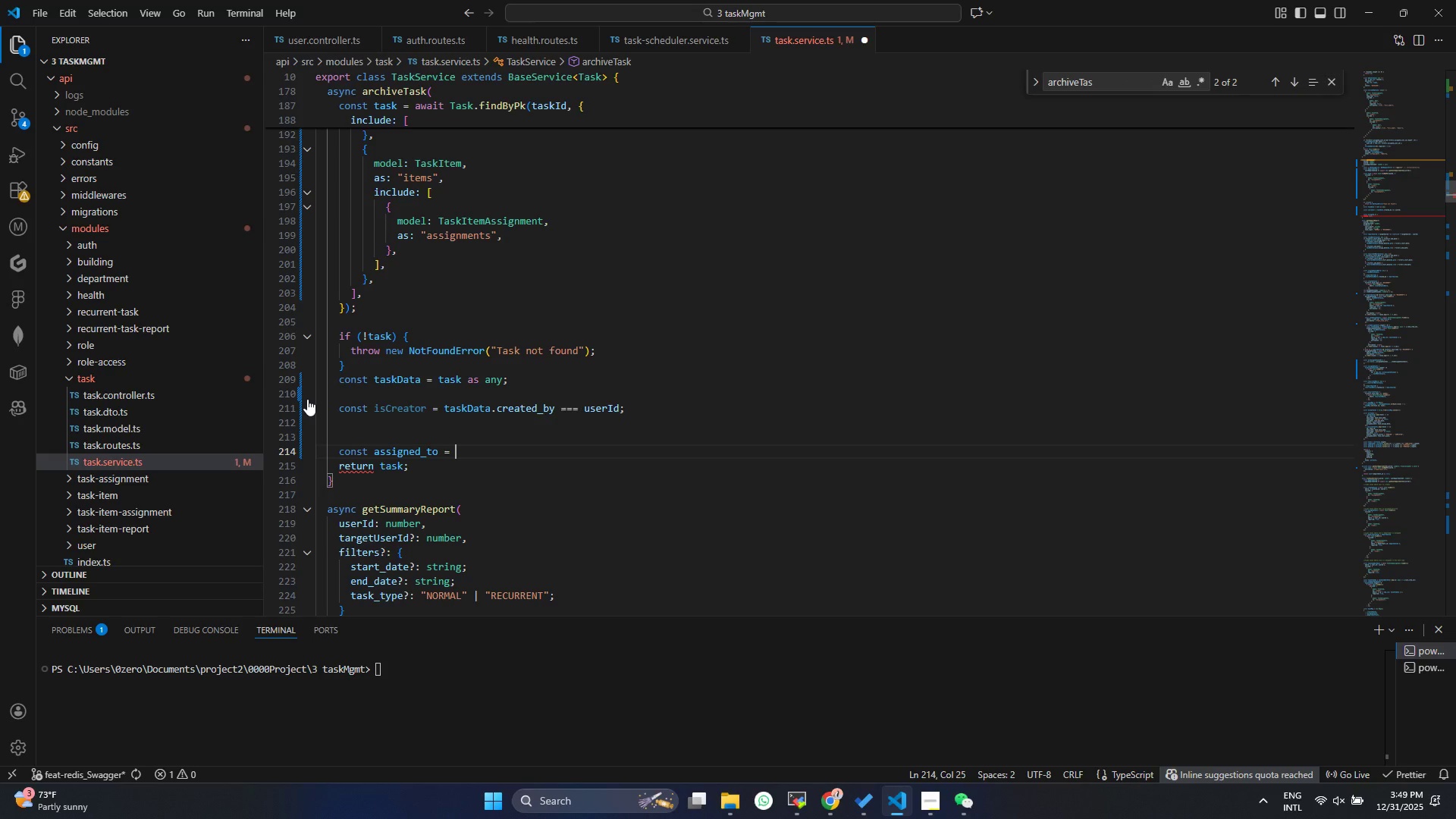 
wait(6.8)
 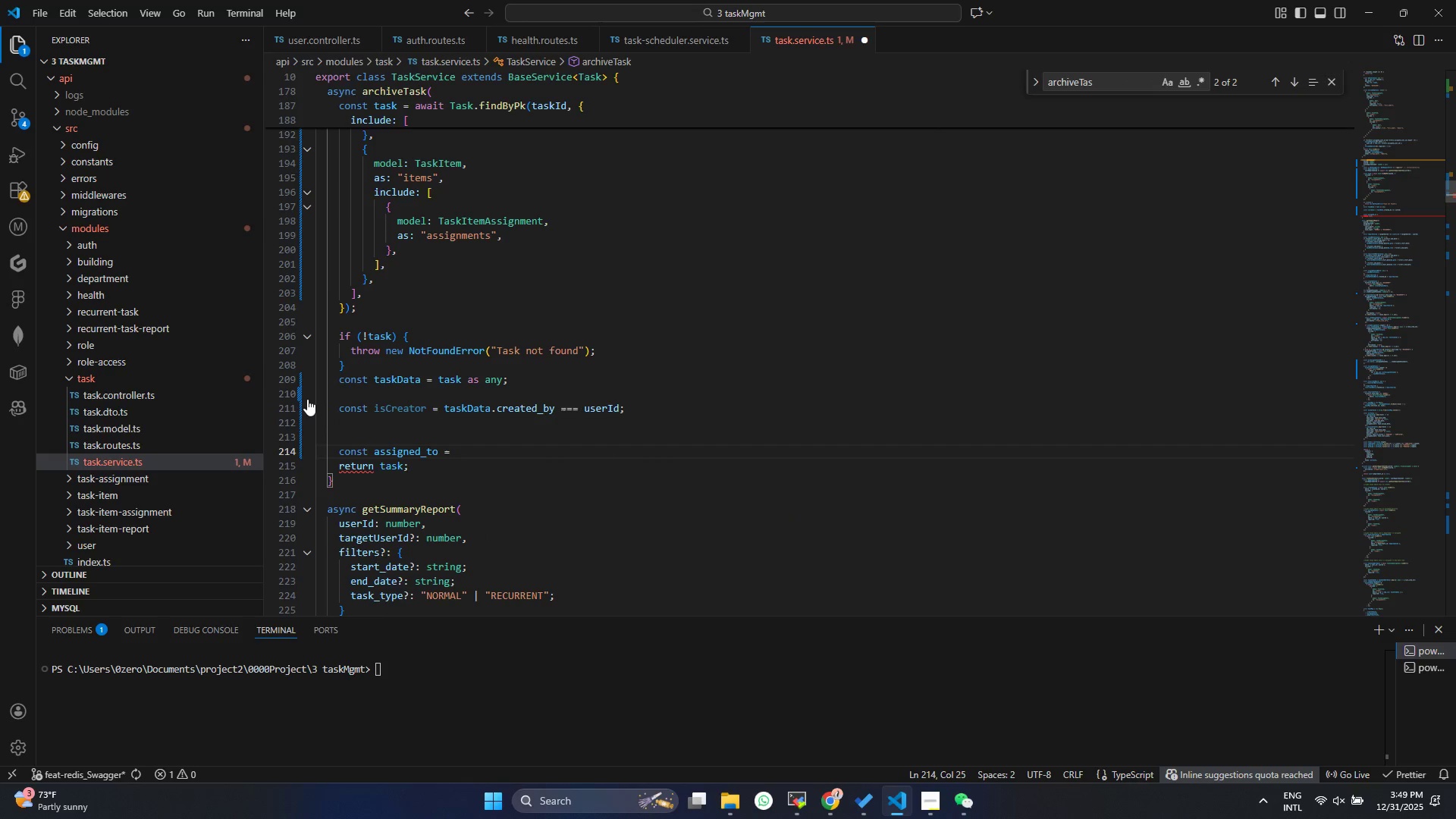 
double_click([398, 460])
 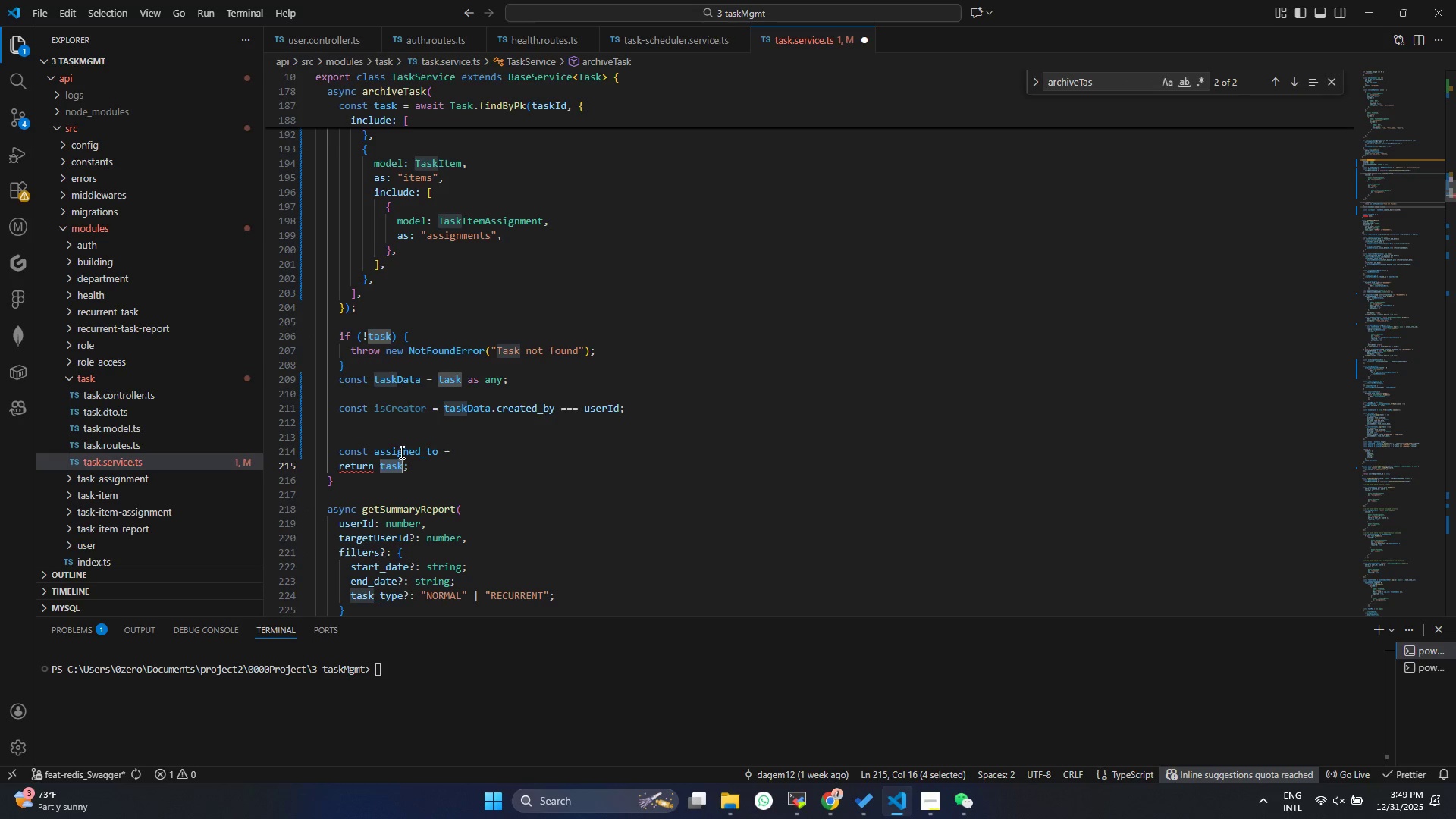 
triple_click([400, 450])
 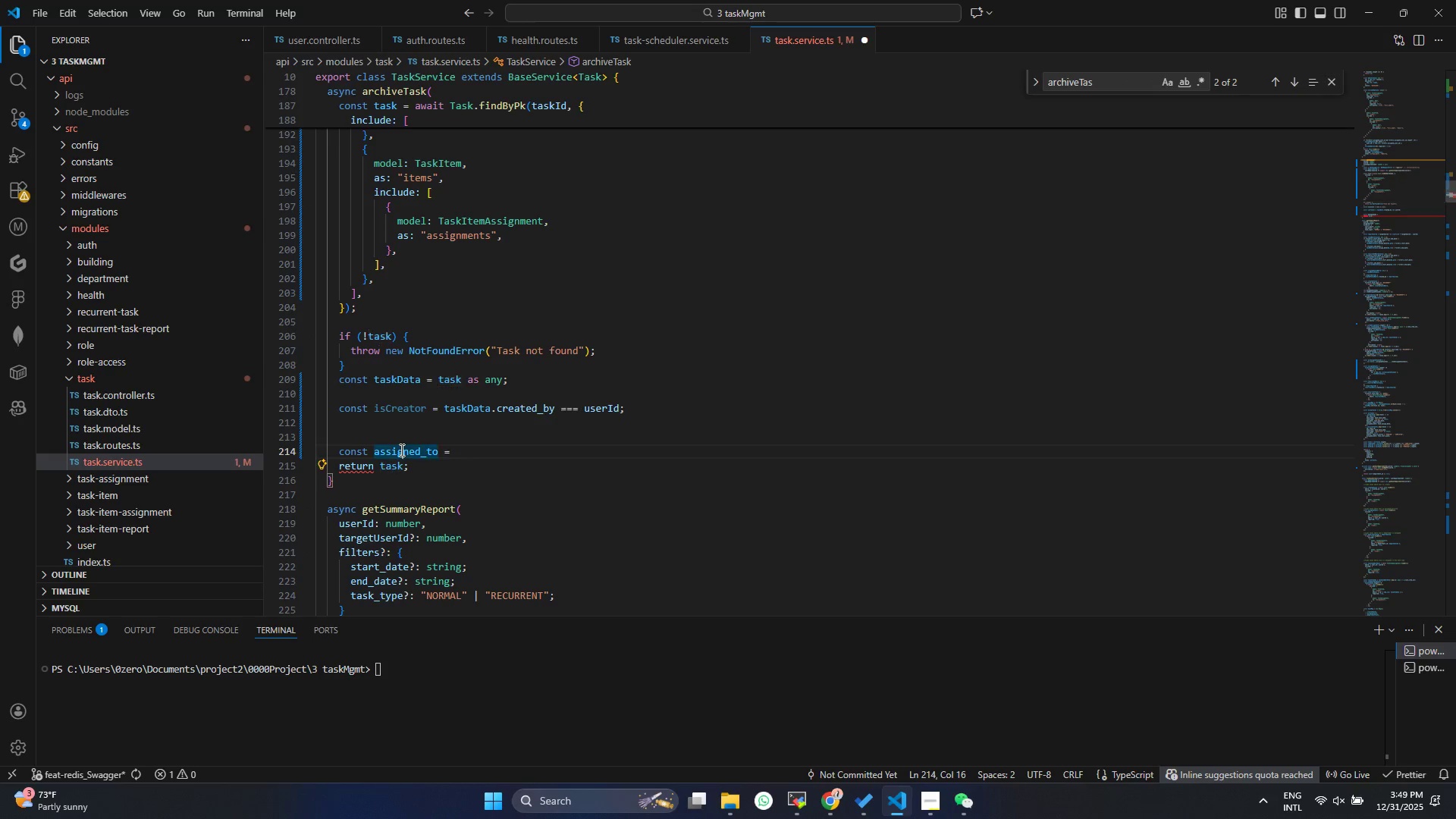 
triple_click([400, 450])
 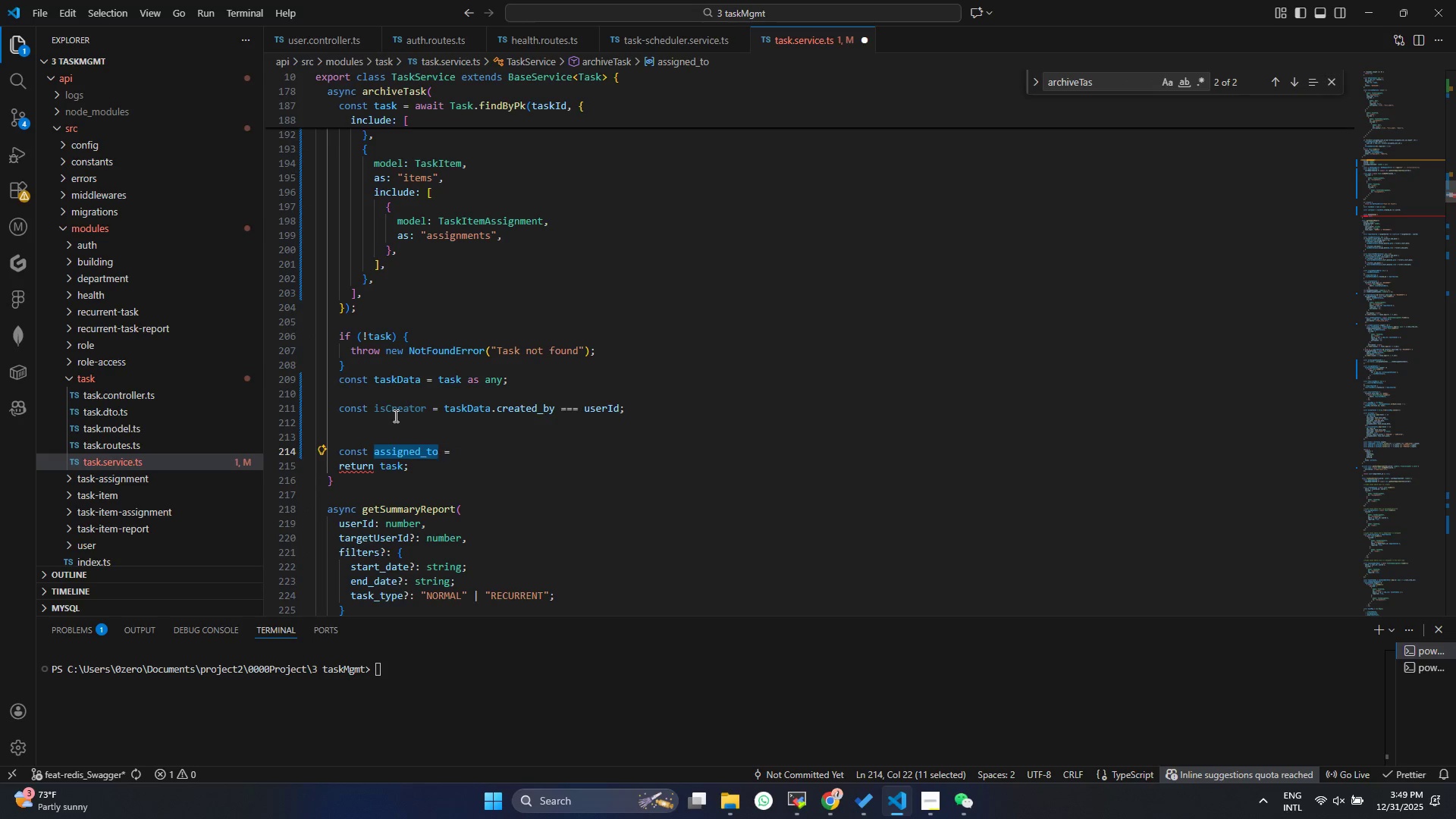 
type(s)
key(Backspace)
type(isAssignedtoT)
key(Backspace)
key(Backspace)
key(Backspace)
type(ToTask)
 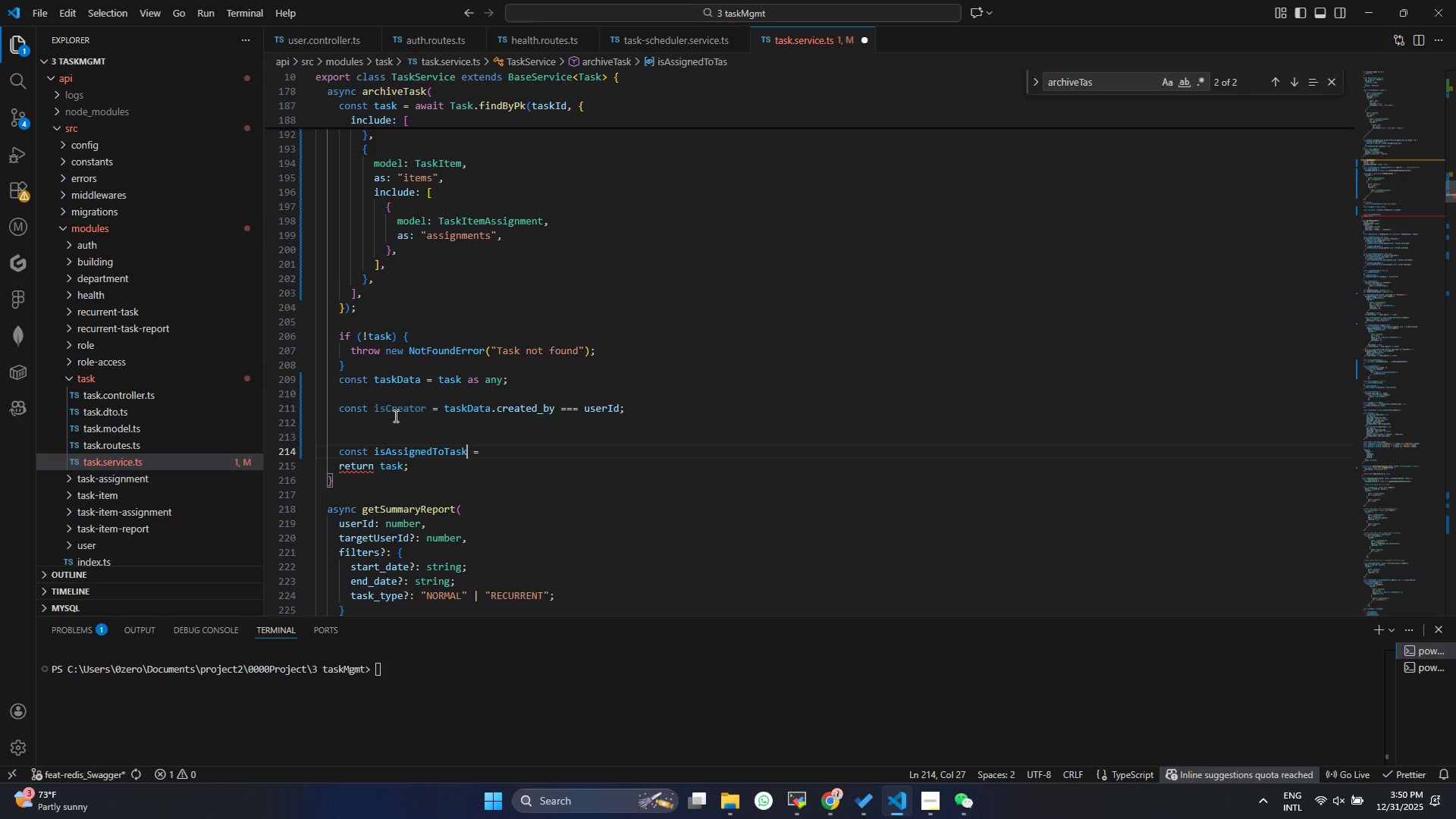 
key(Control+ControlLeft)
 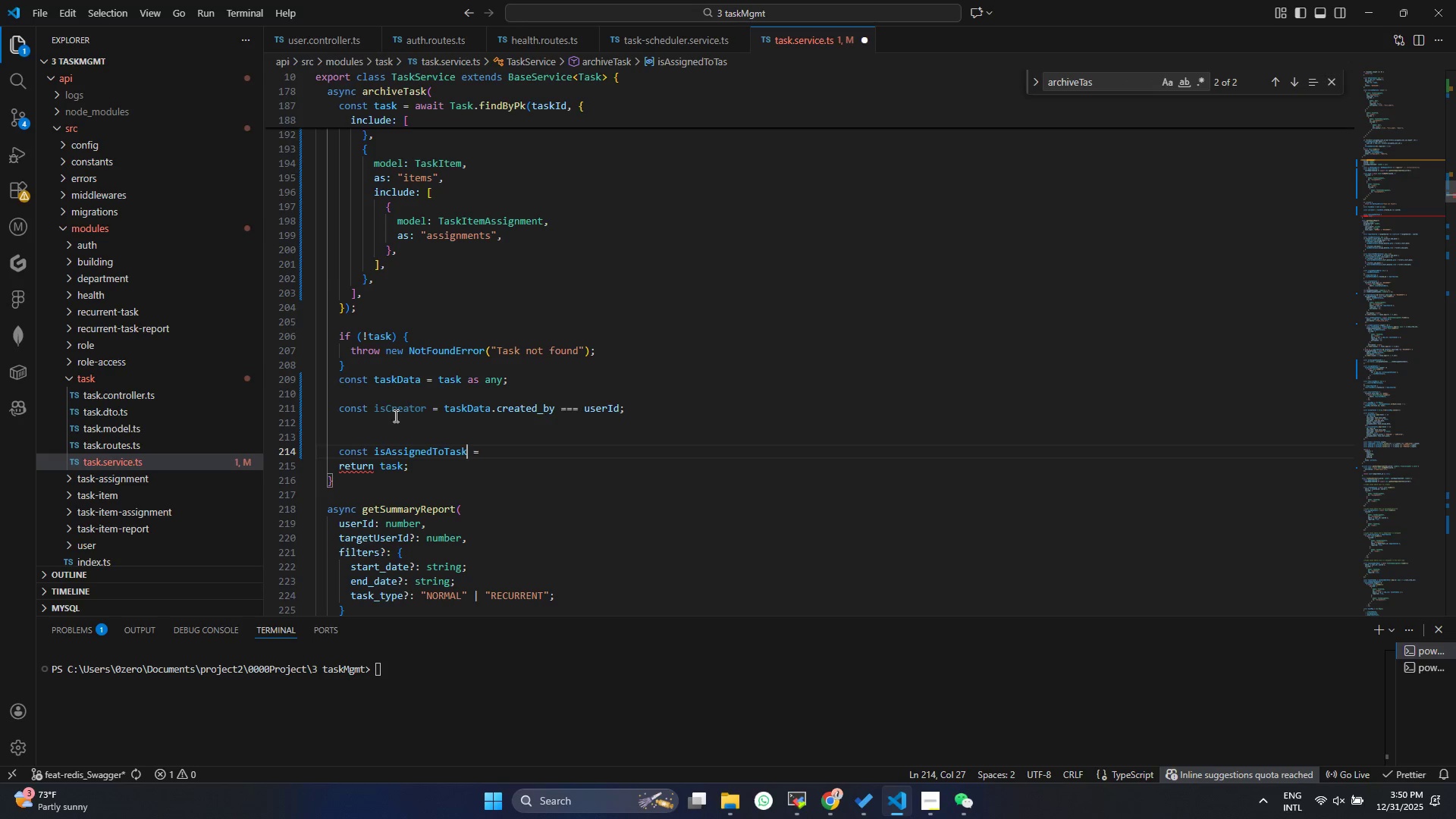 
key(Control+S)
 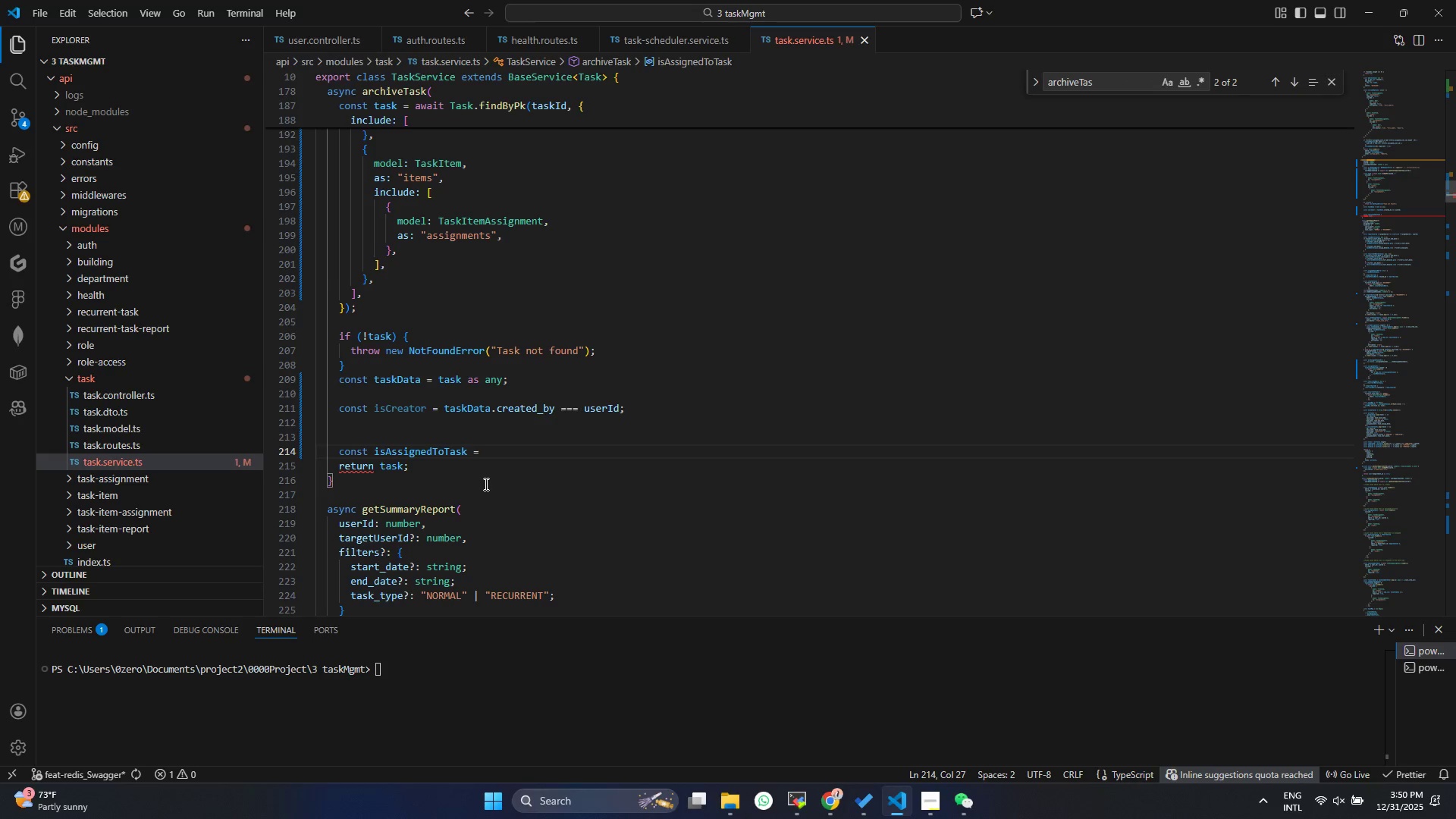 
left_click([488, 444])
 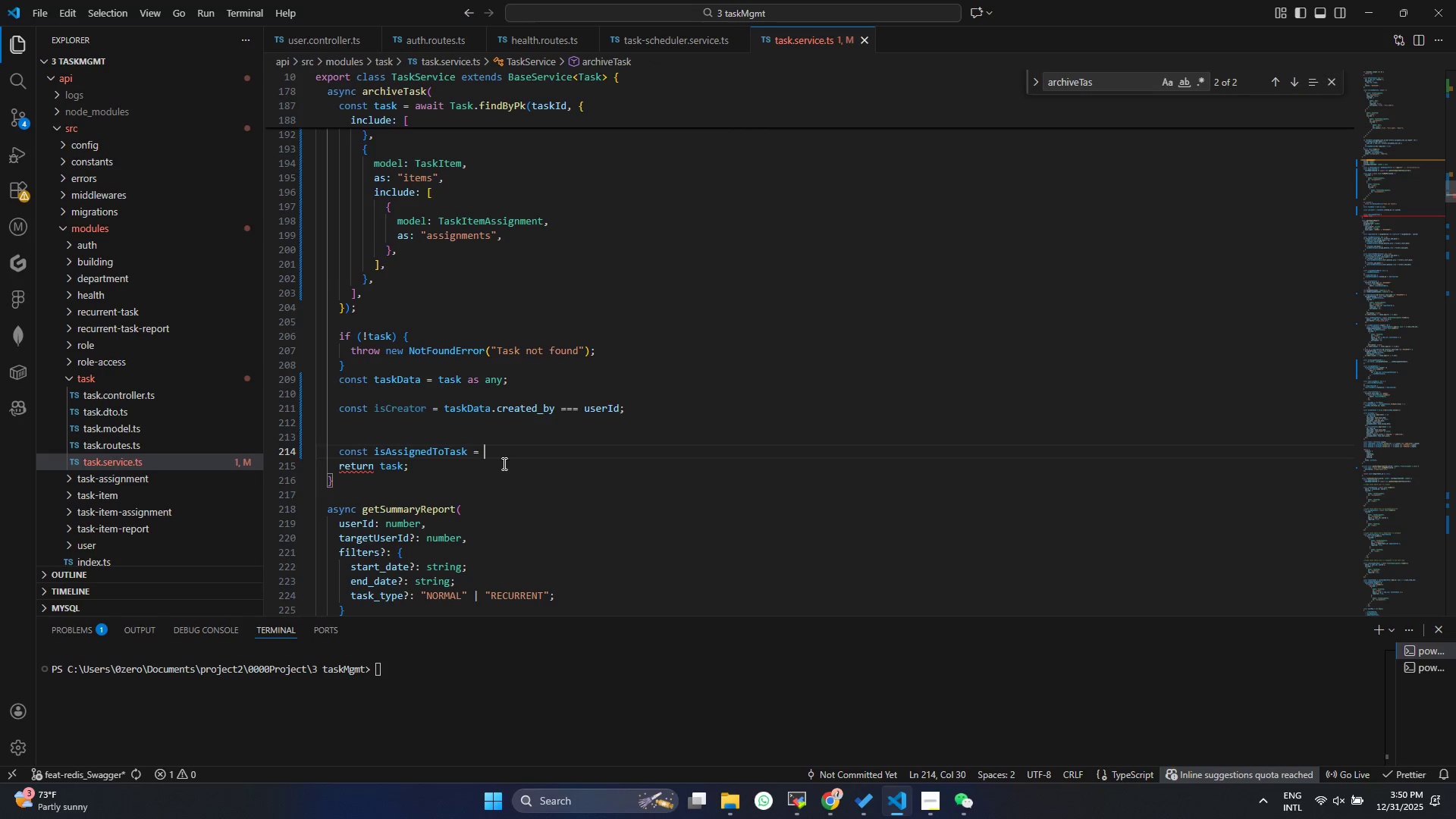 
type(tas)
 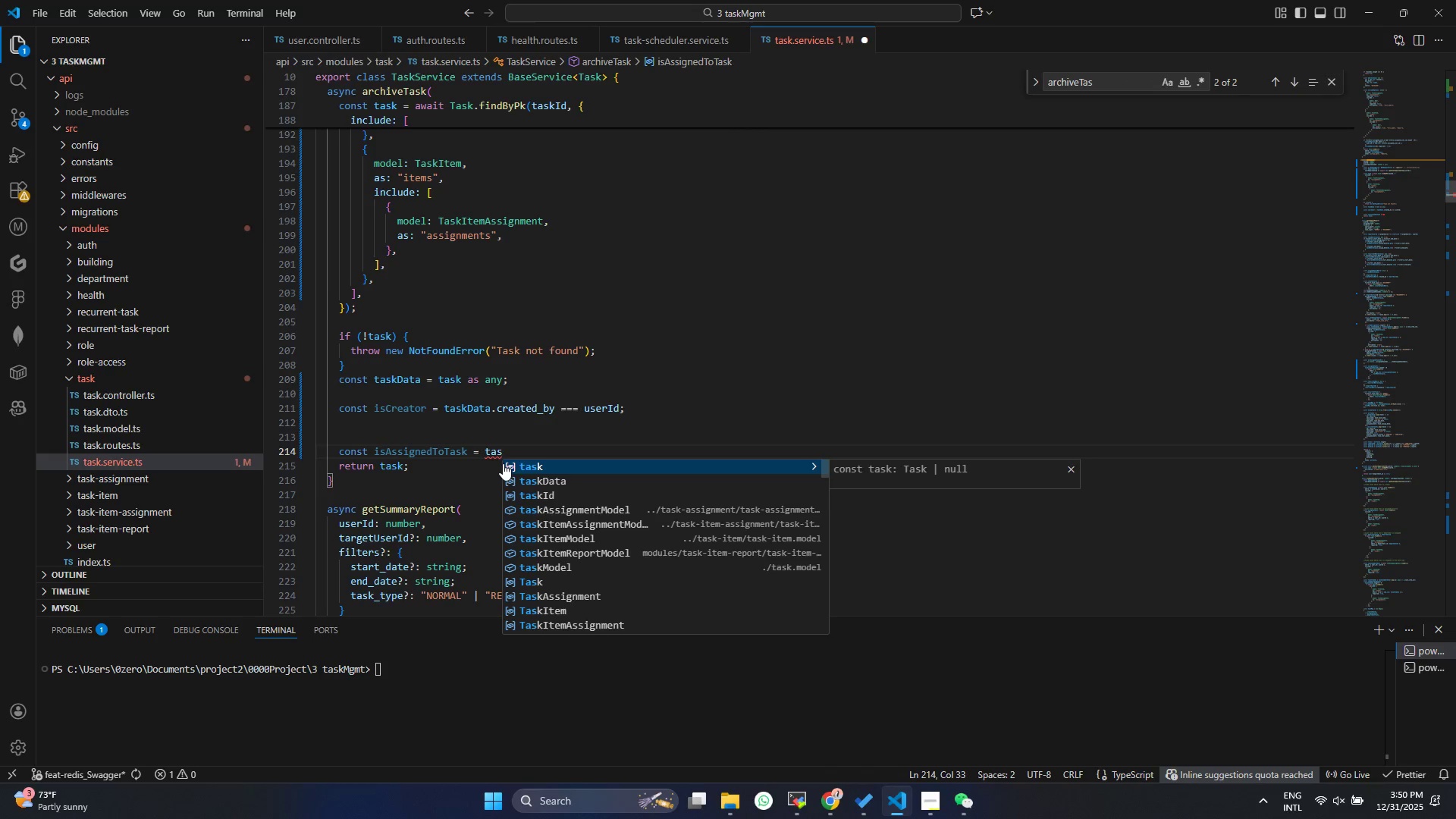 
key(ArrowDown)
 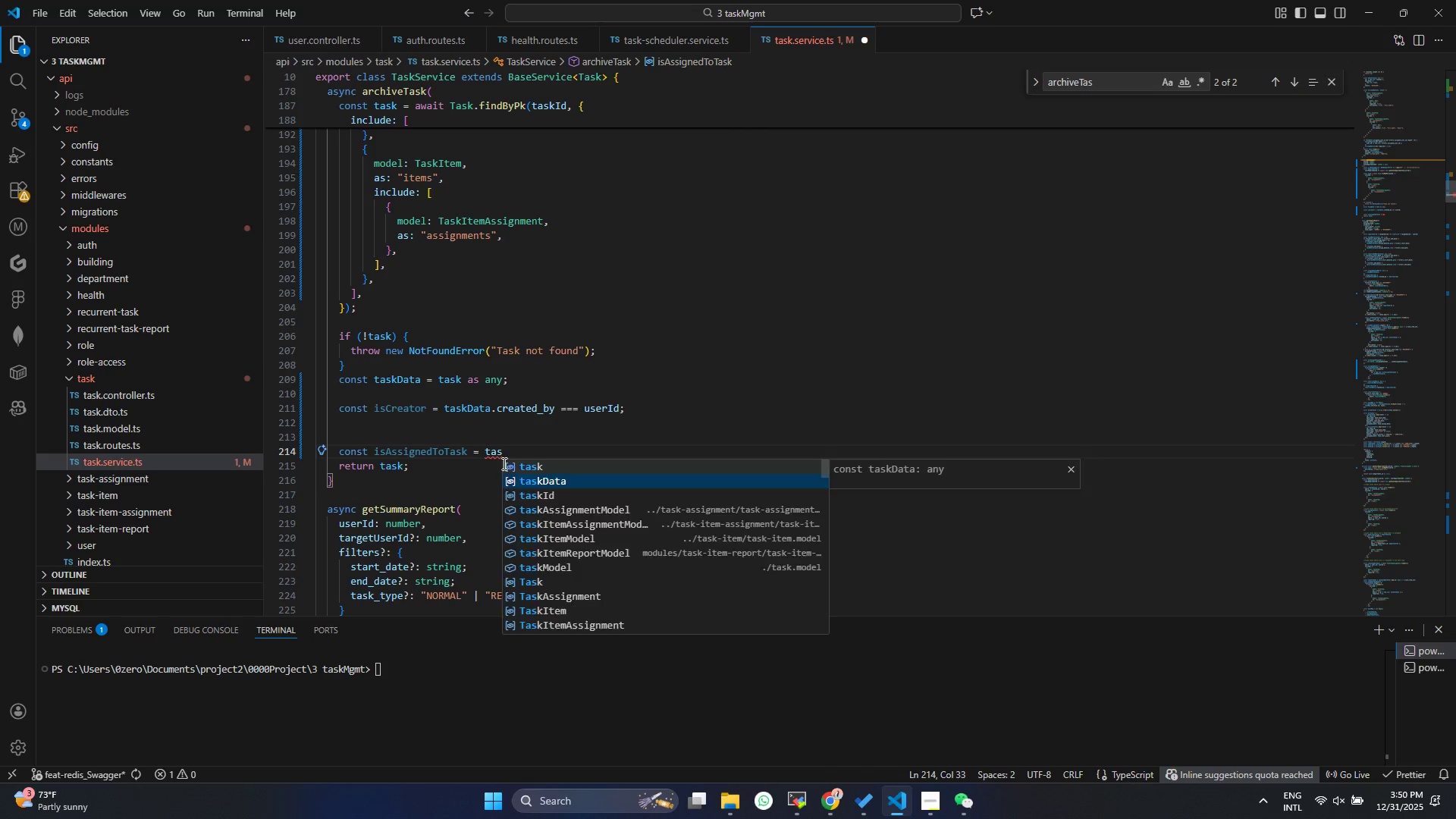 
key(Enter)
 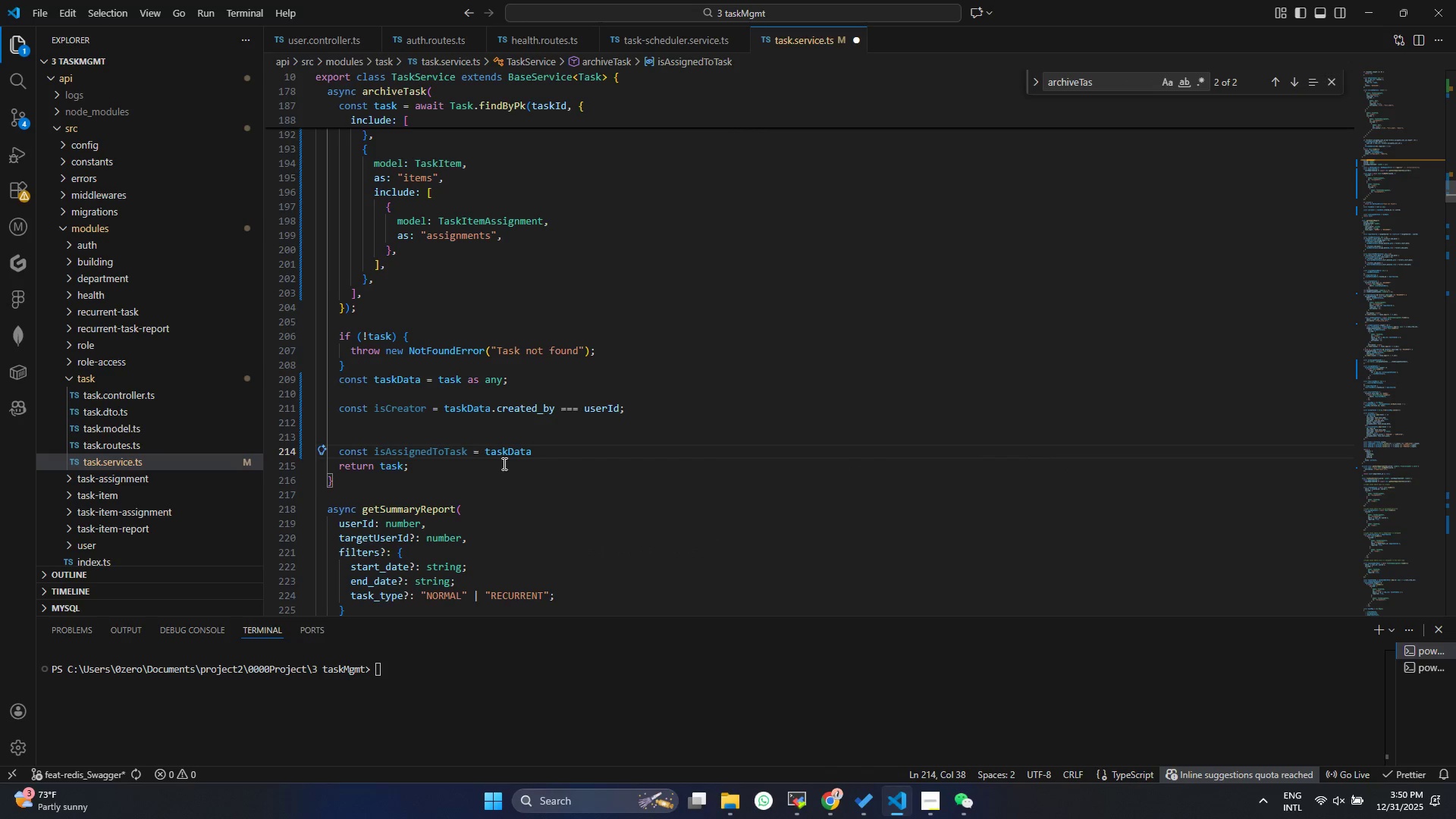 
type(.assigme)
 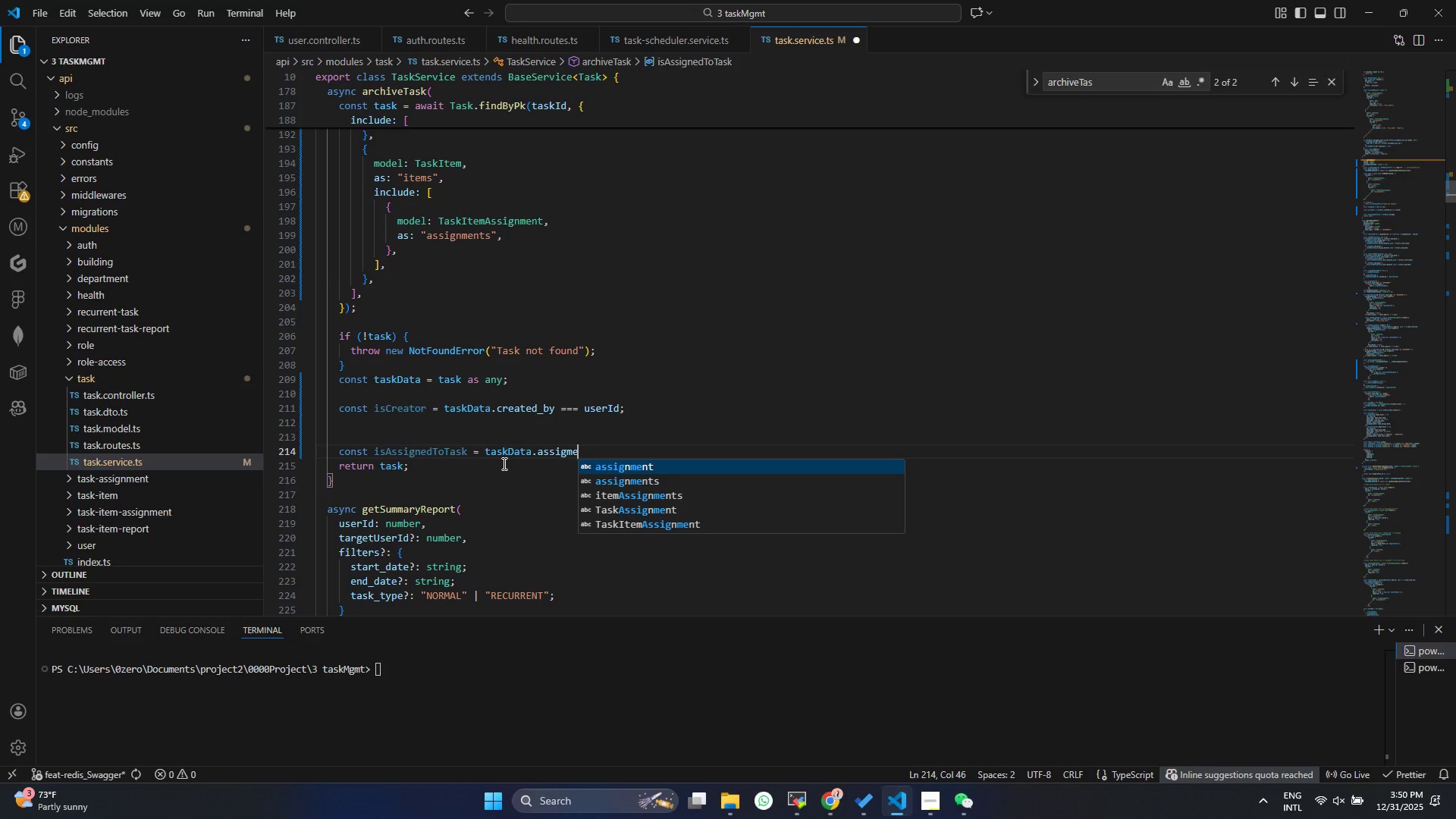 
key(ArrowDown)
 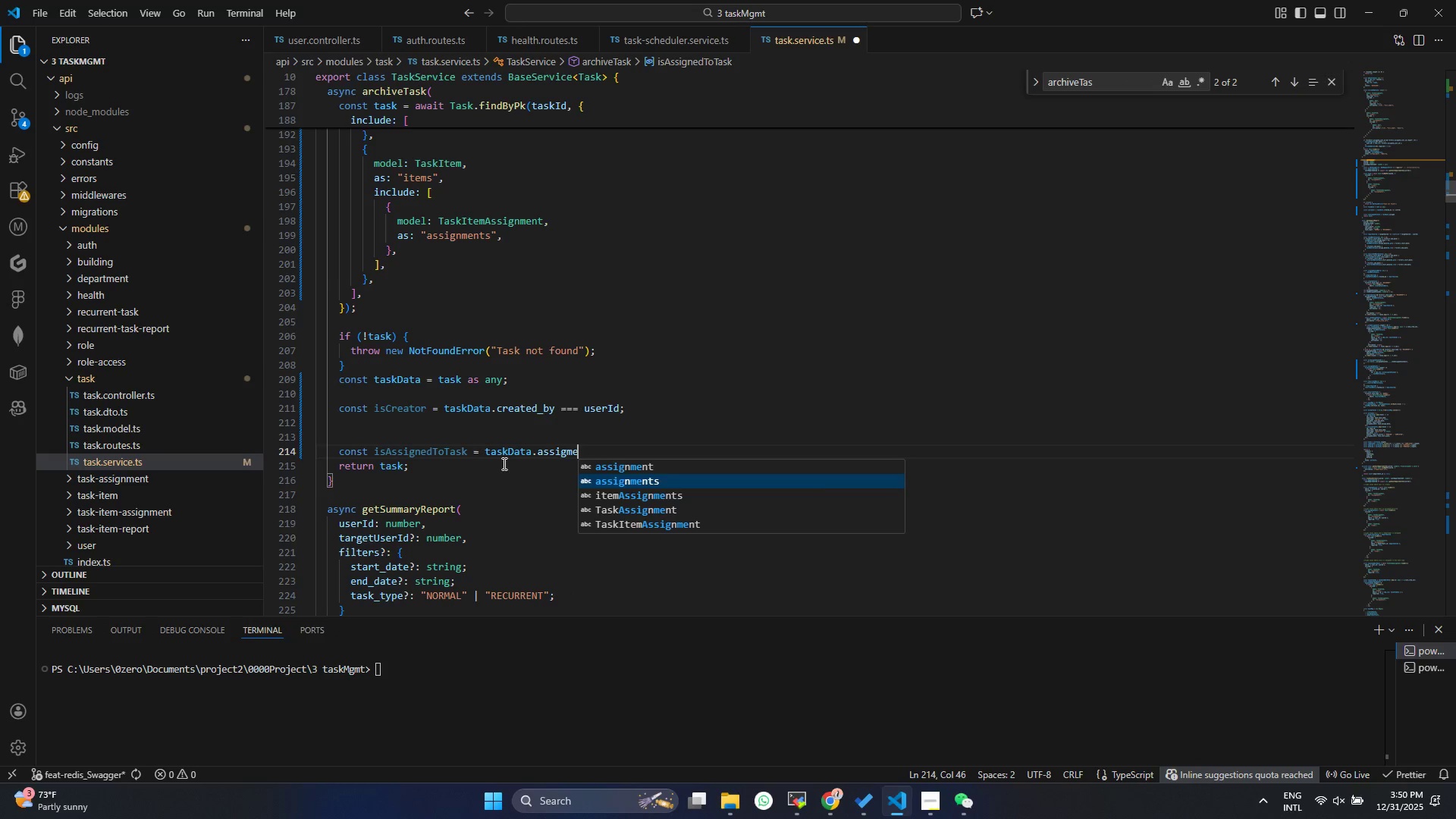 
key(Enter)
 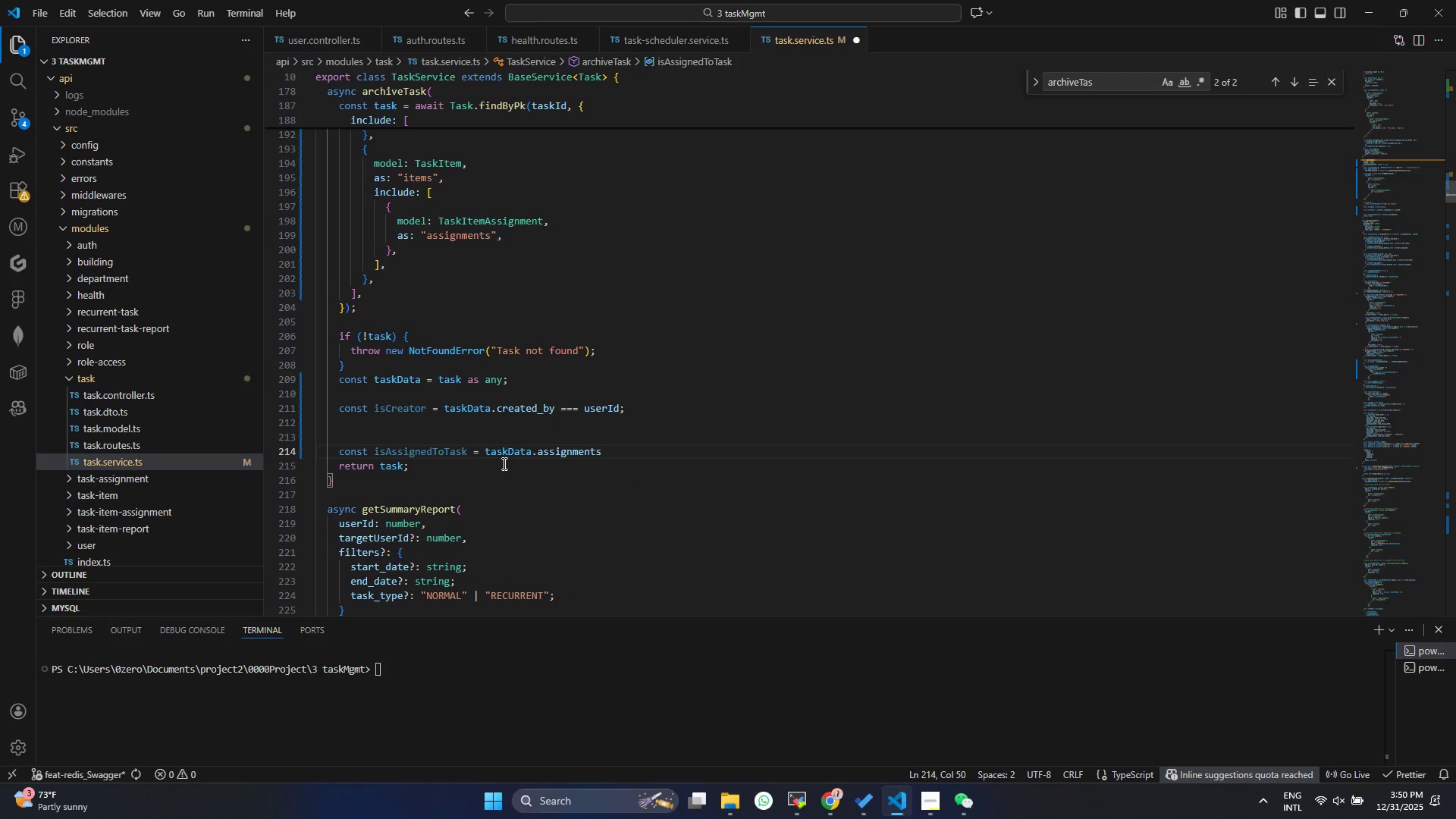 
type(?.so)
 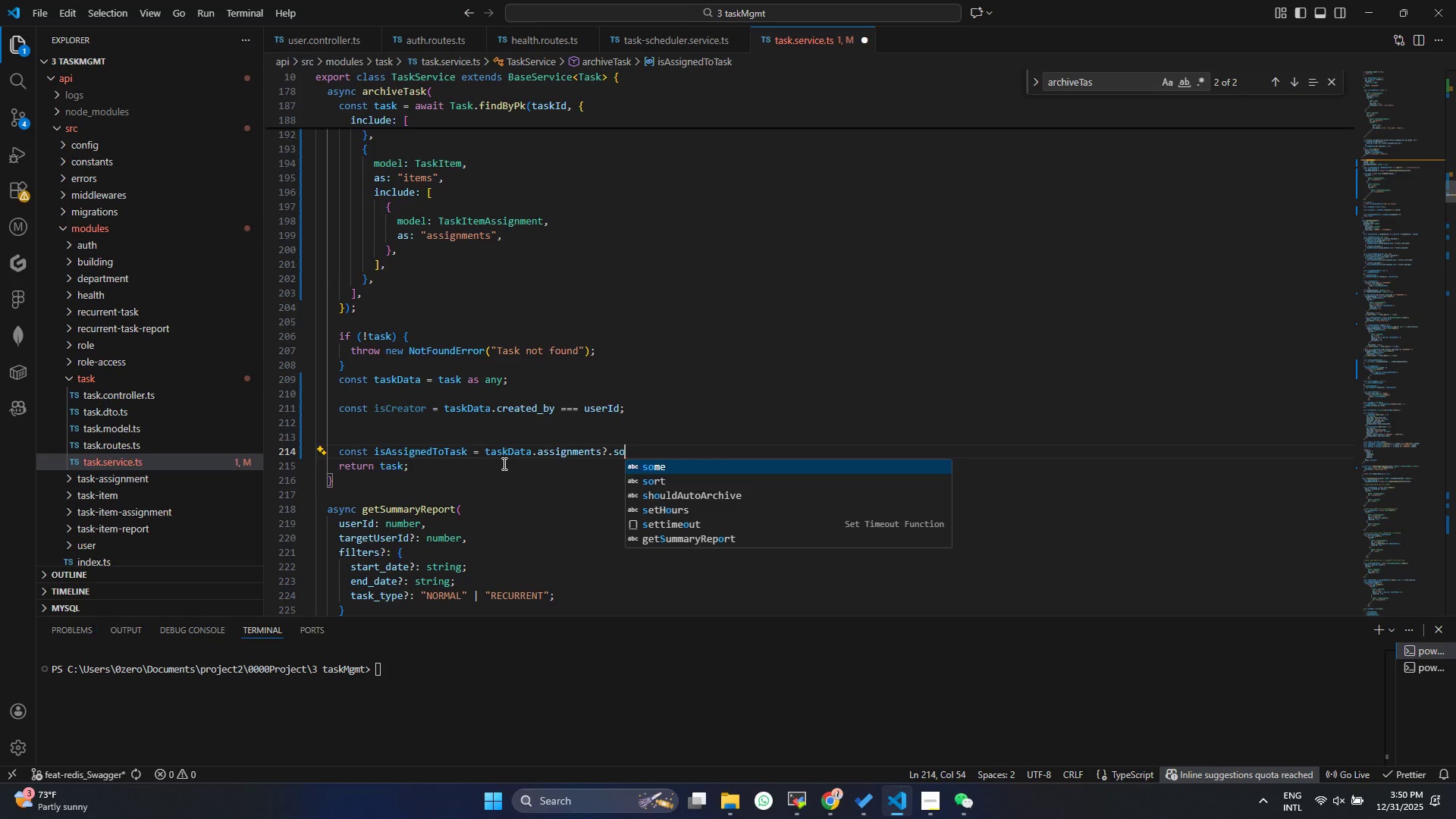 
key(Enter)
 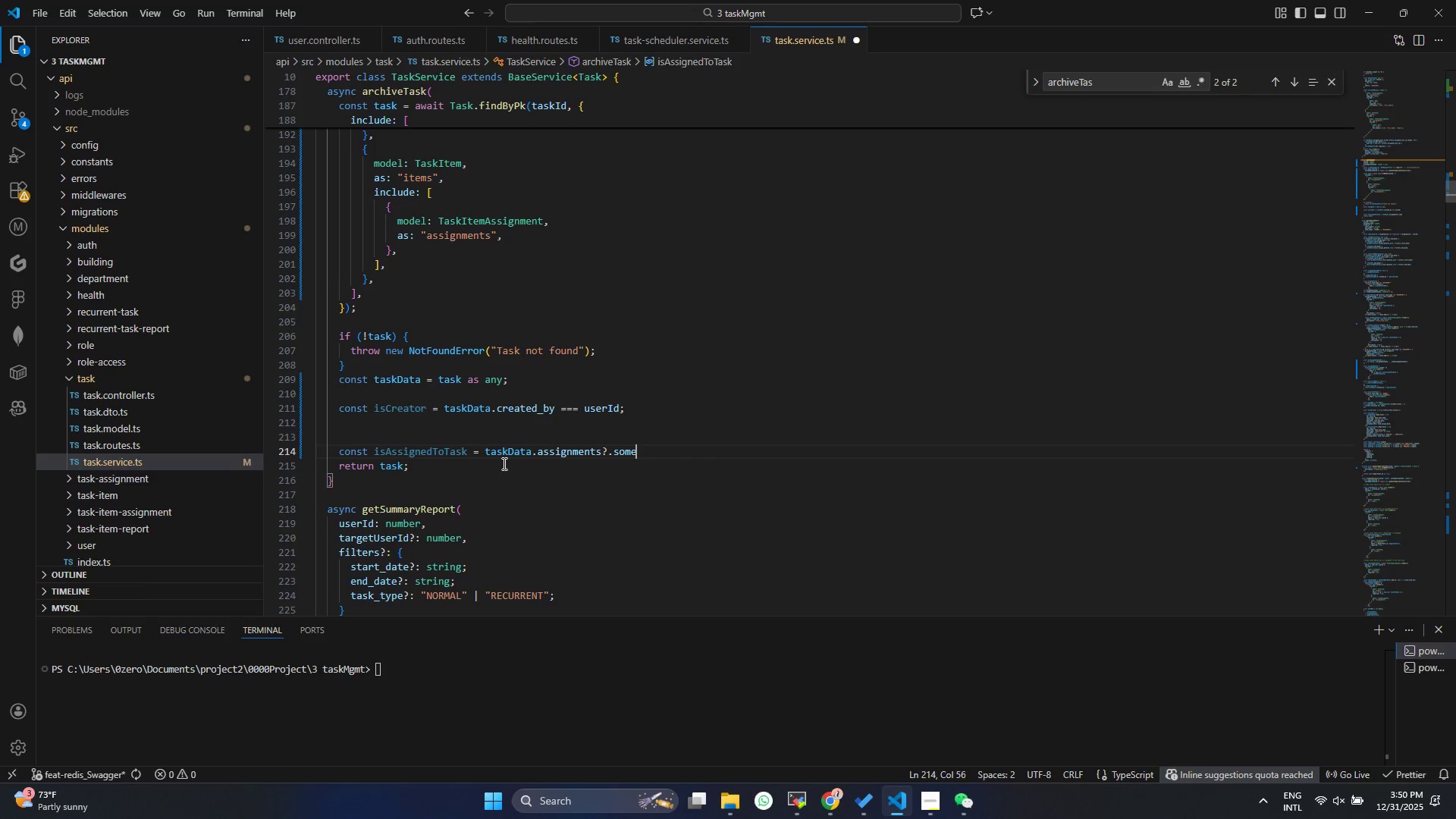 
type(((As)
key(Backspace)
key(Backspace)
type(a: an)
 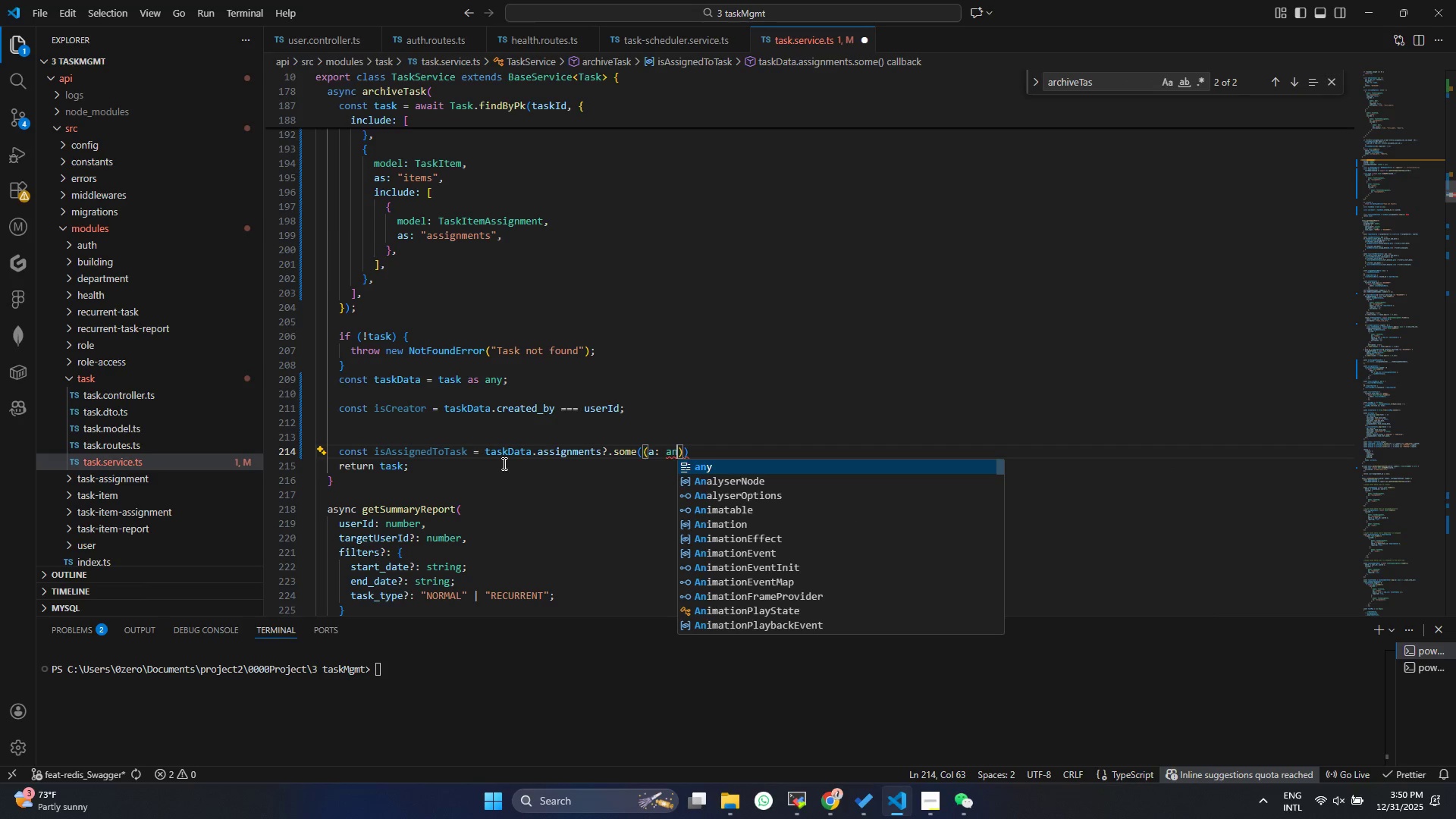 
key(Enter)
 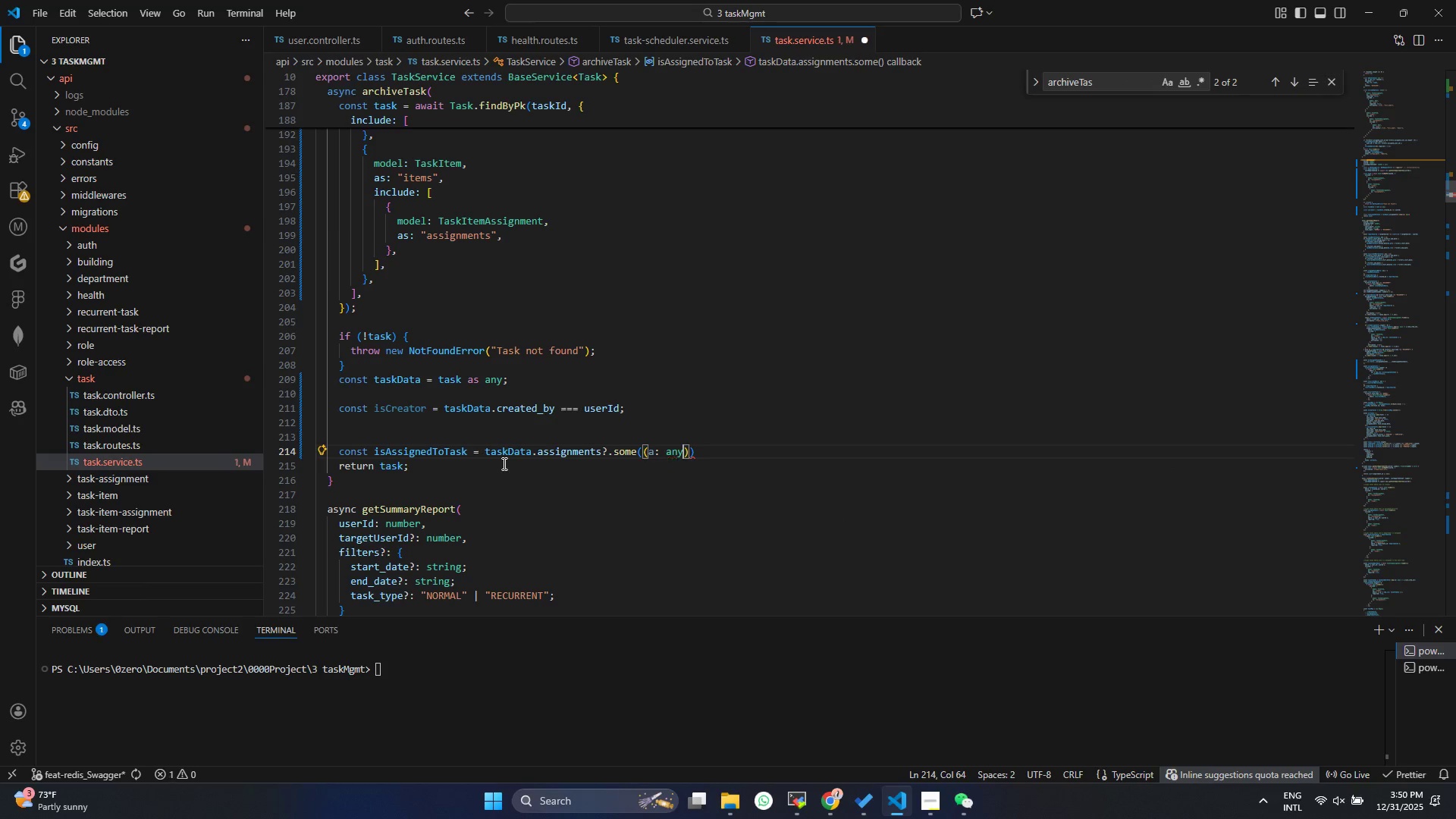 
key(Insert)
 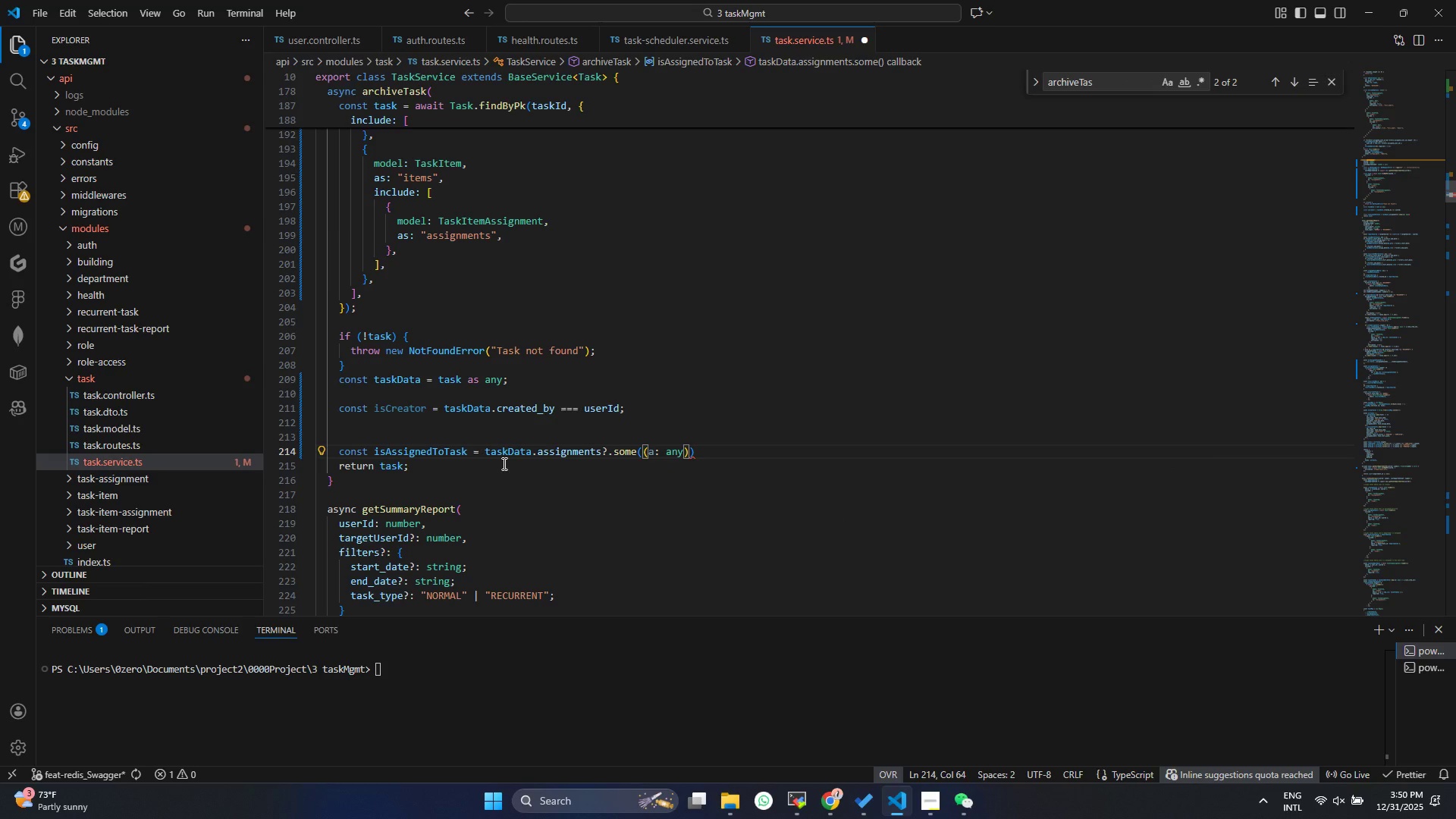 
key(Insert)
 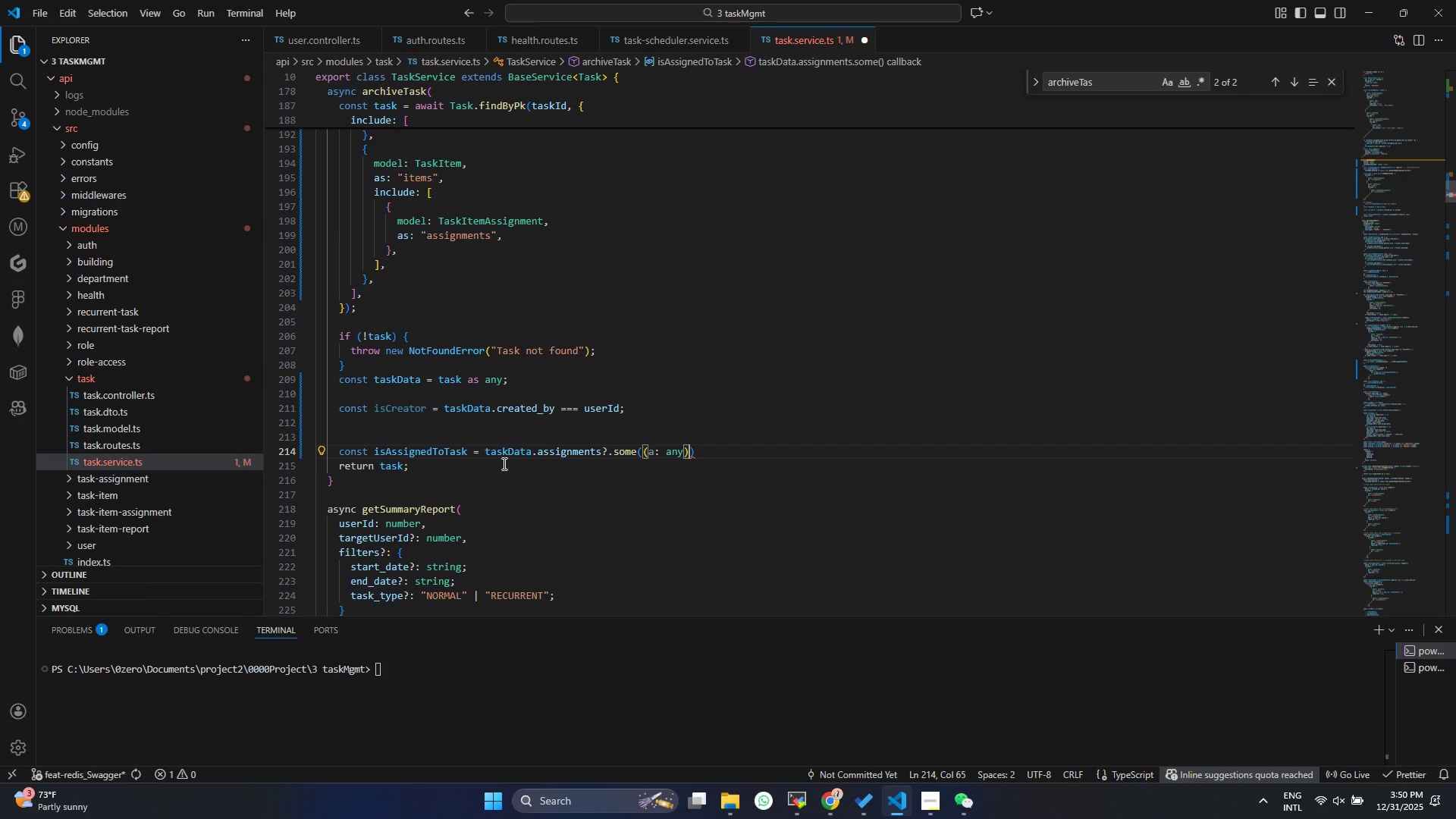 
key(ArrowRight)
 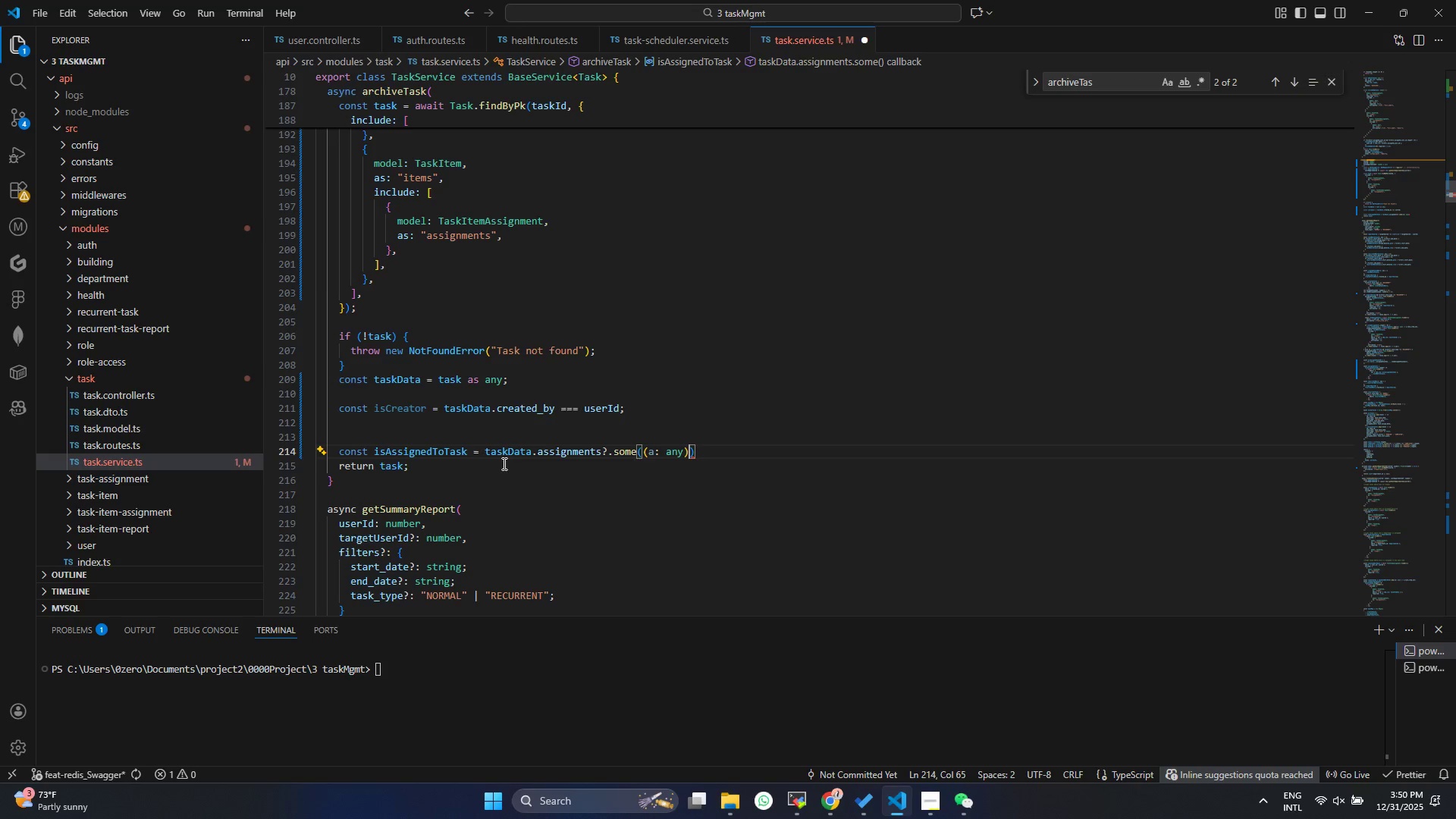 
type( => a/)
key(Backspace)
type(.us)
 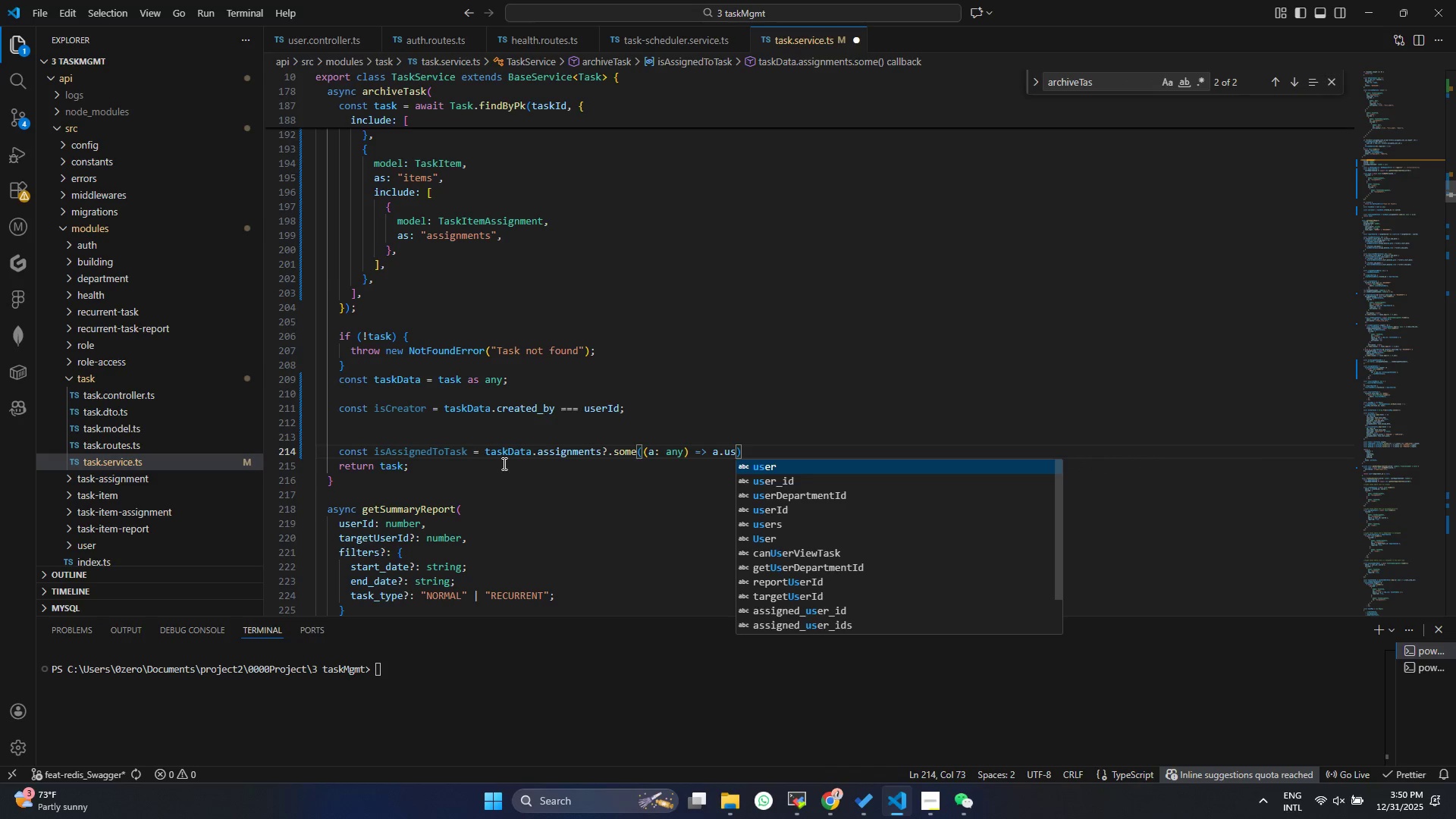 
key(ArrowDown)
 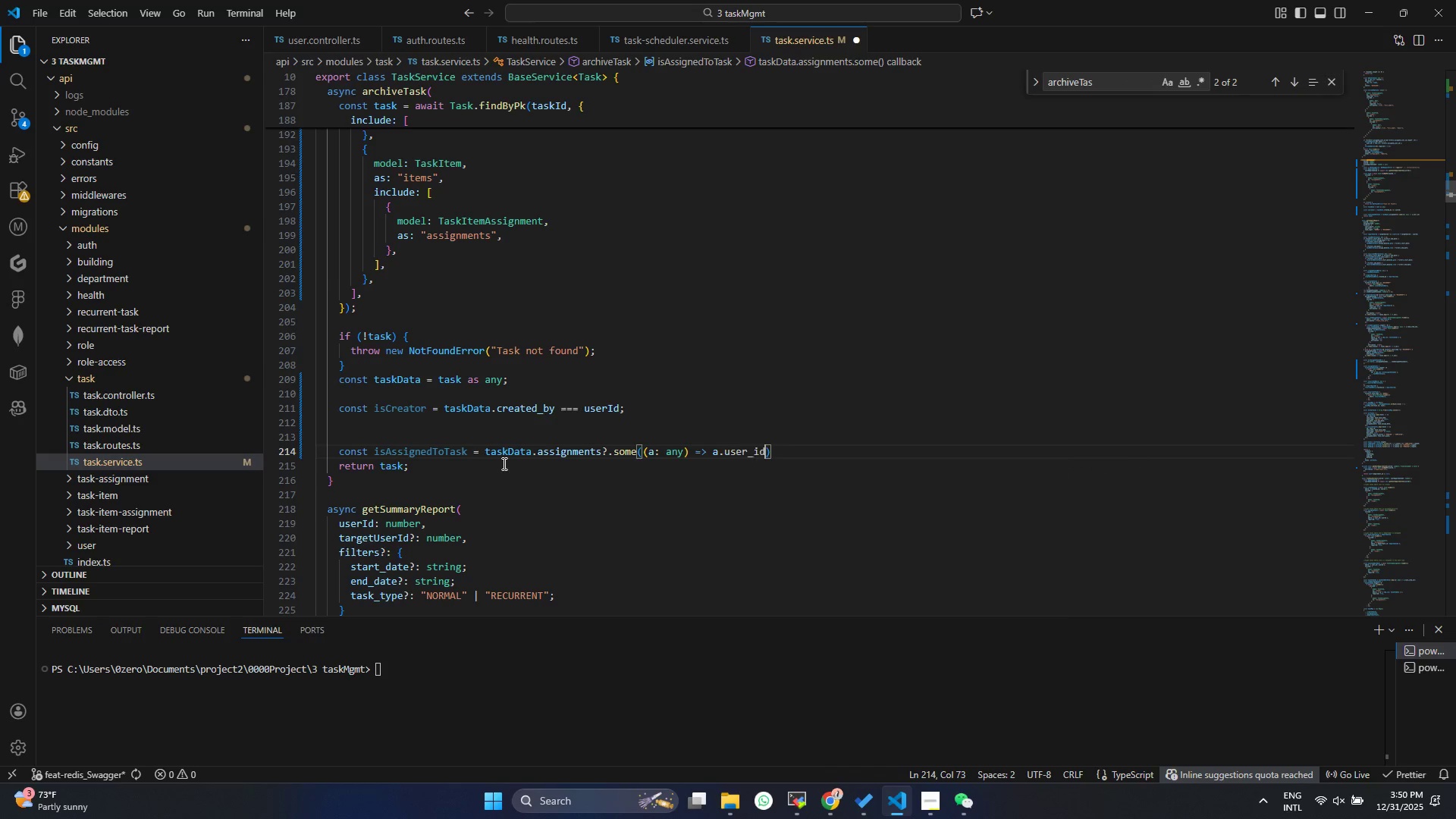 
key(Enter)
 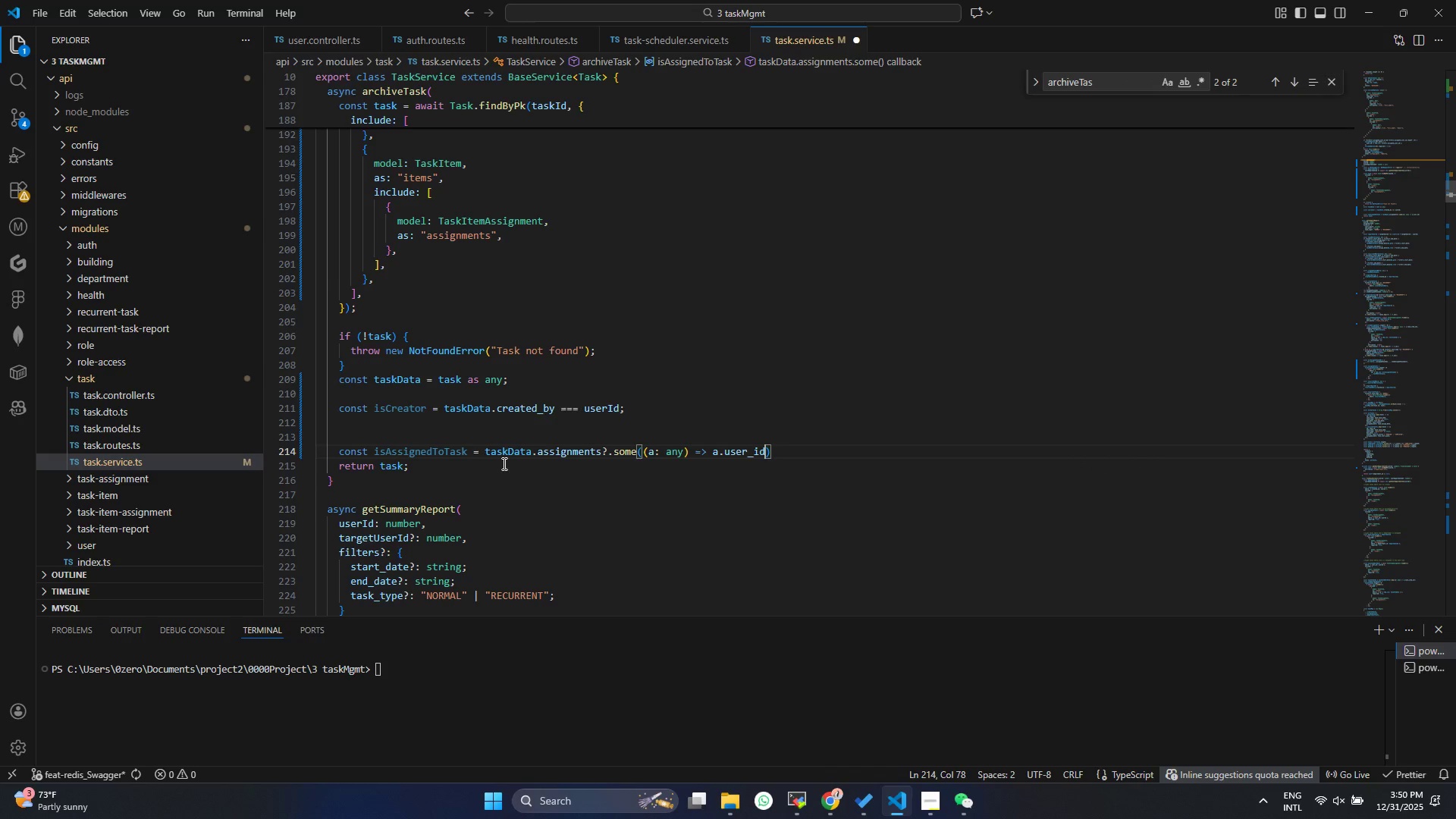 
type( === us)
 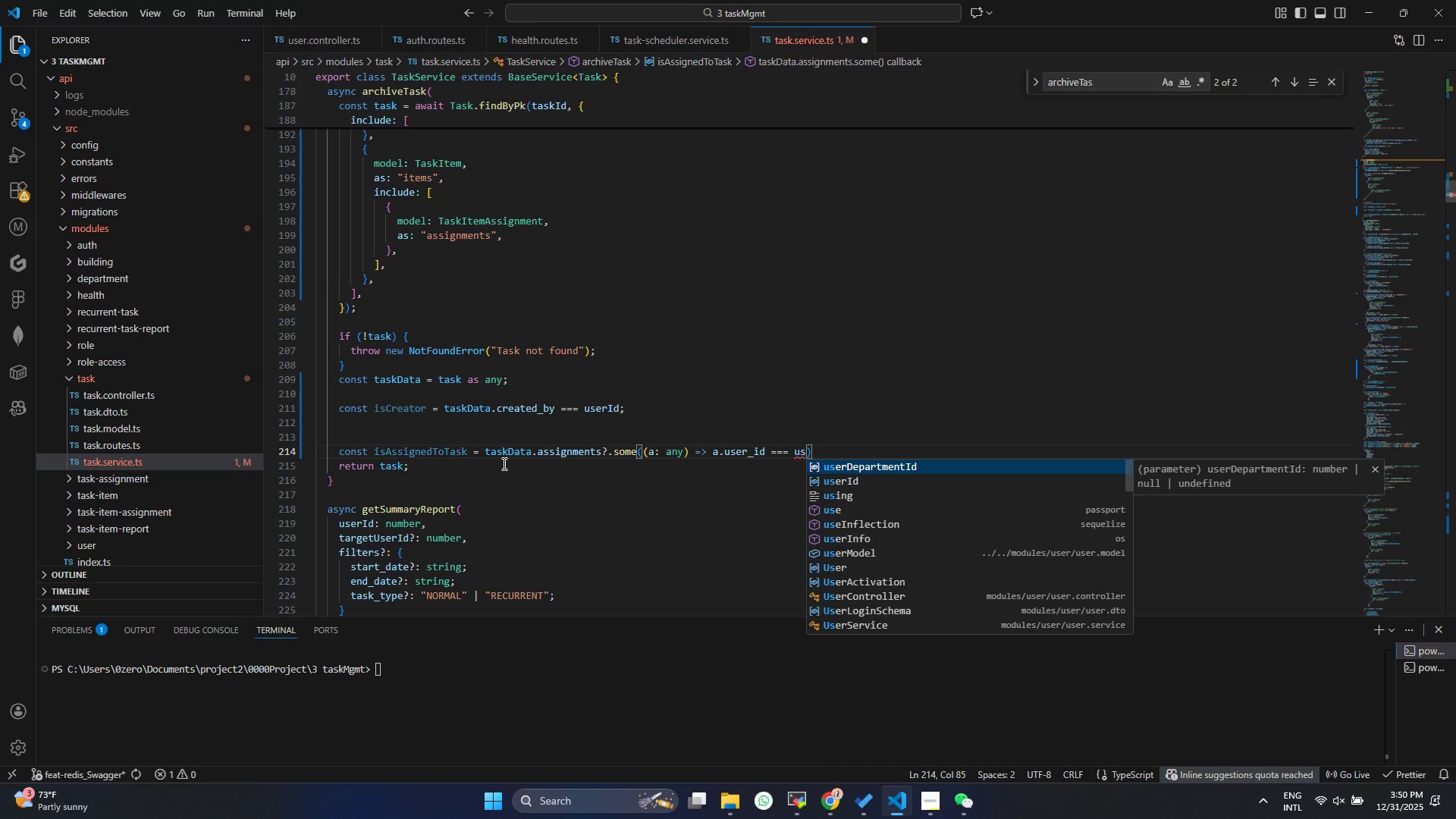 
key(ArrowDown)
 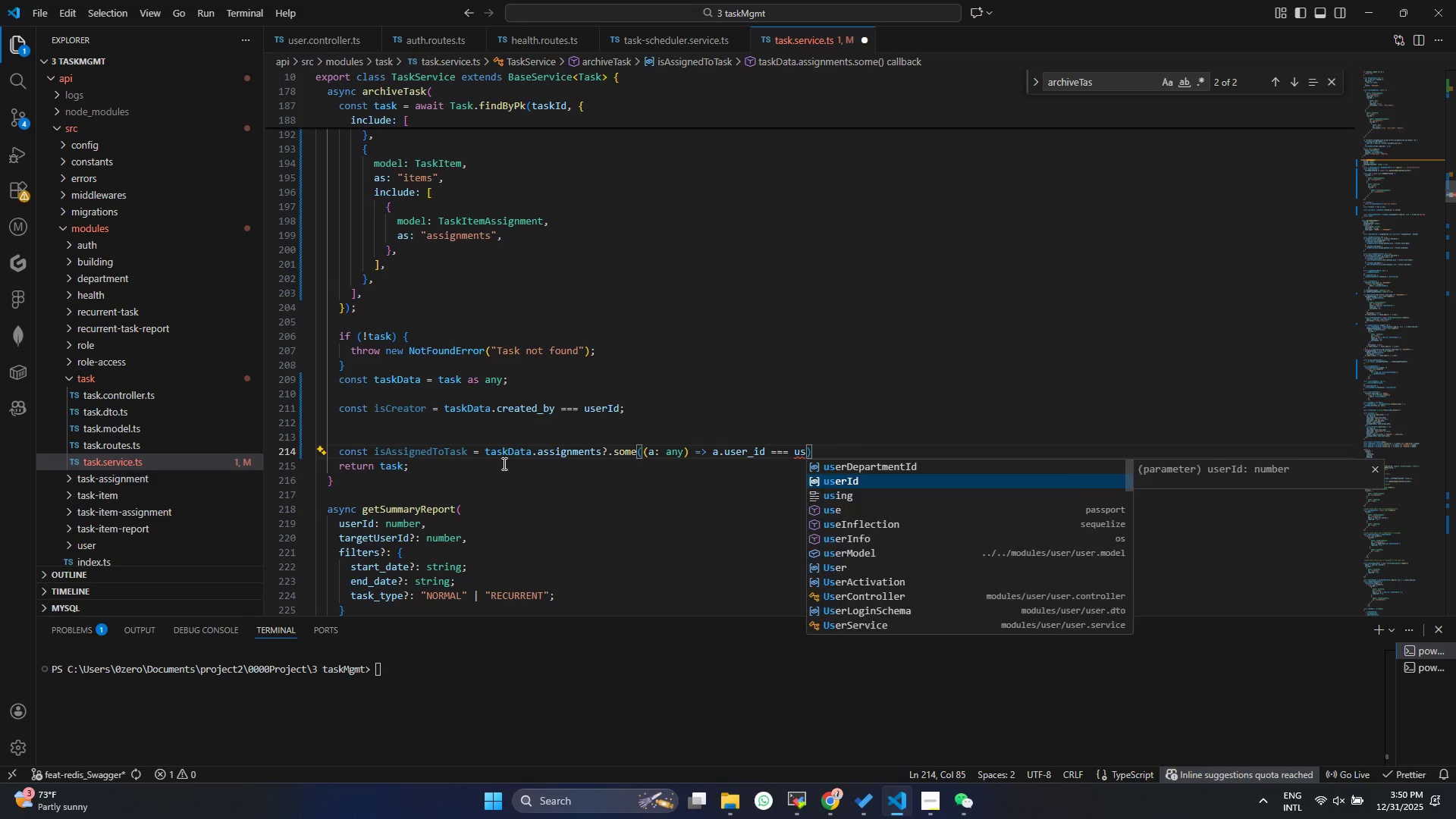 
key(Enter)
 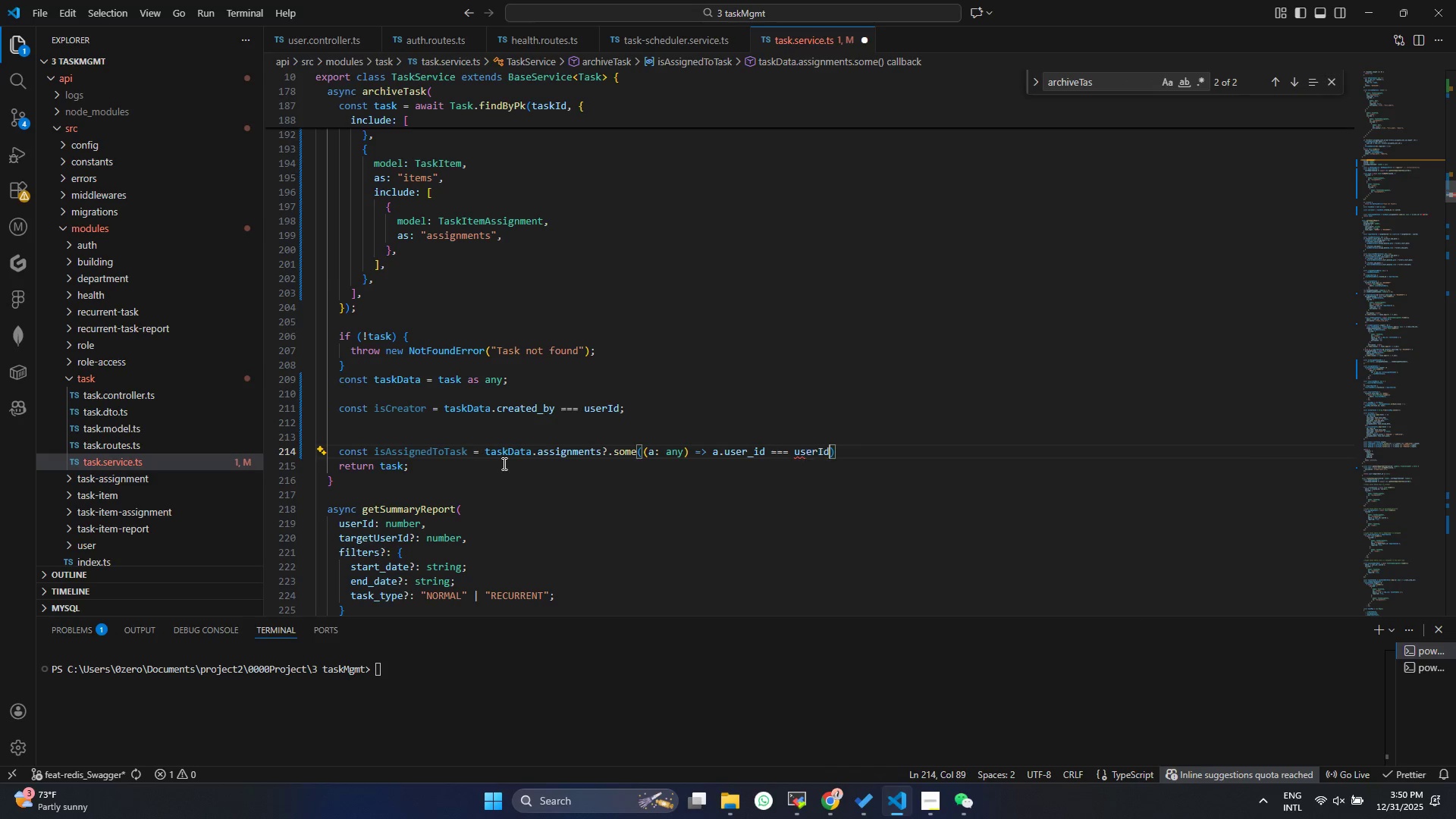 
key(Control+ControlLeft)
 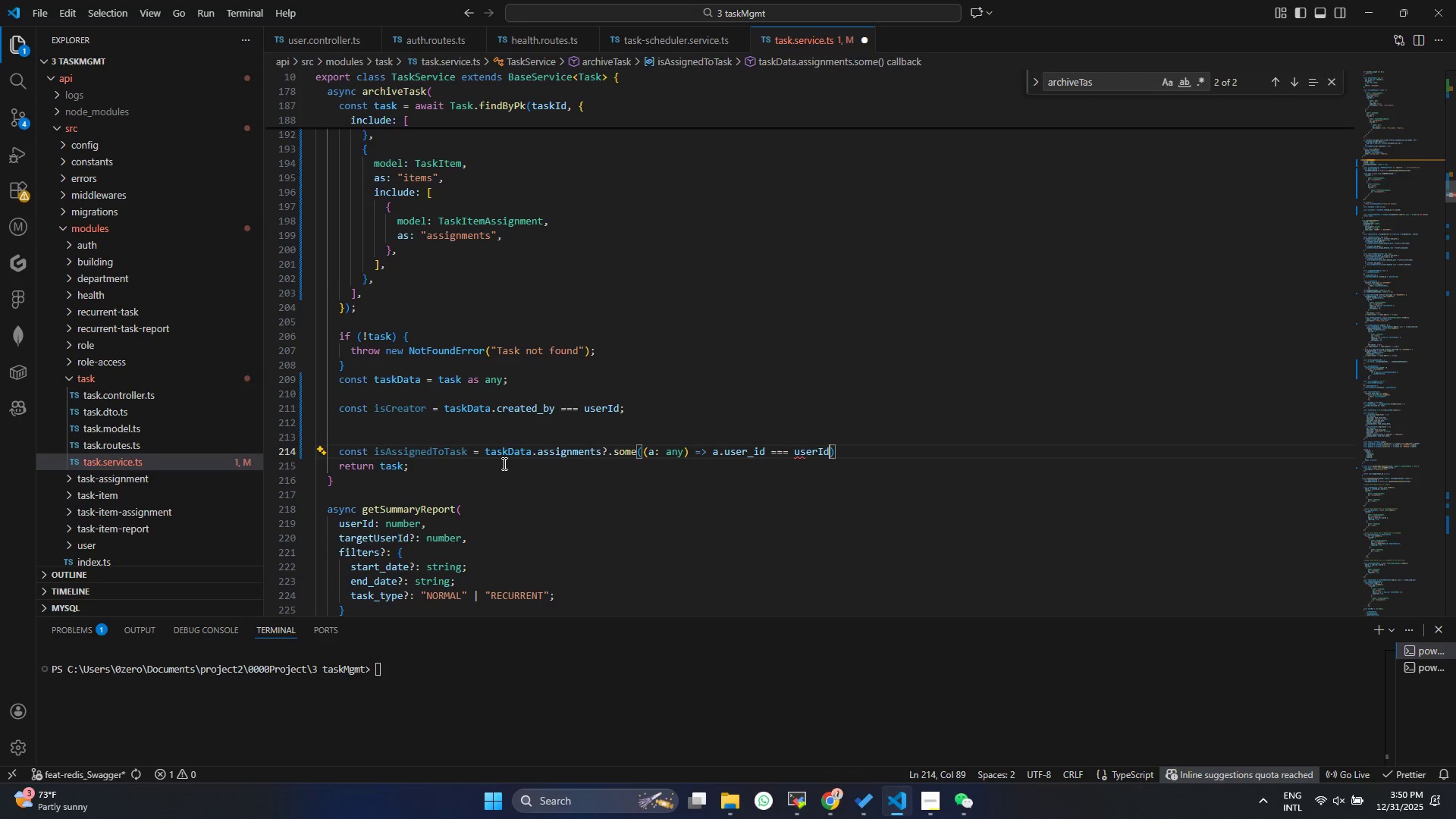 
key(Control+S)
 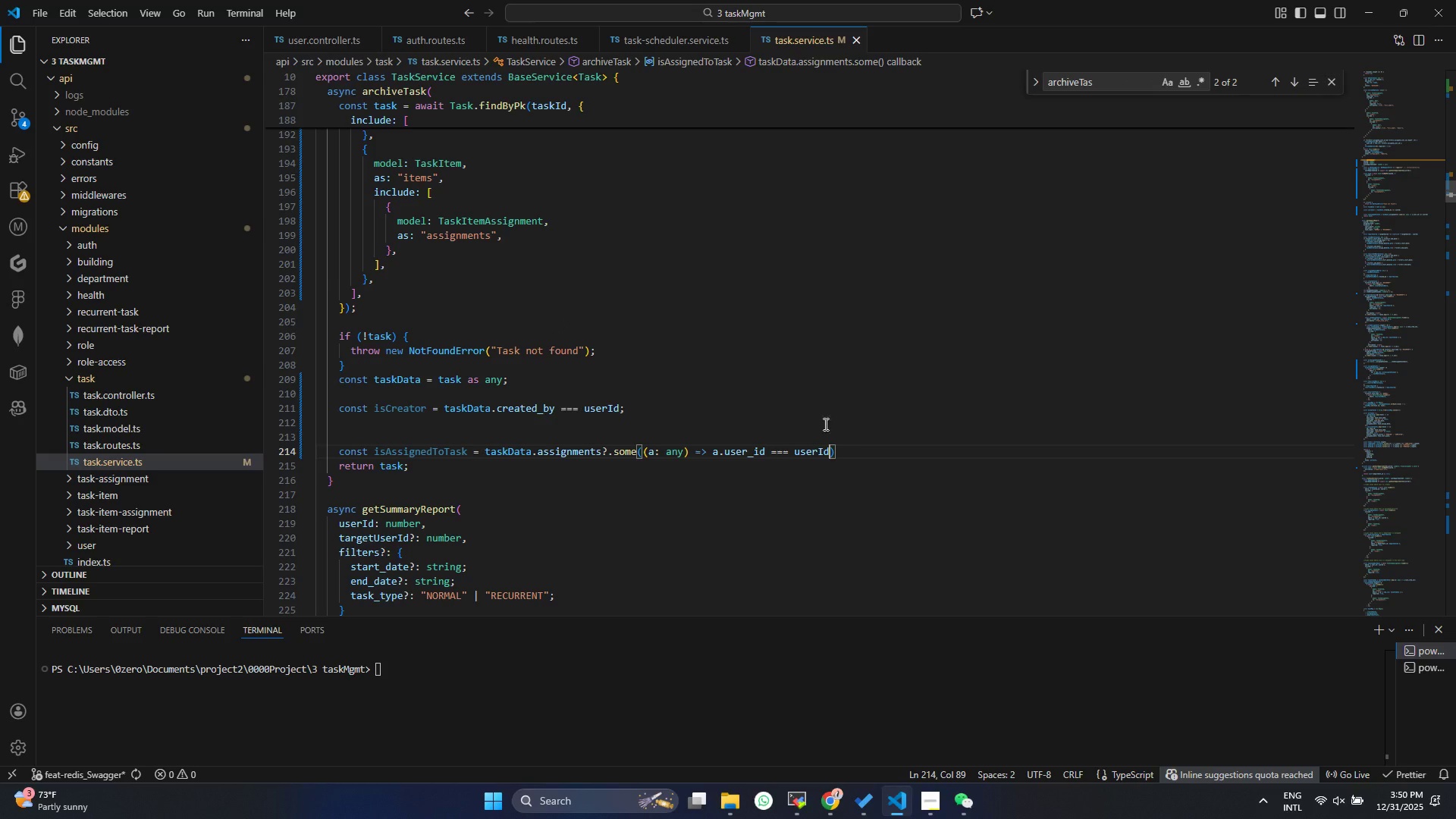 
left_click([856, 447])
 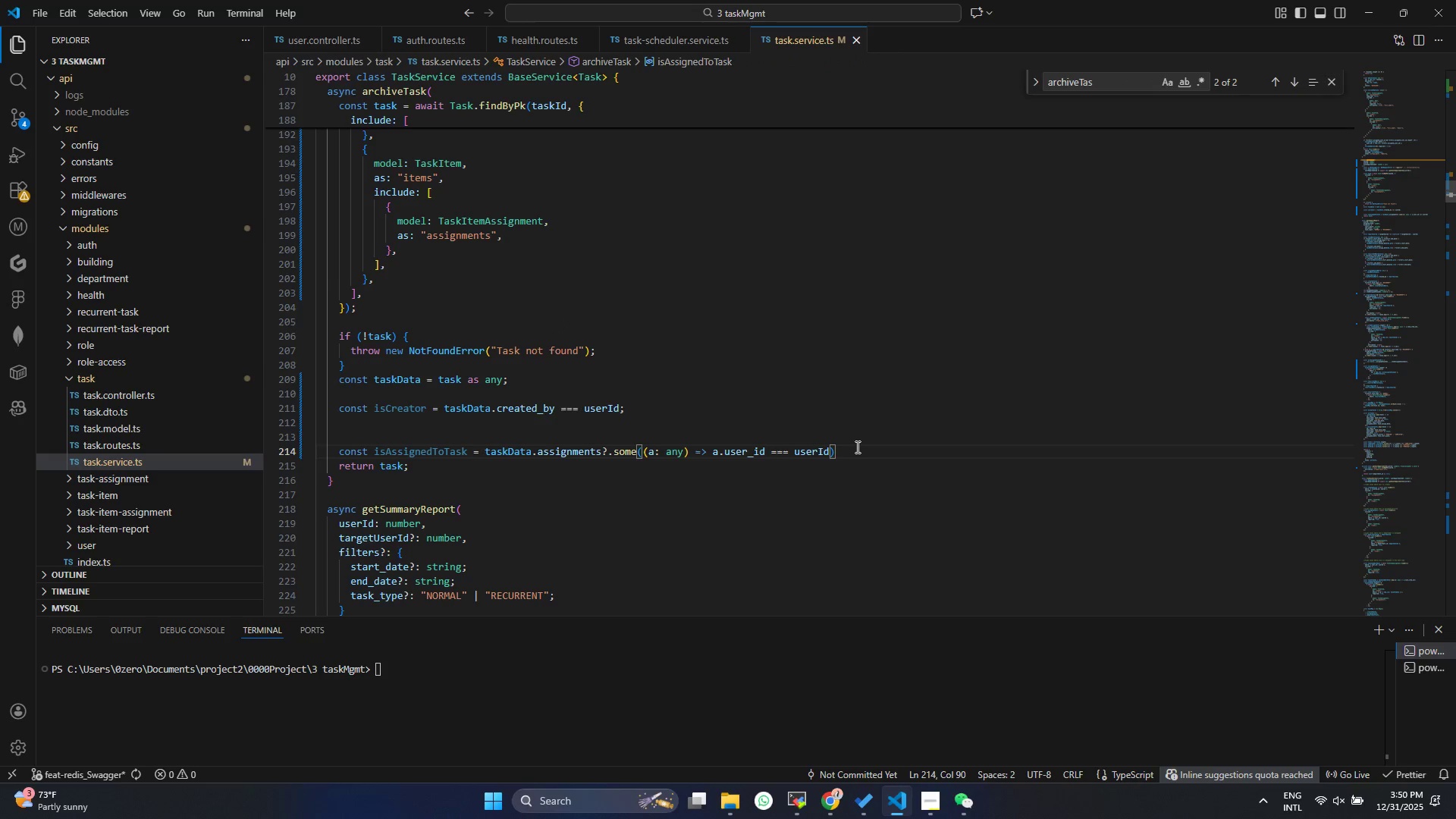 
key(Enter)
 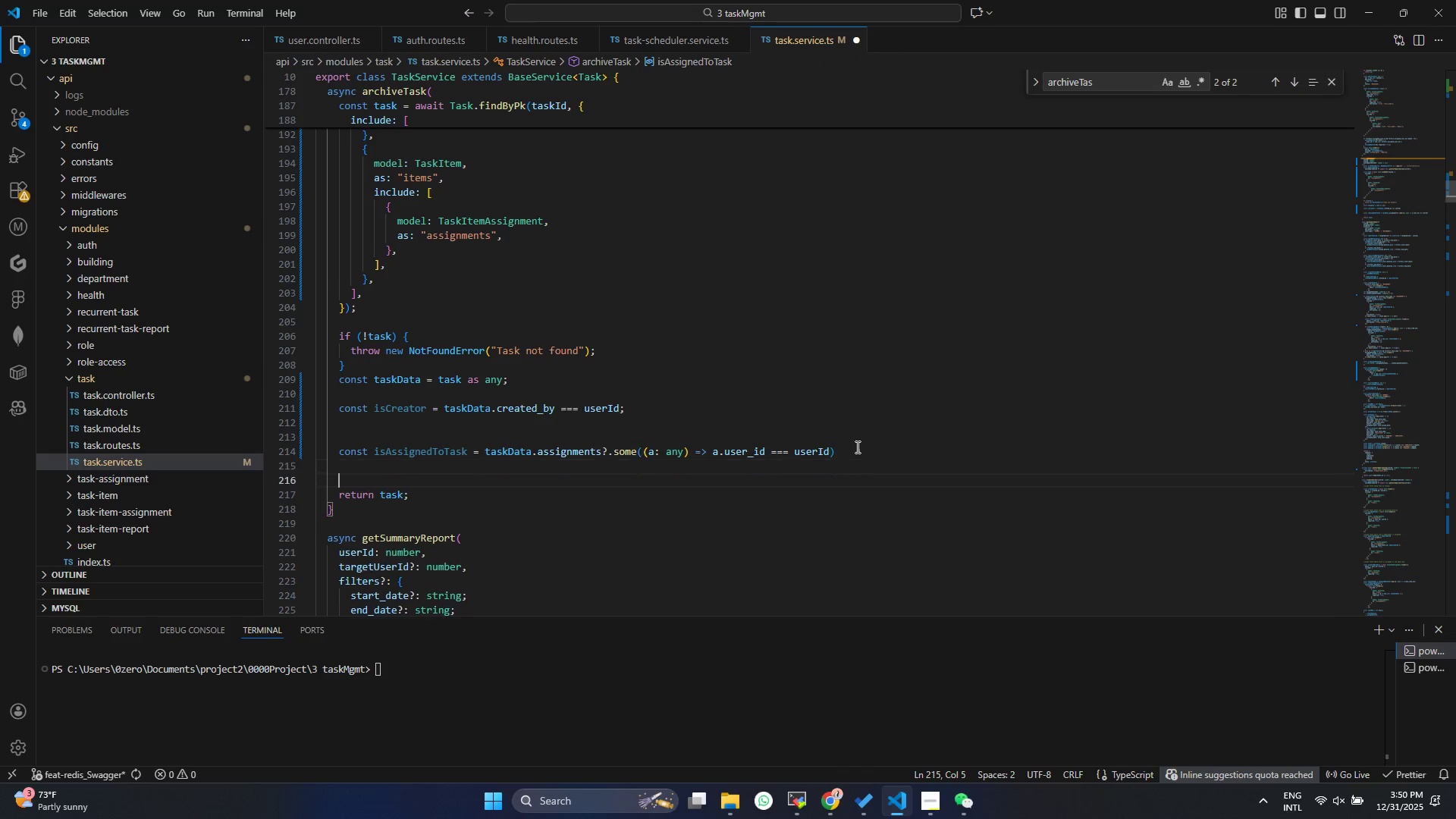 
key(Enter)
 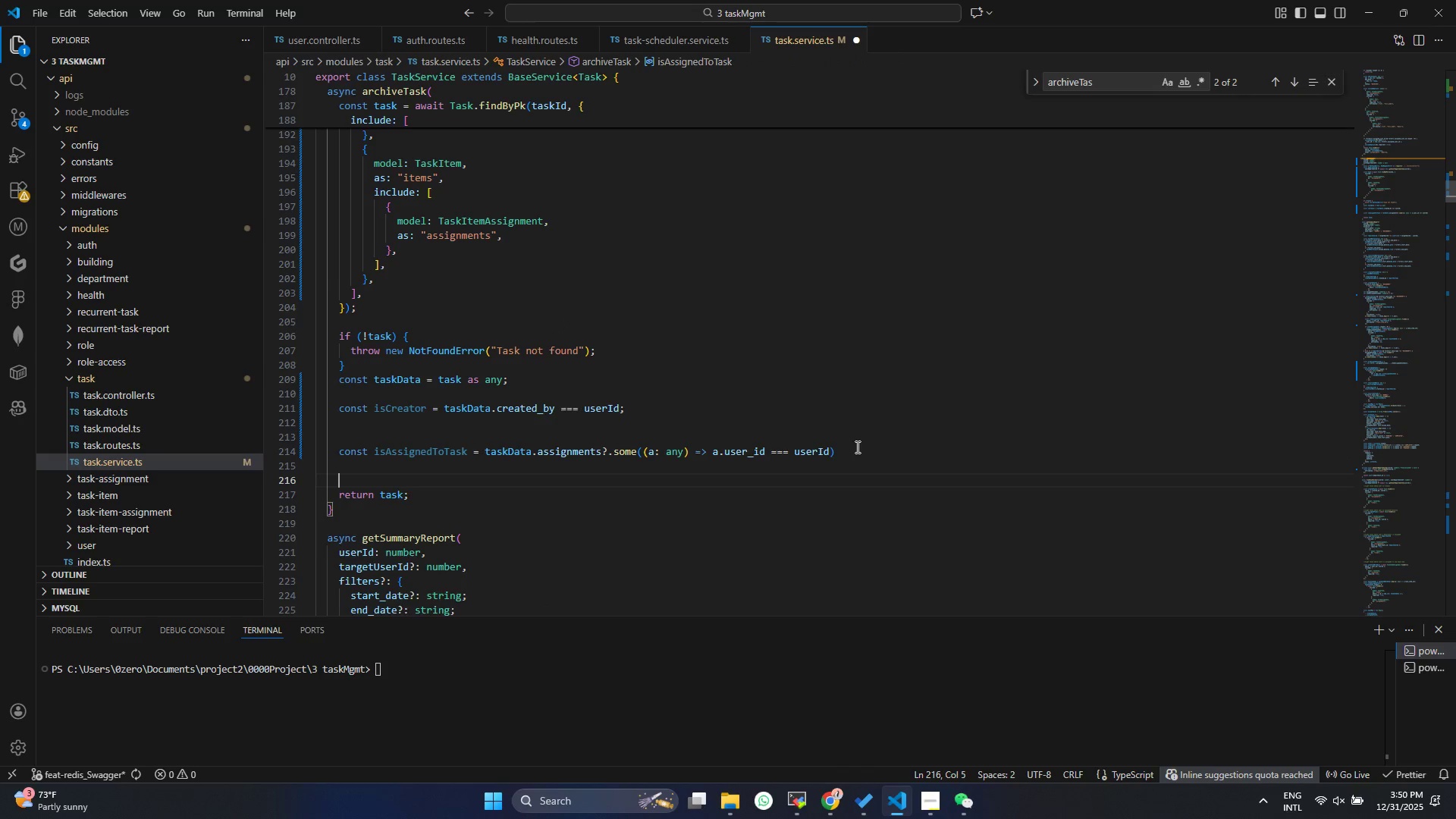 
key(Enter)
 